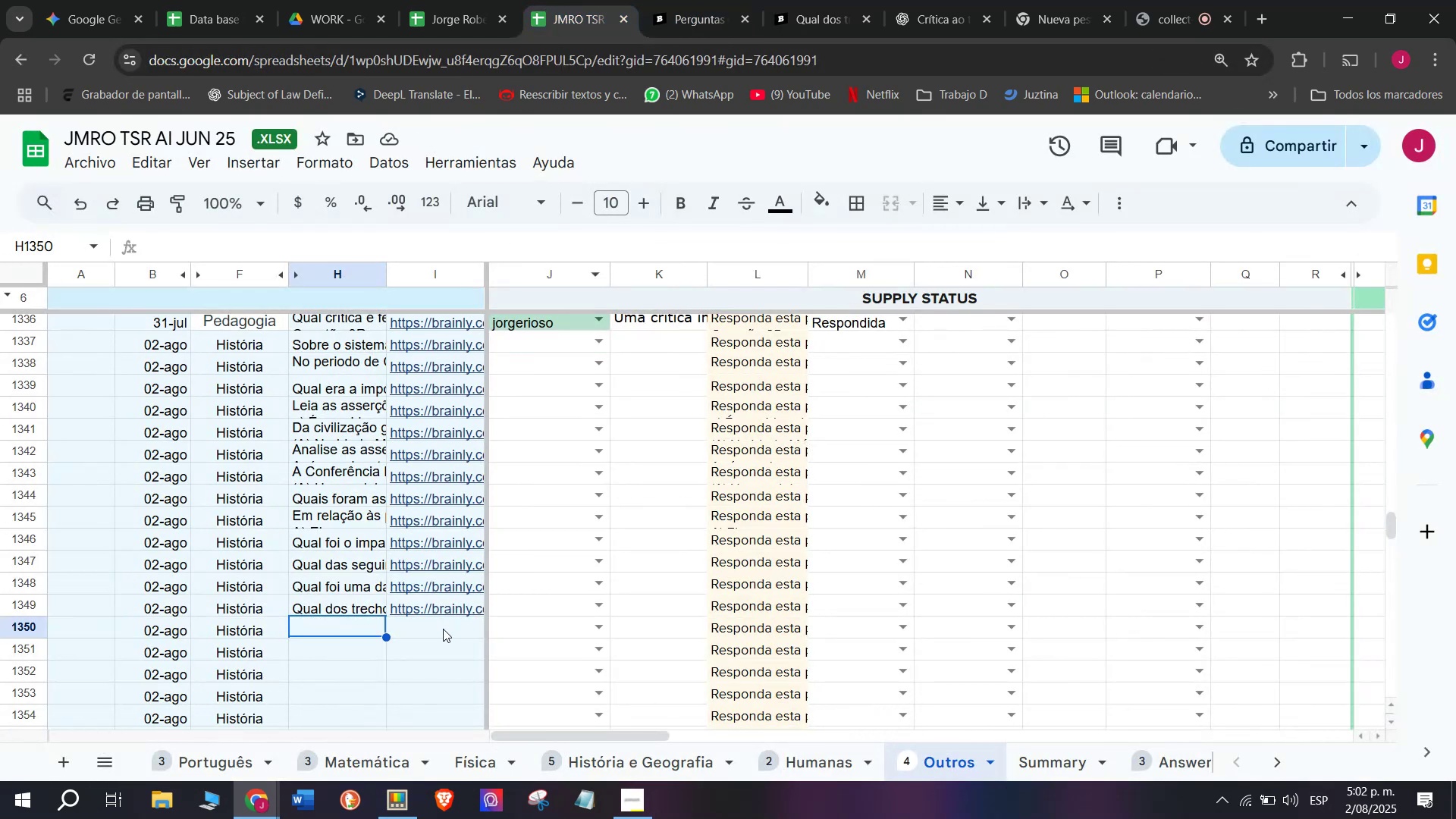 
double_click([443, 629])
 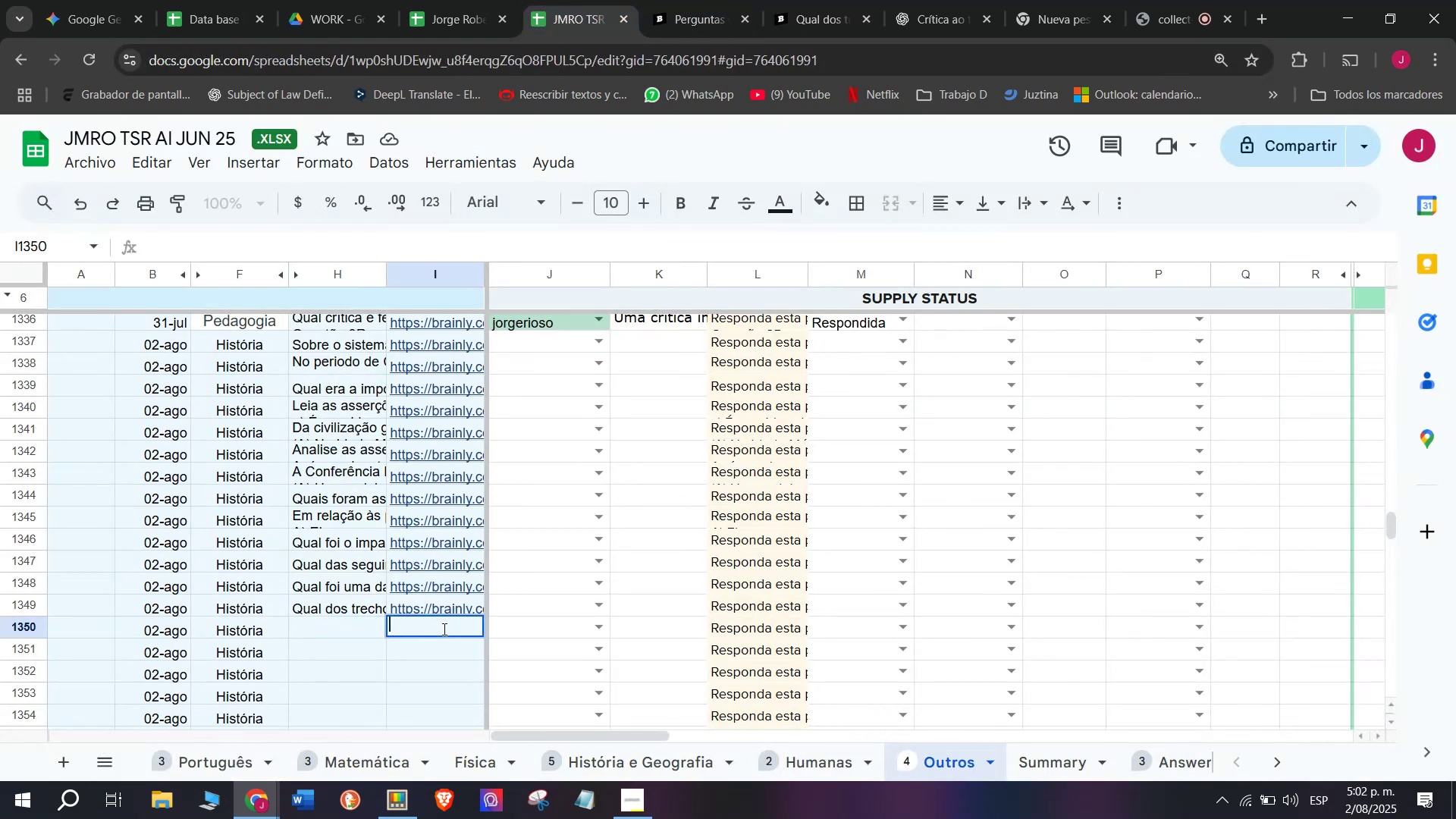 
key(Control+V)
 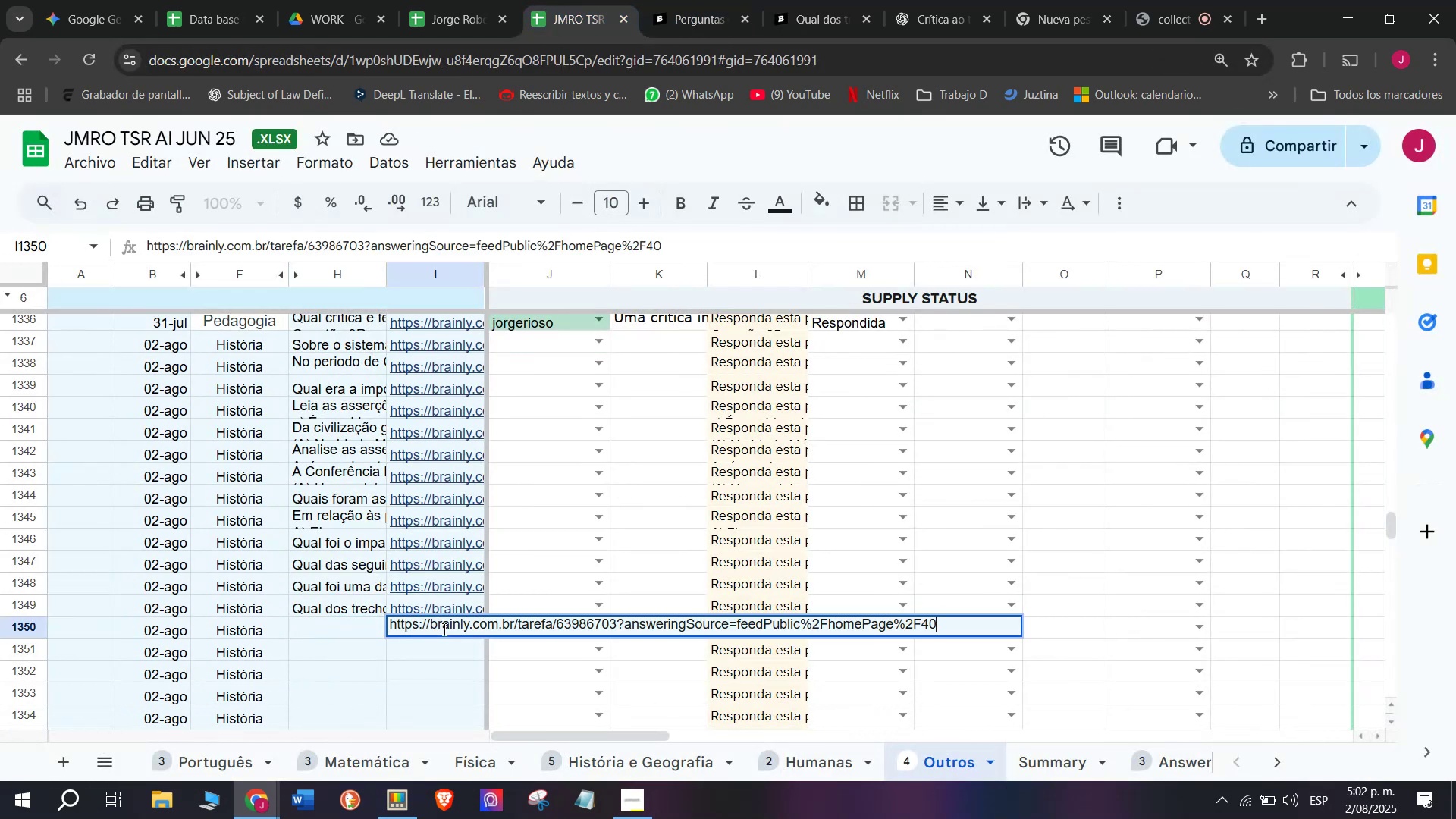 
key(Enter)
 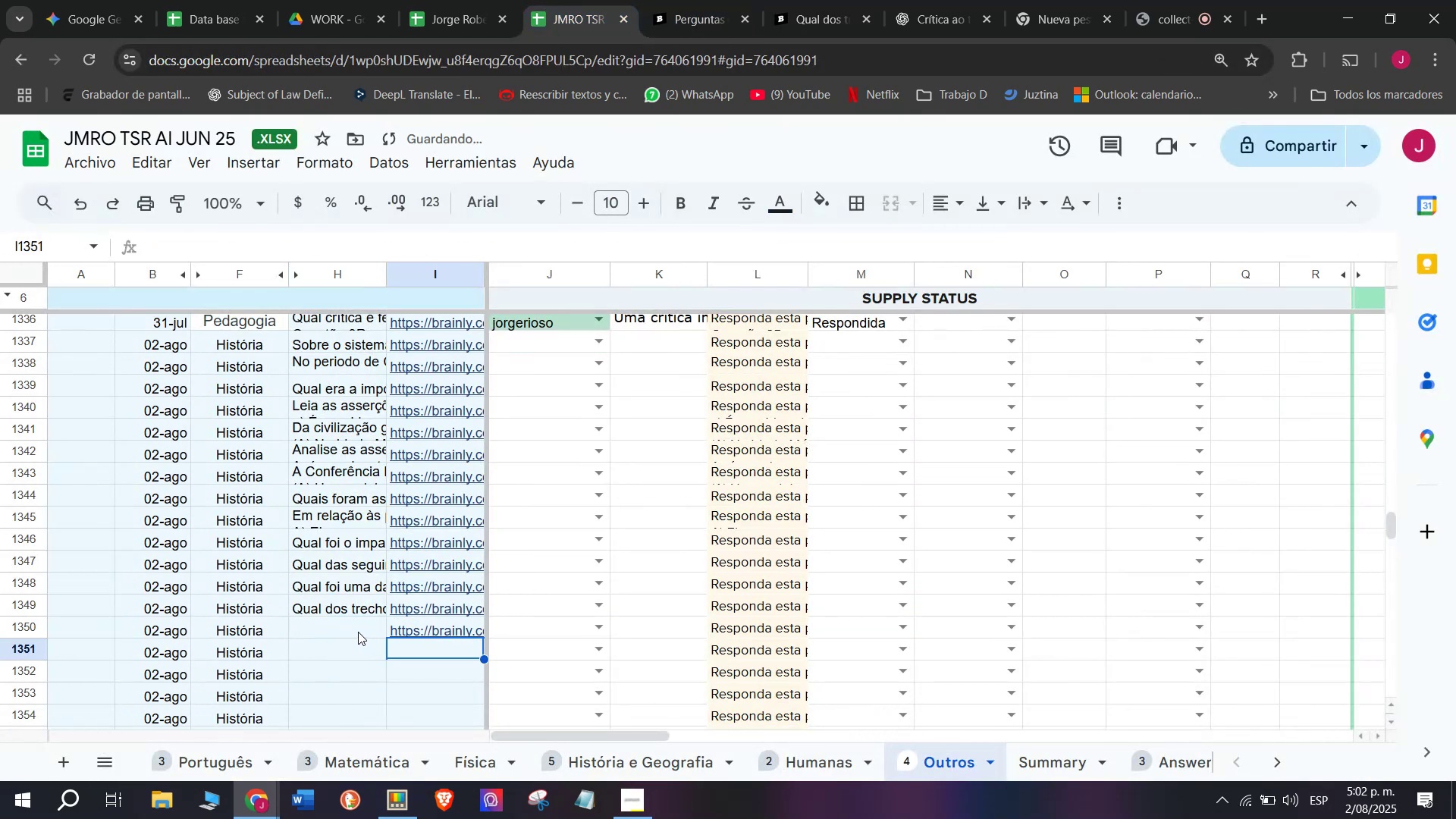 
double_click([358, 630])
 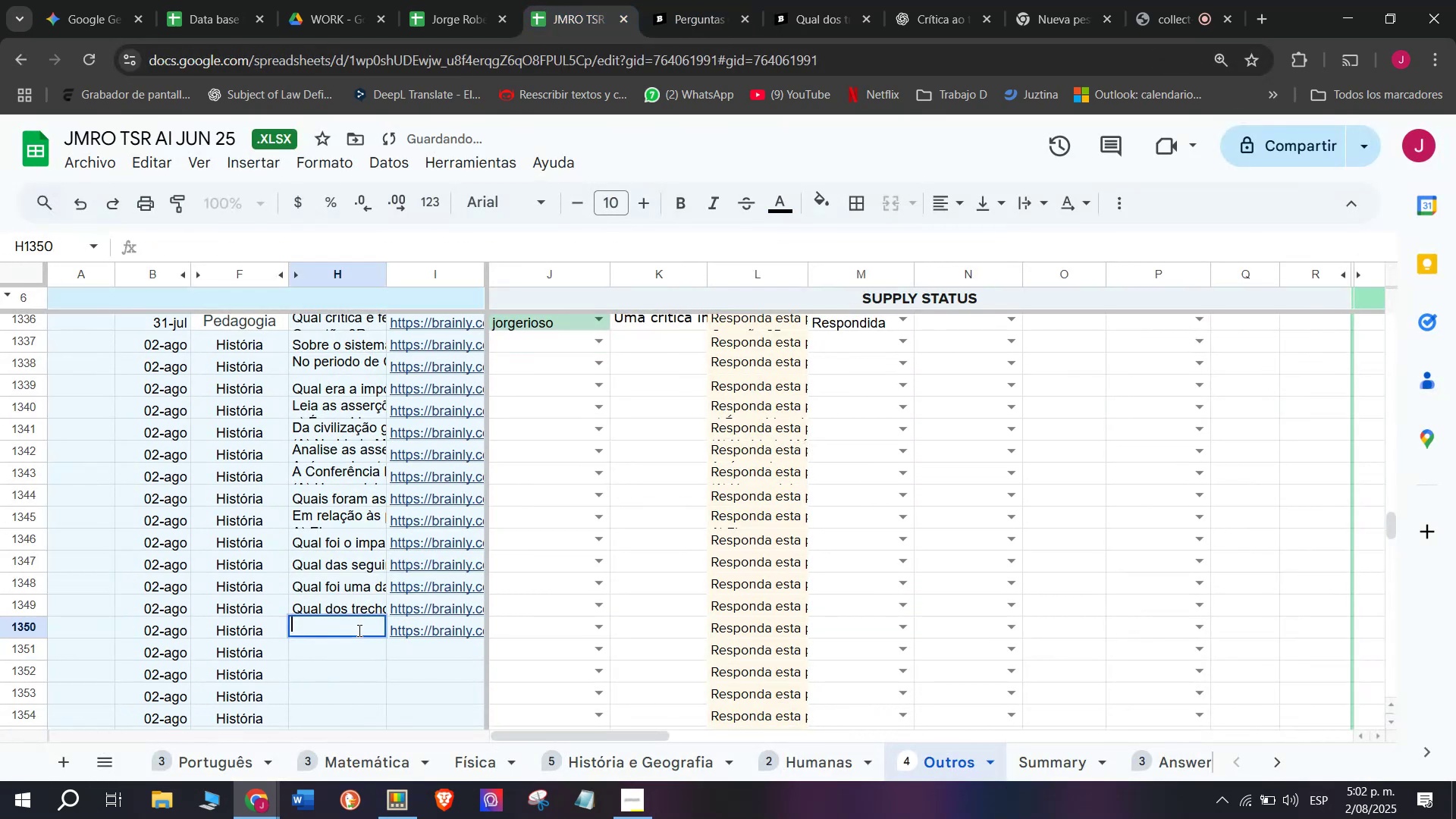 
key(Meta+V)
 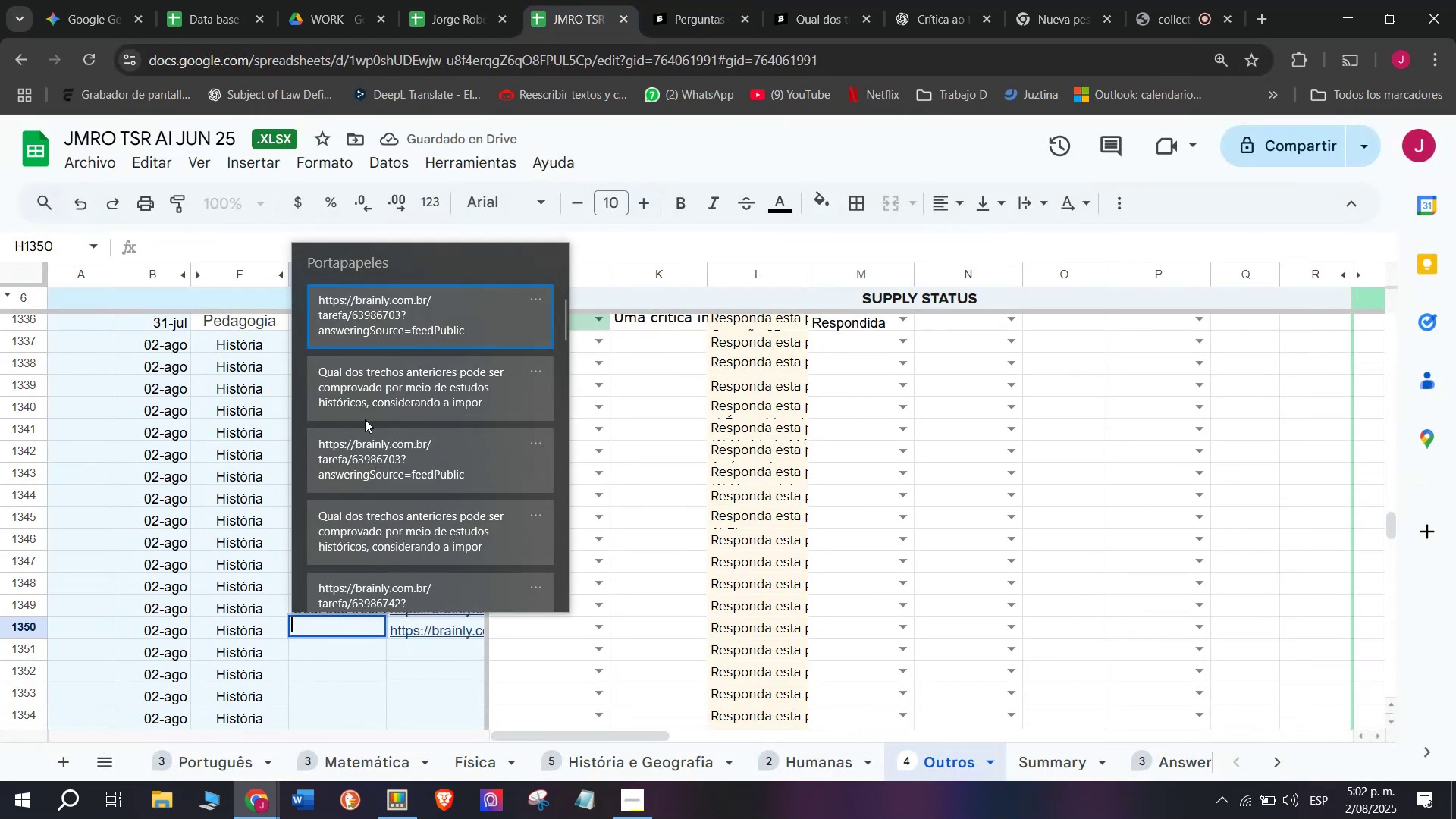 
left_click([365, 388])
 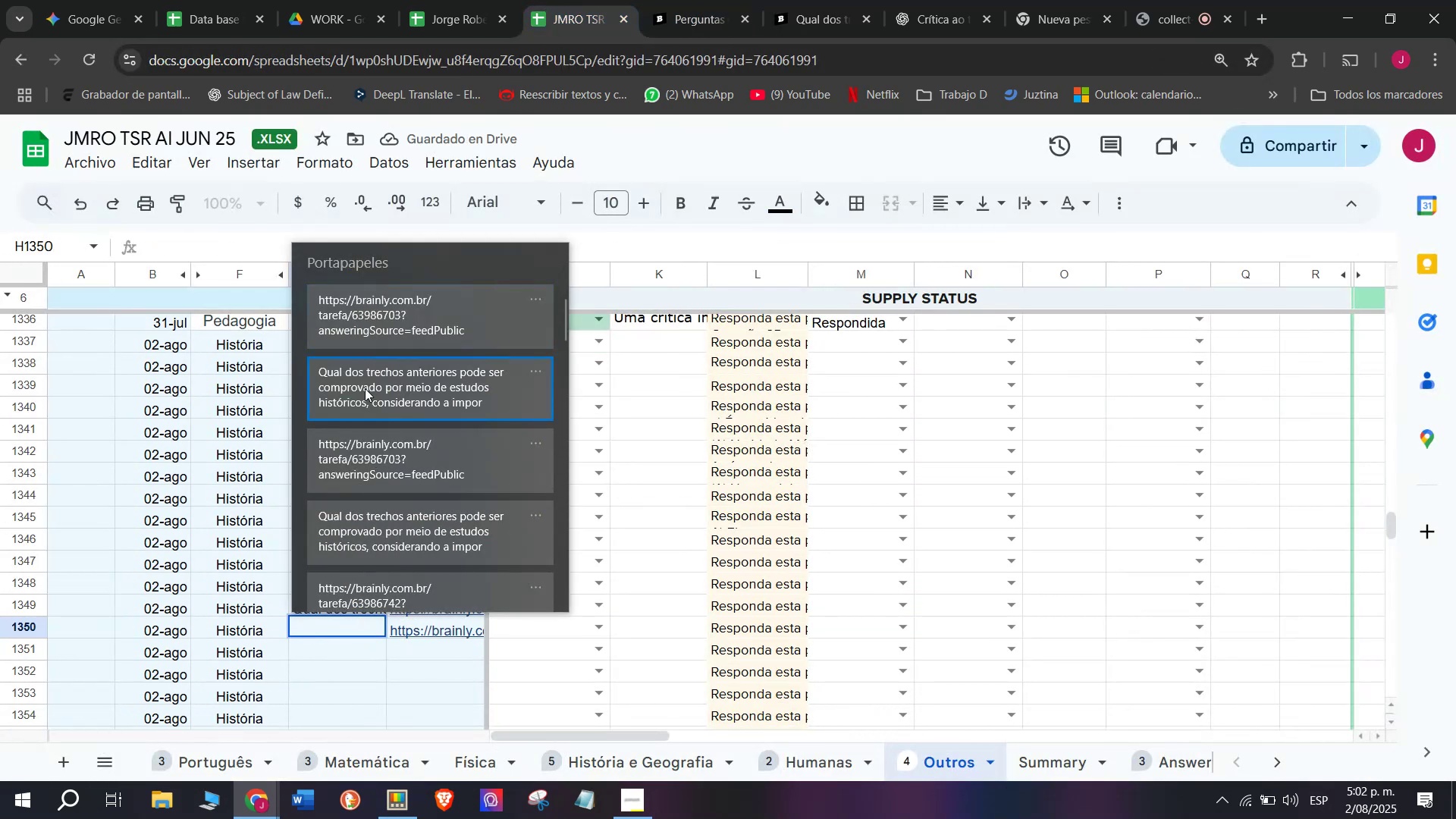 
key(Control+ControlLeft)
 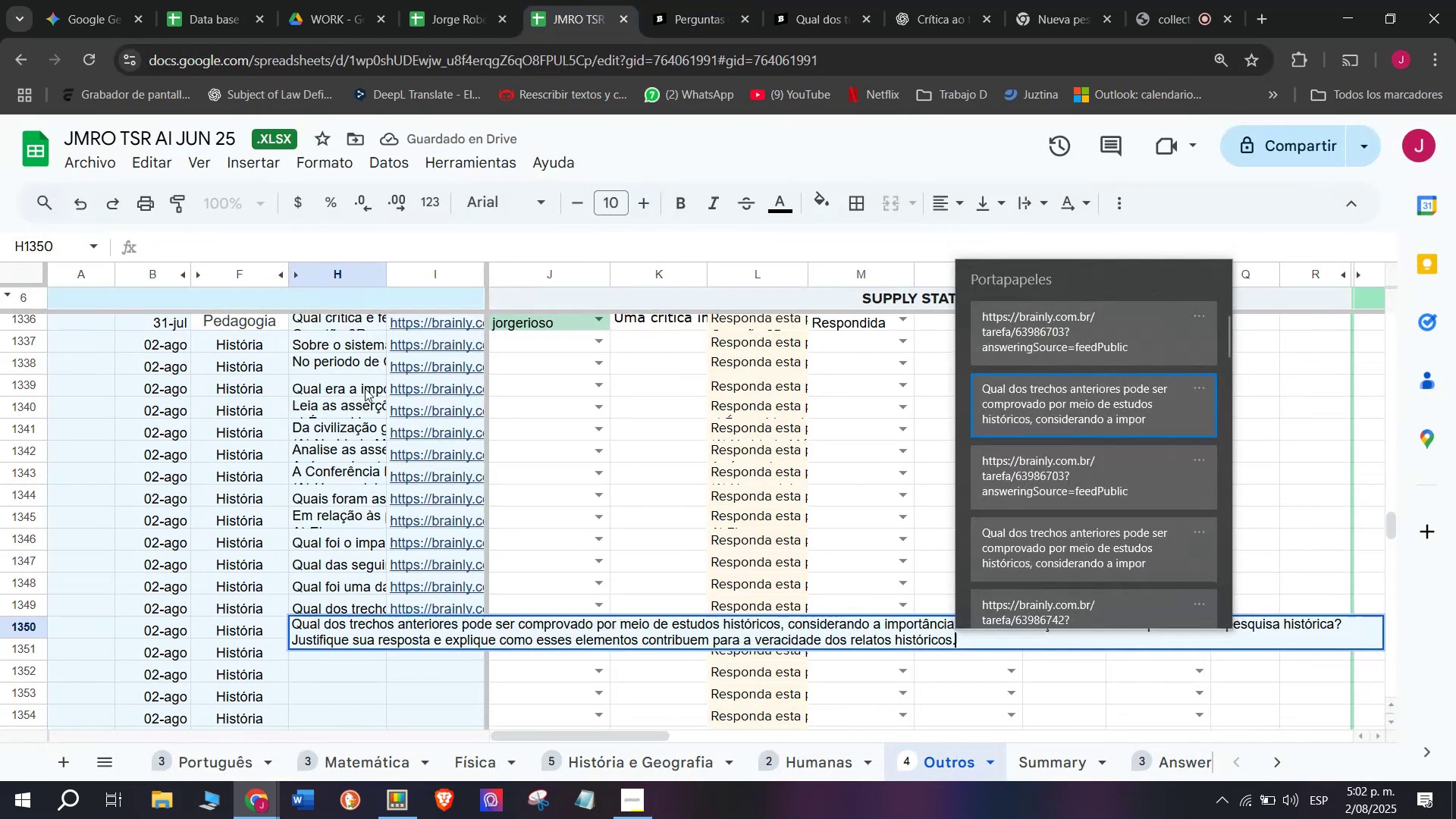 
key(Control+V)
 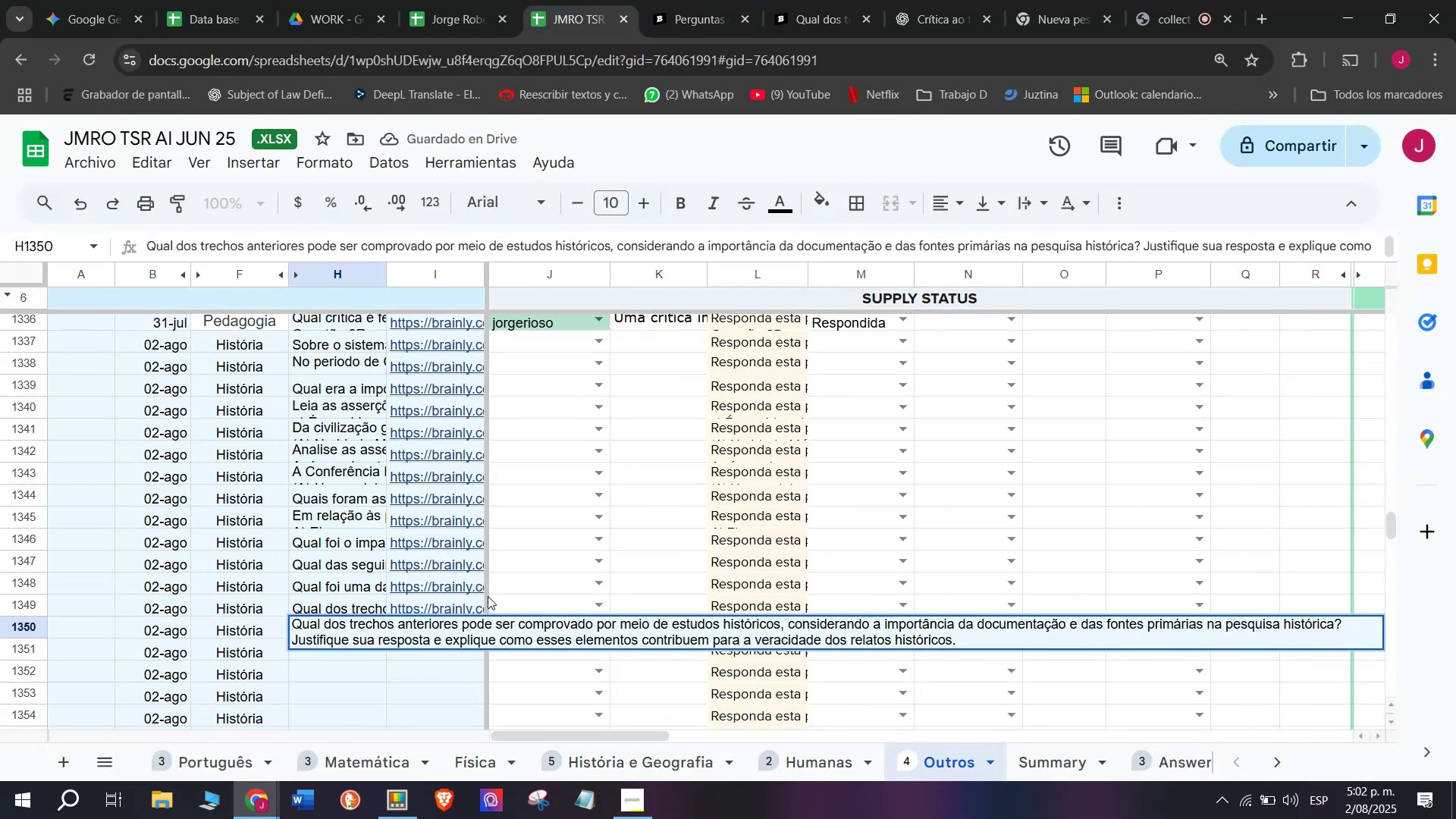 
key(Enter)
 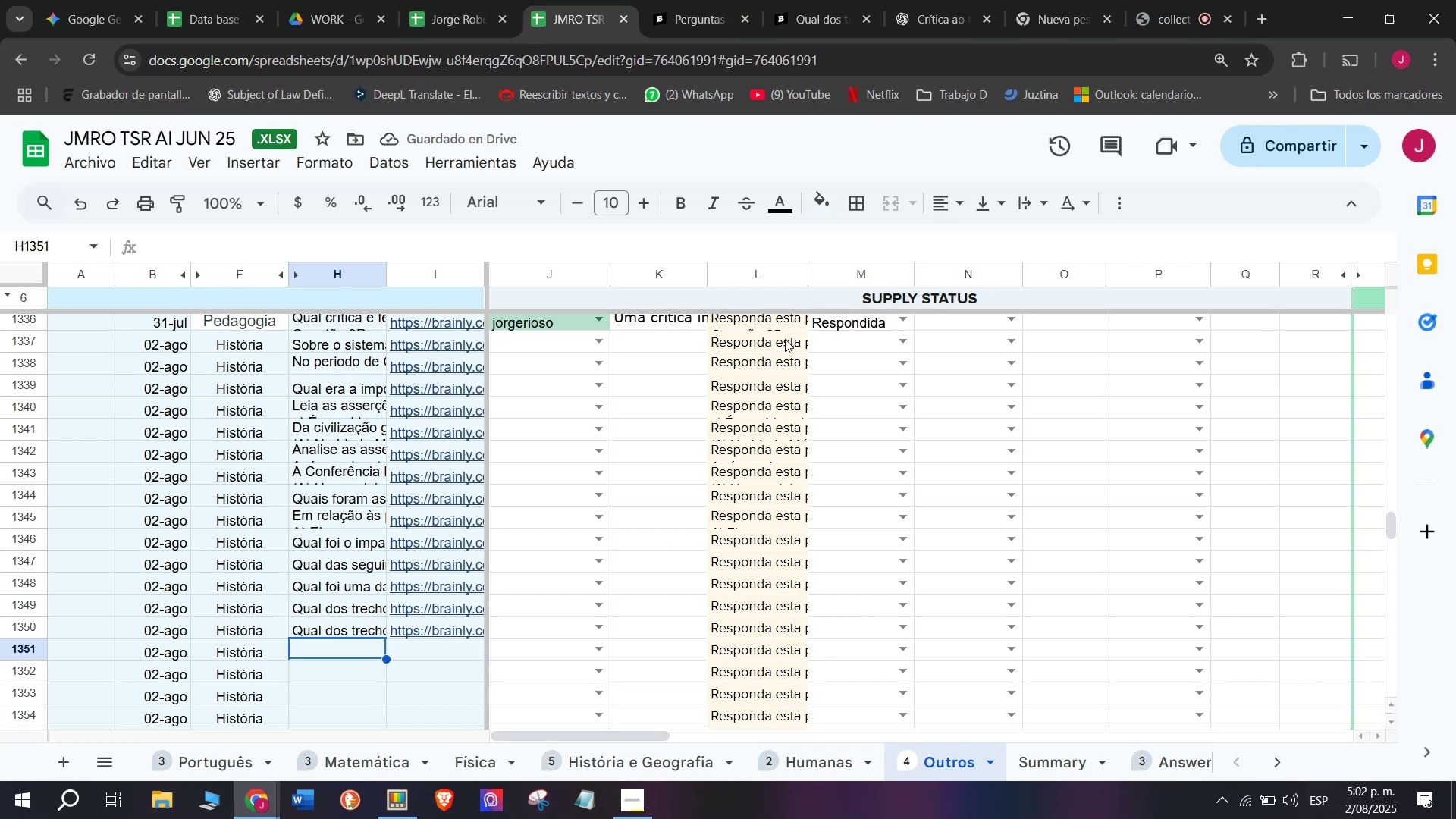 
left_click([818, 0])
 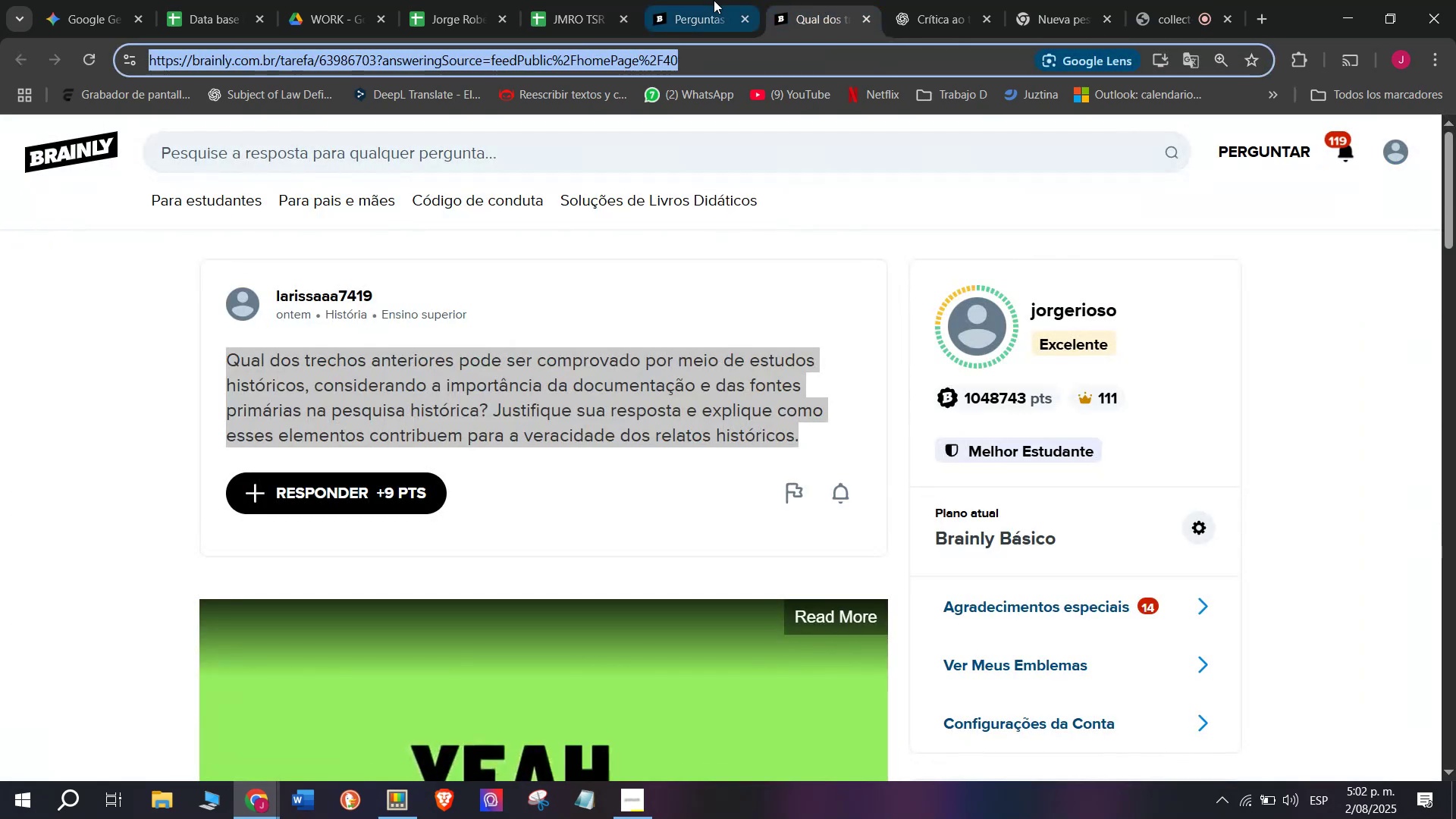 
left_click([714, 0])
 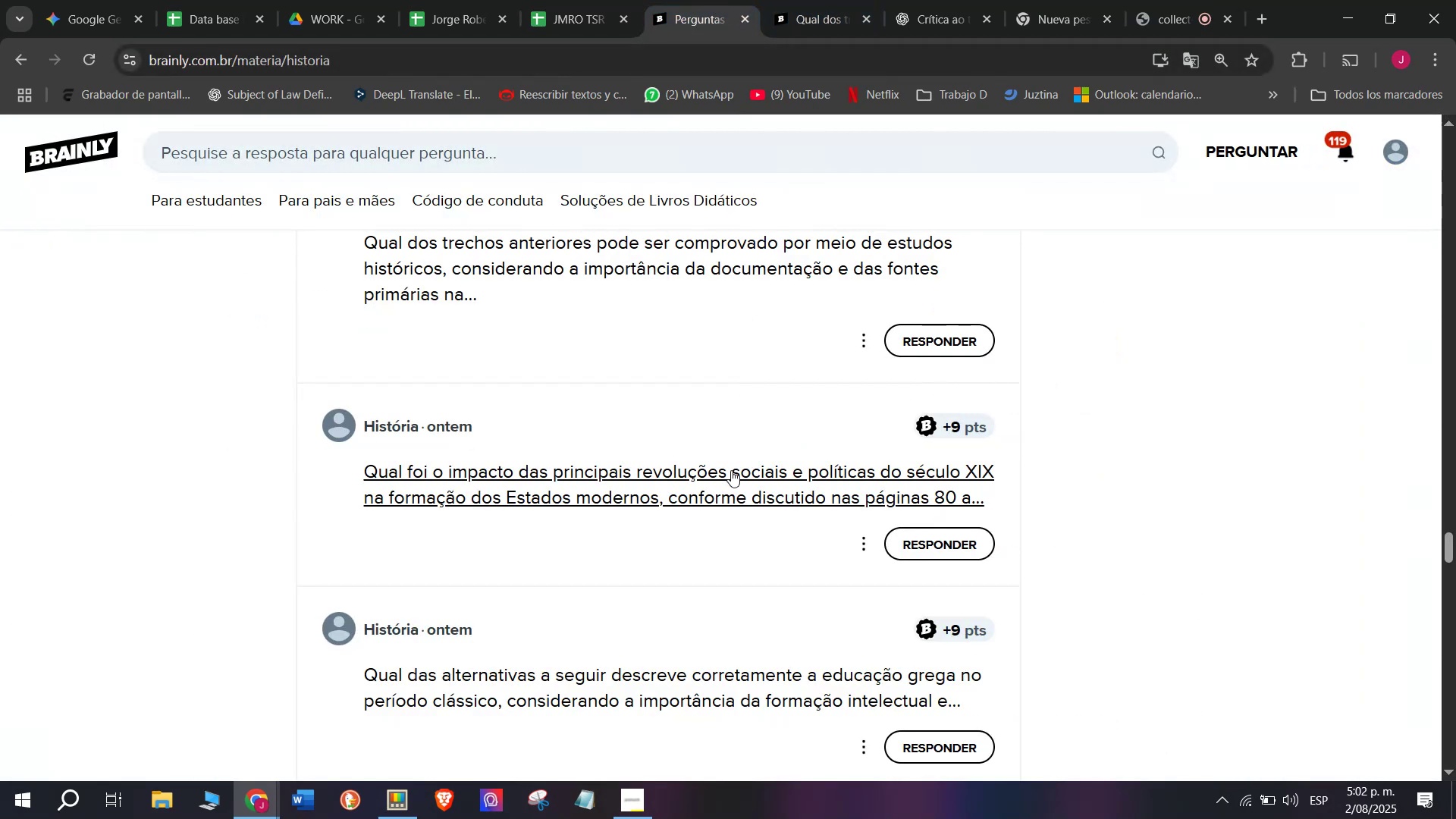 
left_click([819, 0])
 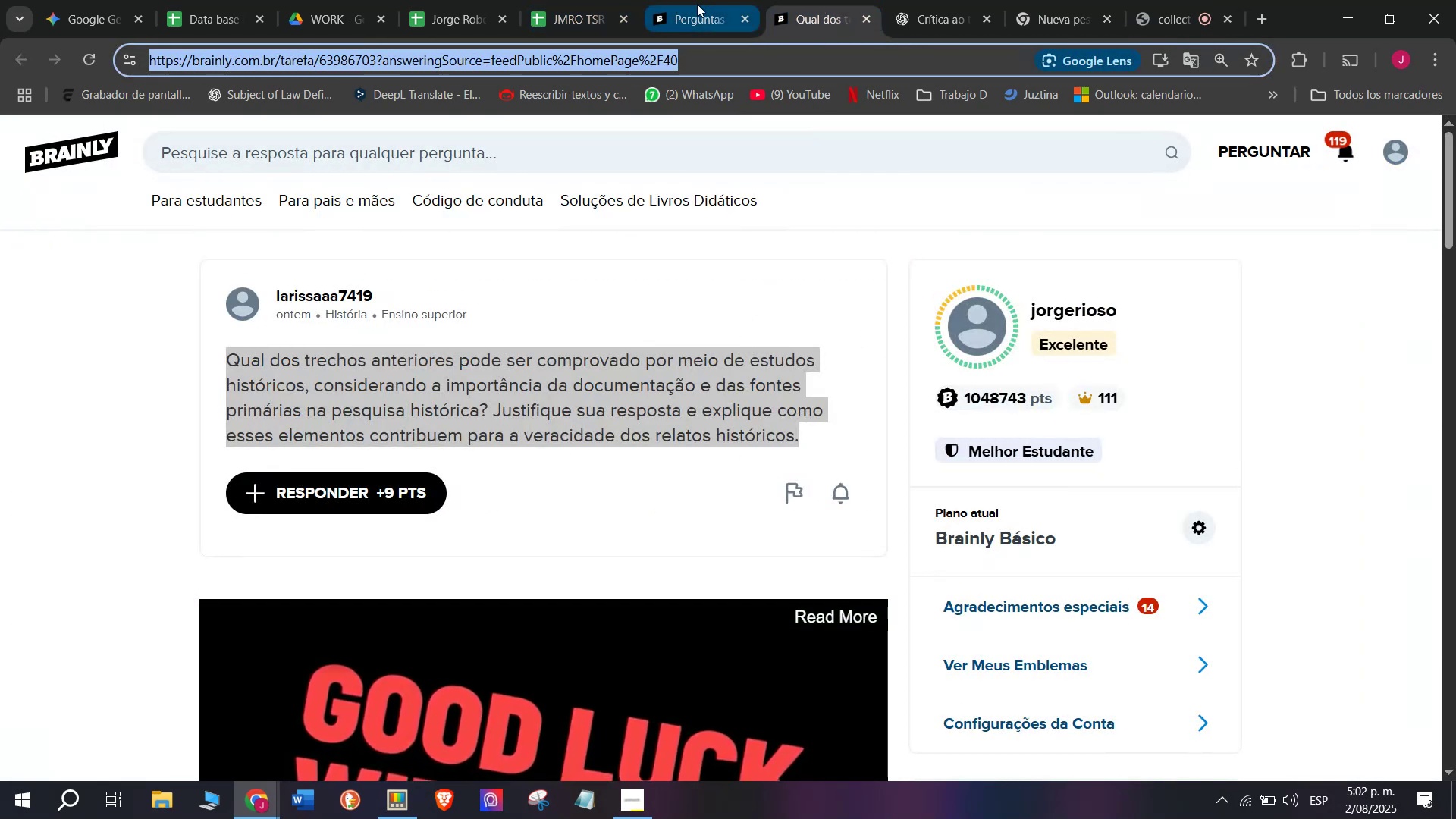 
left_click([829, 11])
 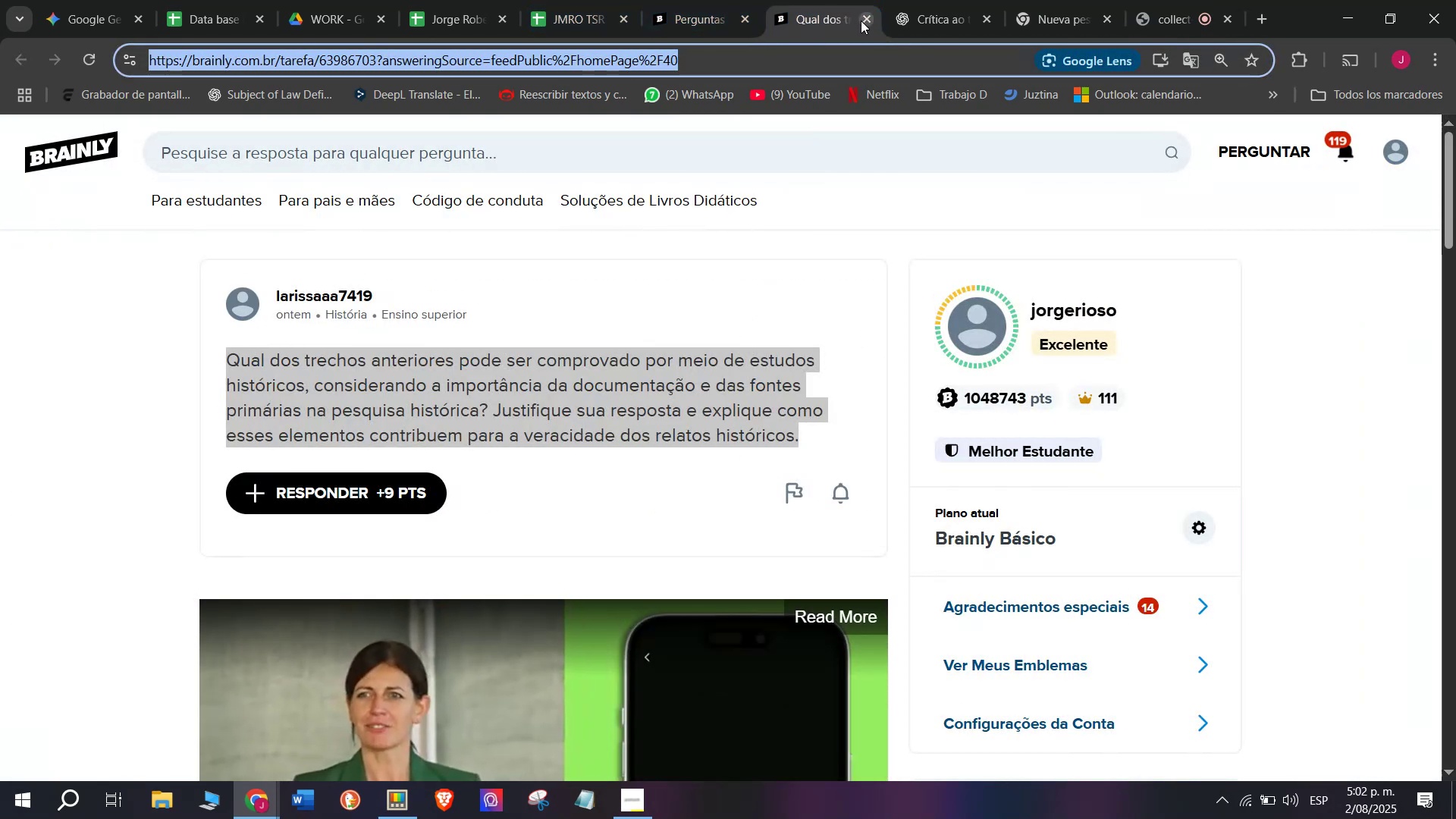 
double_click([724, 0])
 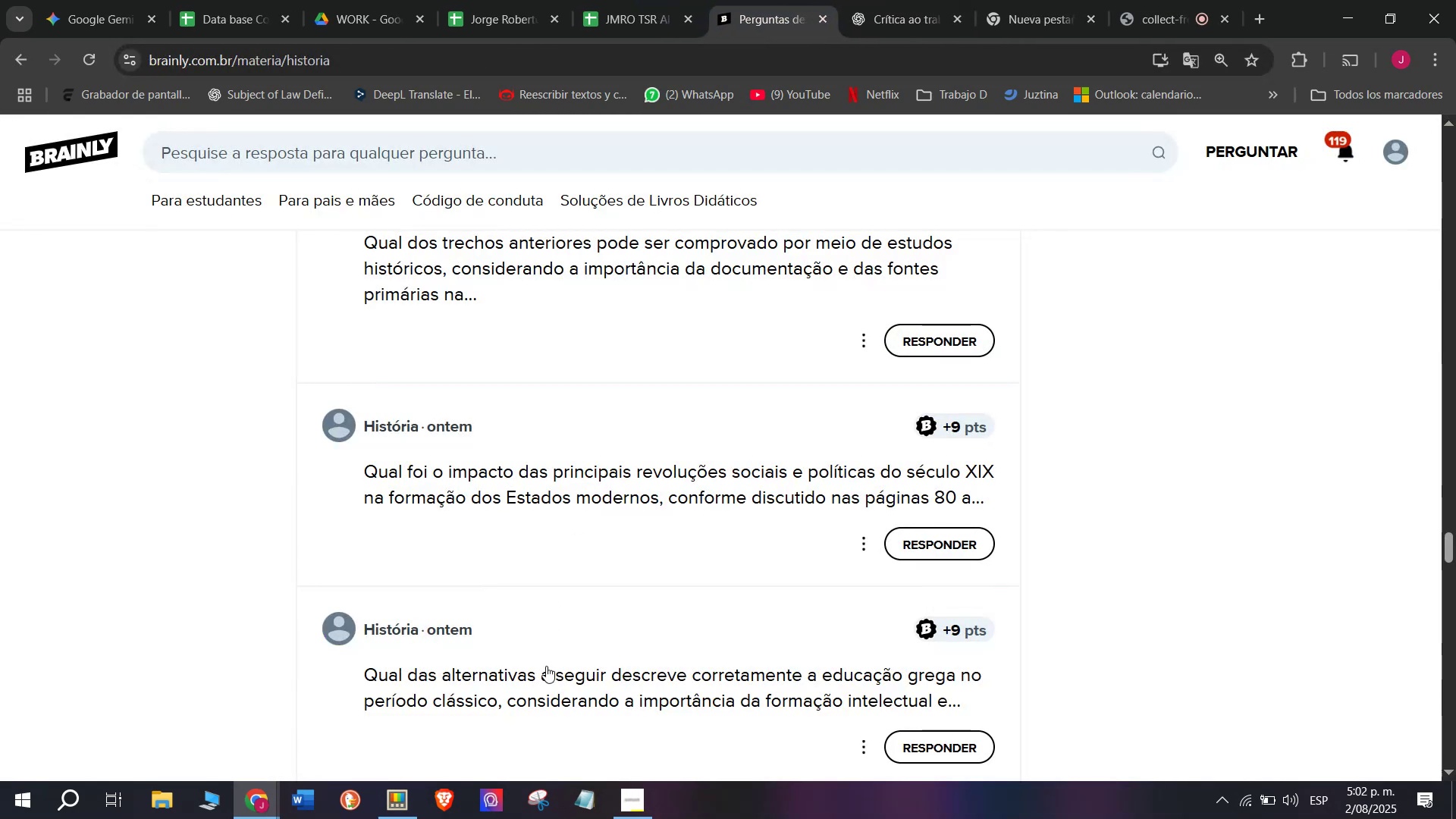 
left_click([545, 679])
 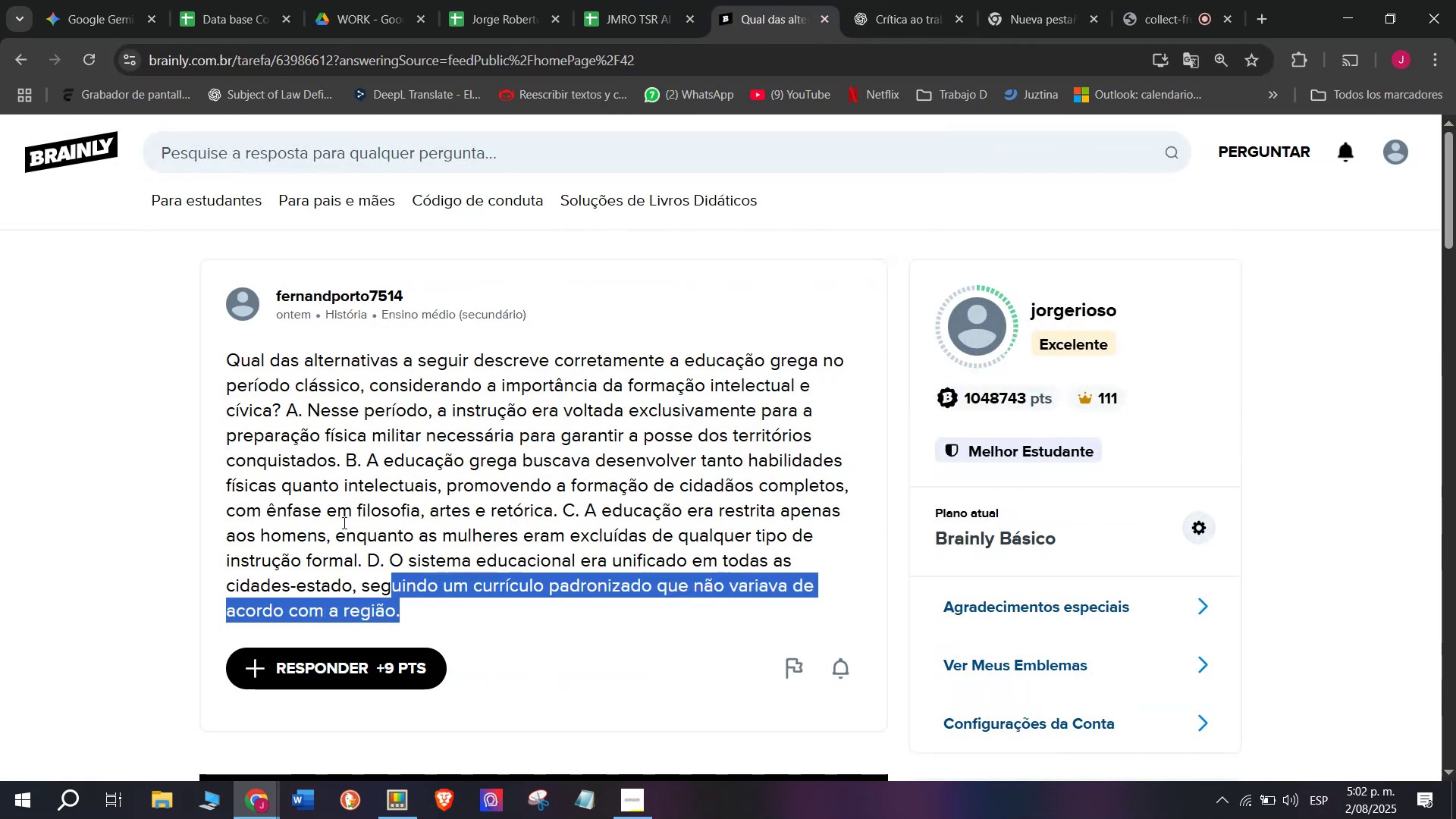 
key(Control+C)
 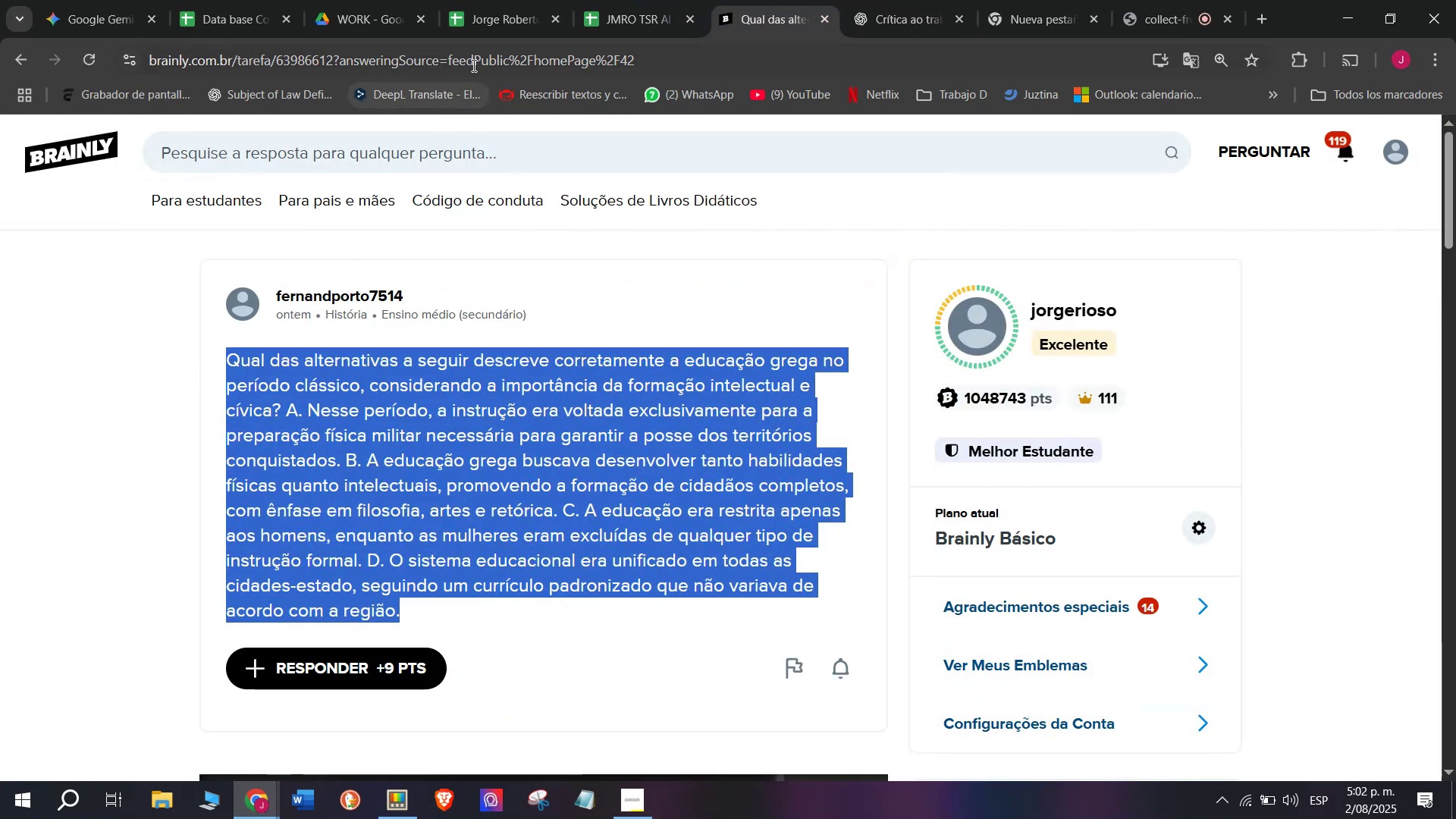 
double_click([473, 65])
 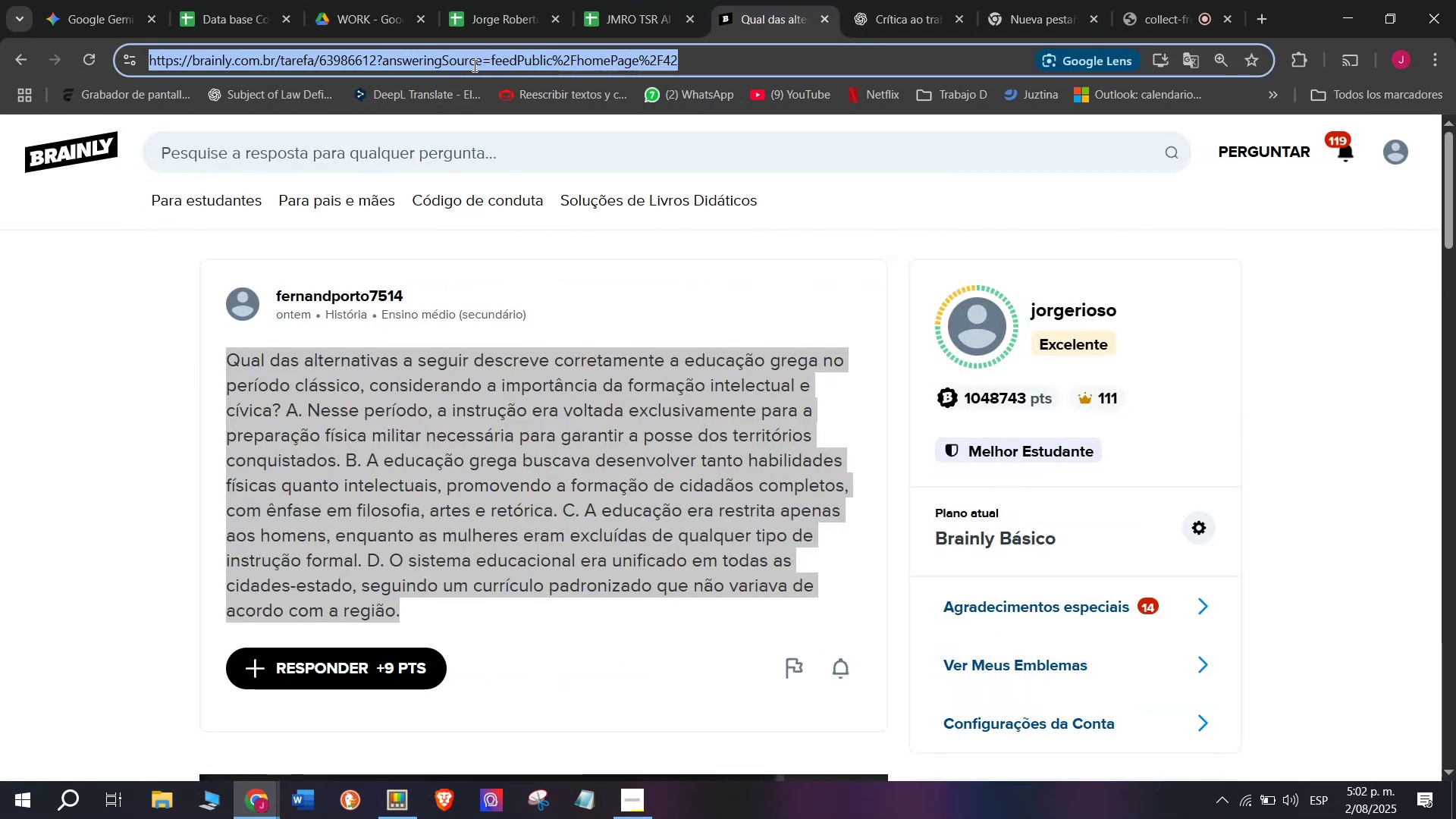 
triple_click([473, 65])
 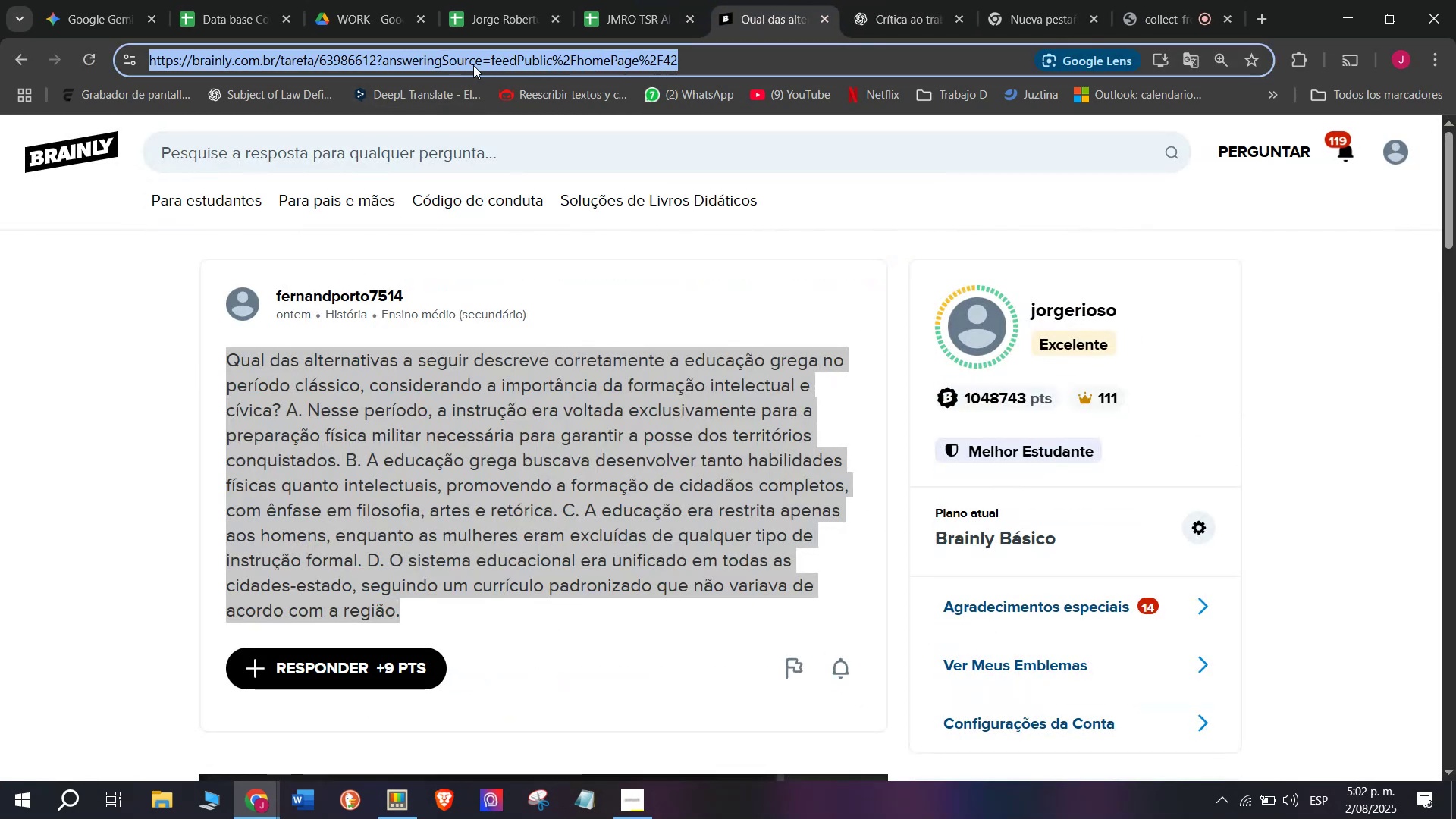 
key(Control+C)
 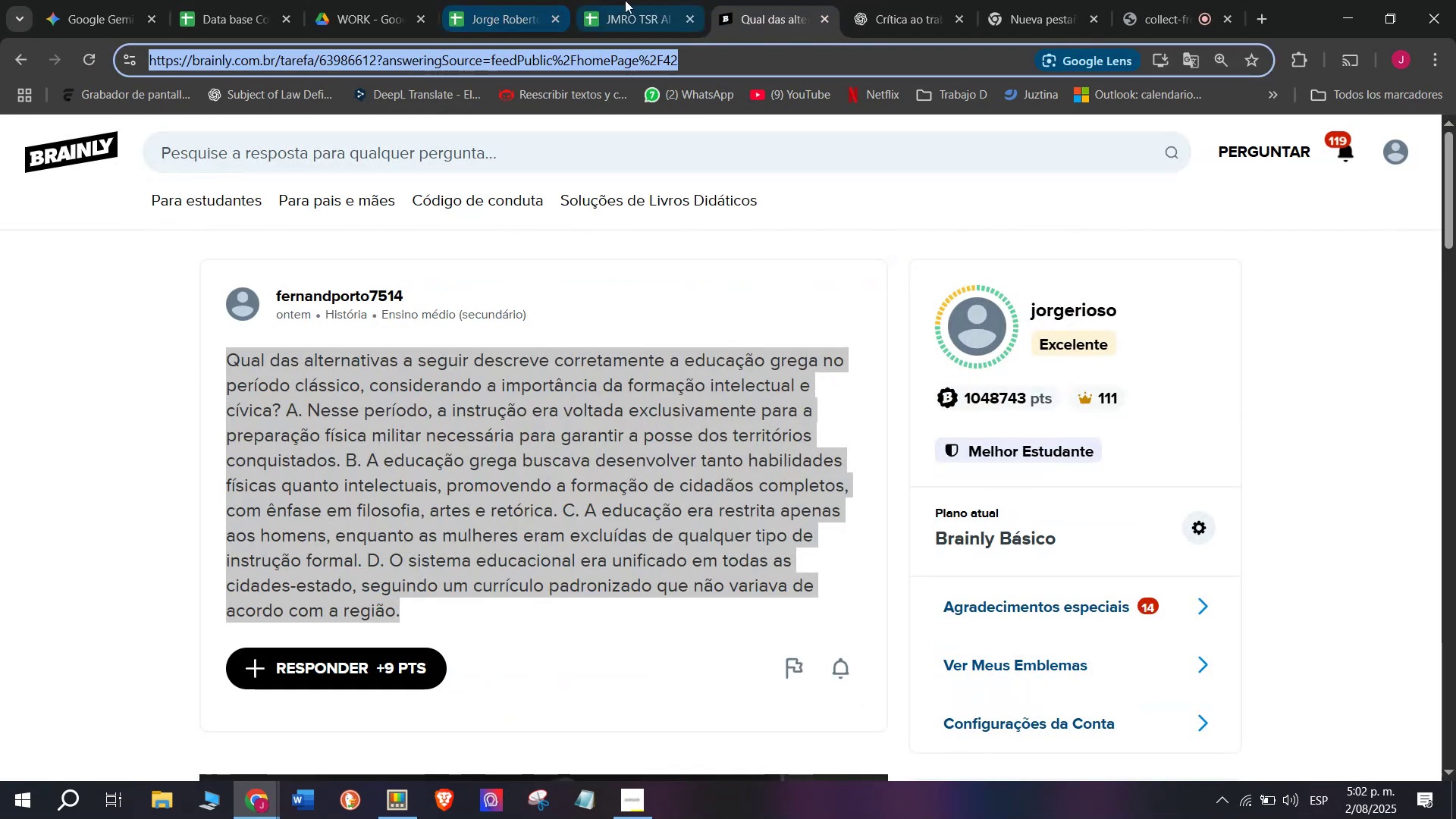 
left_click([643, 0])
 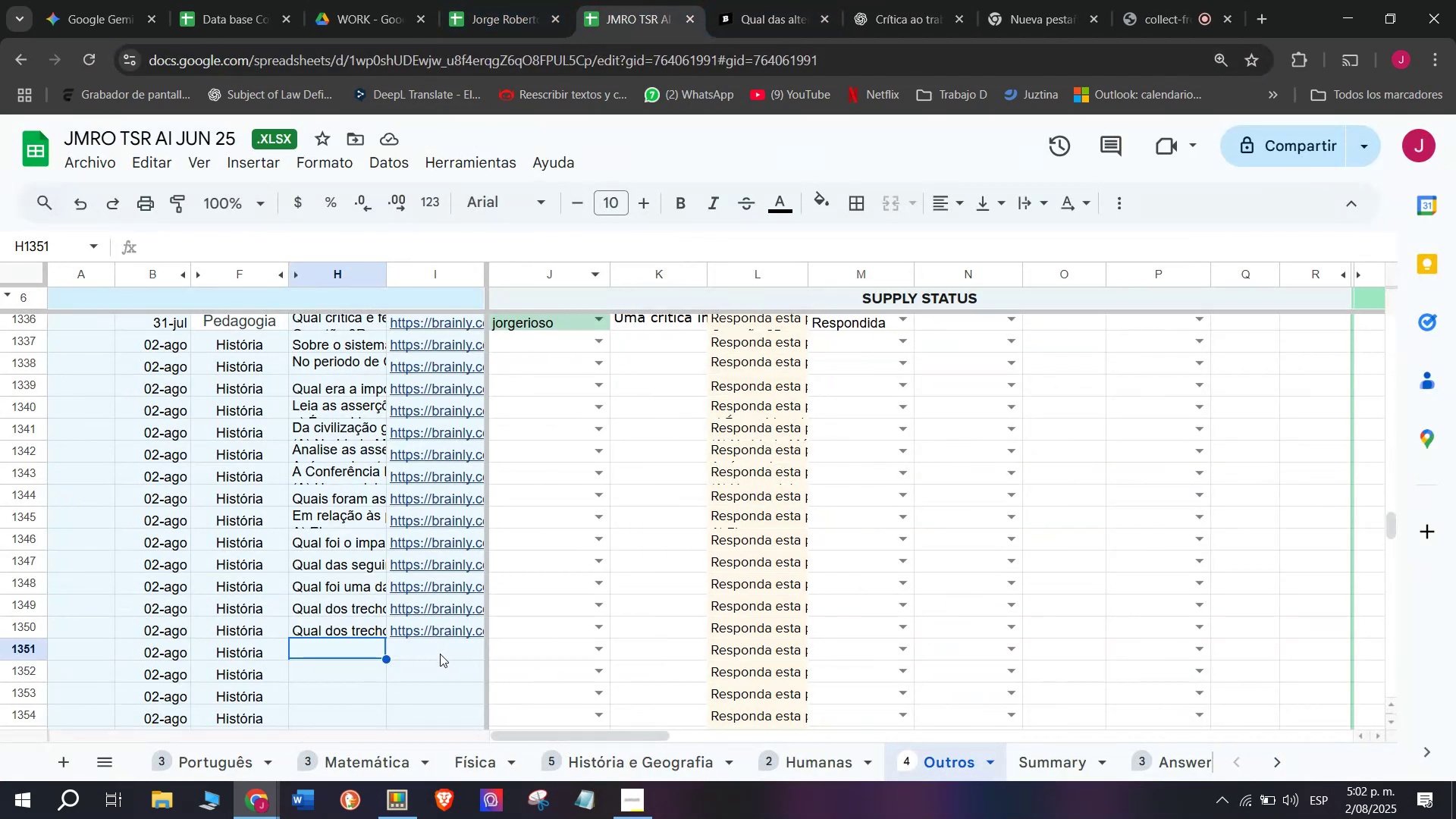 
double_click([440, 655])
 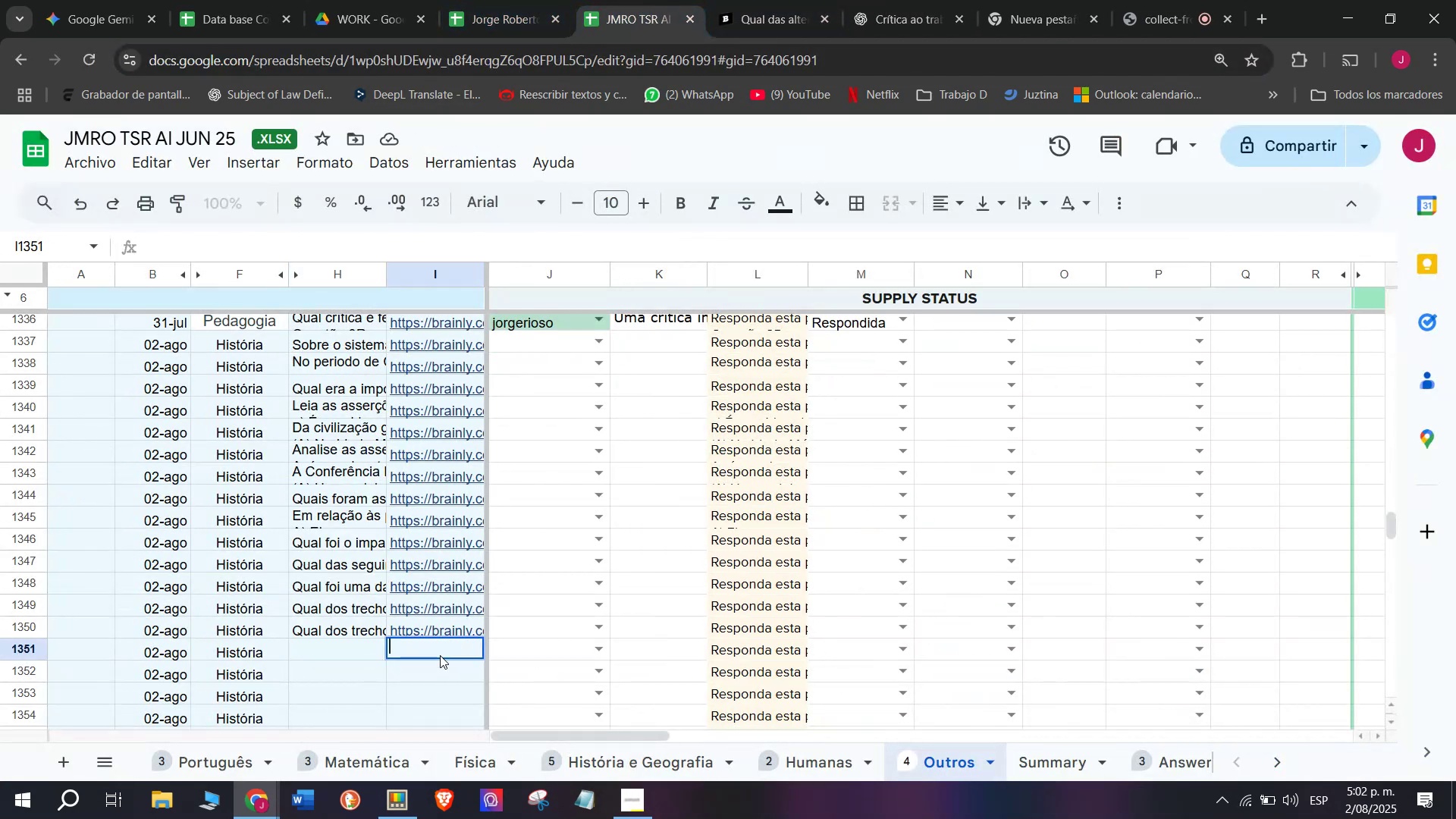 
key(Control+V)
 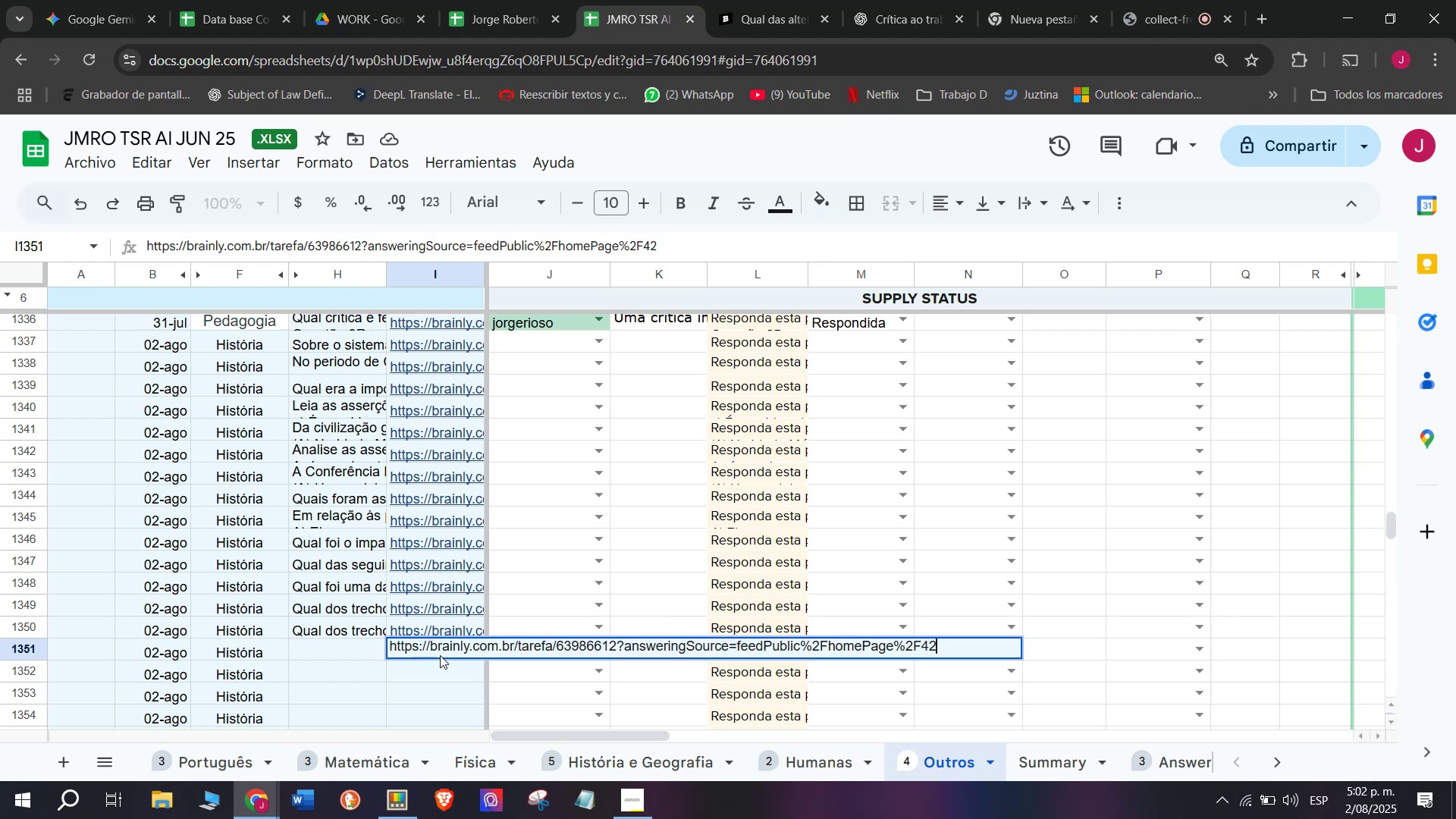 
key(Enter)
 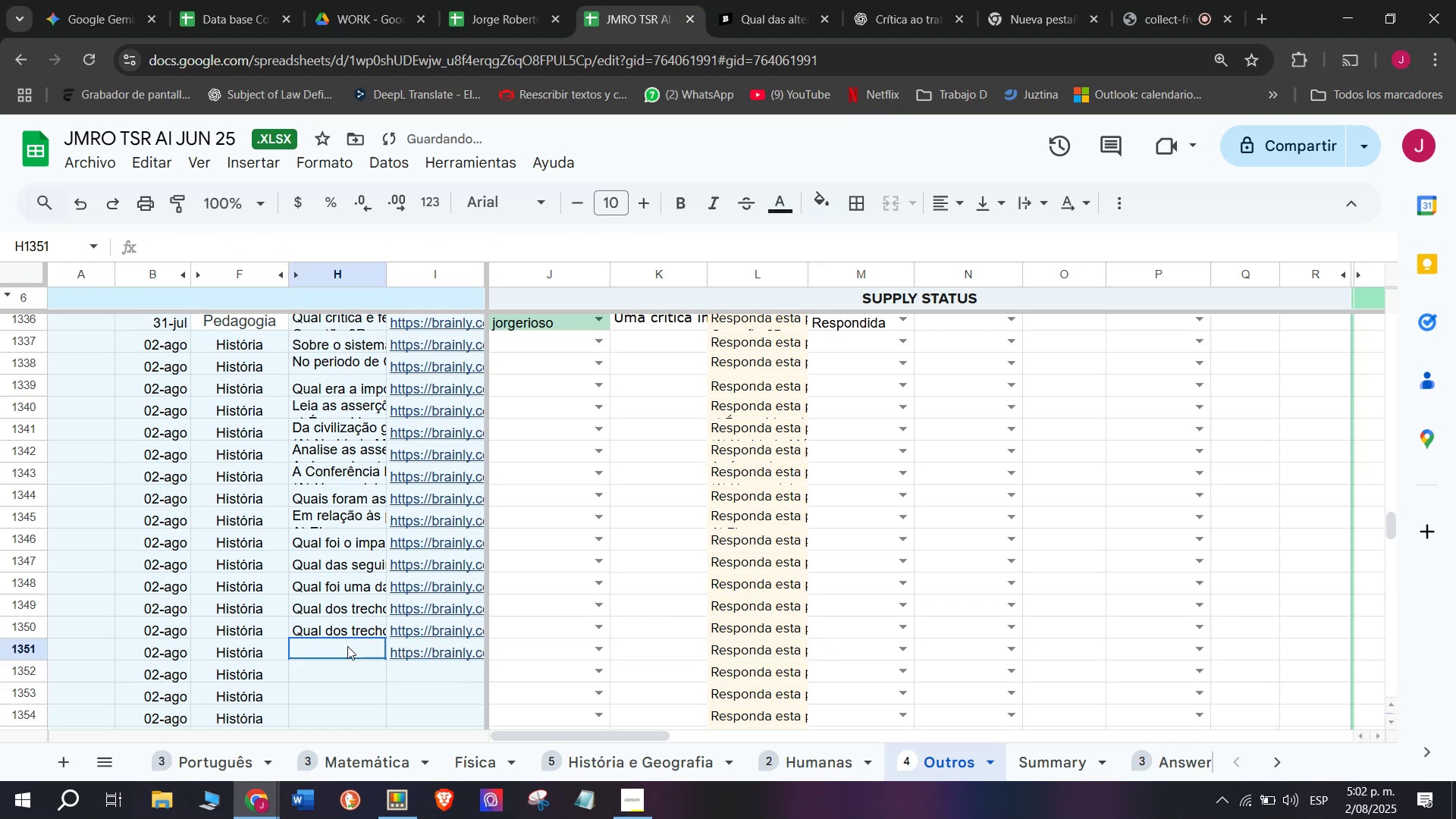 
double_click([347, 646])
 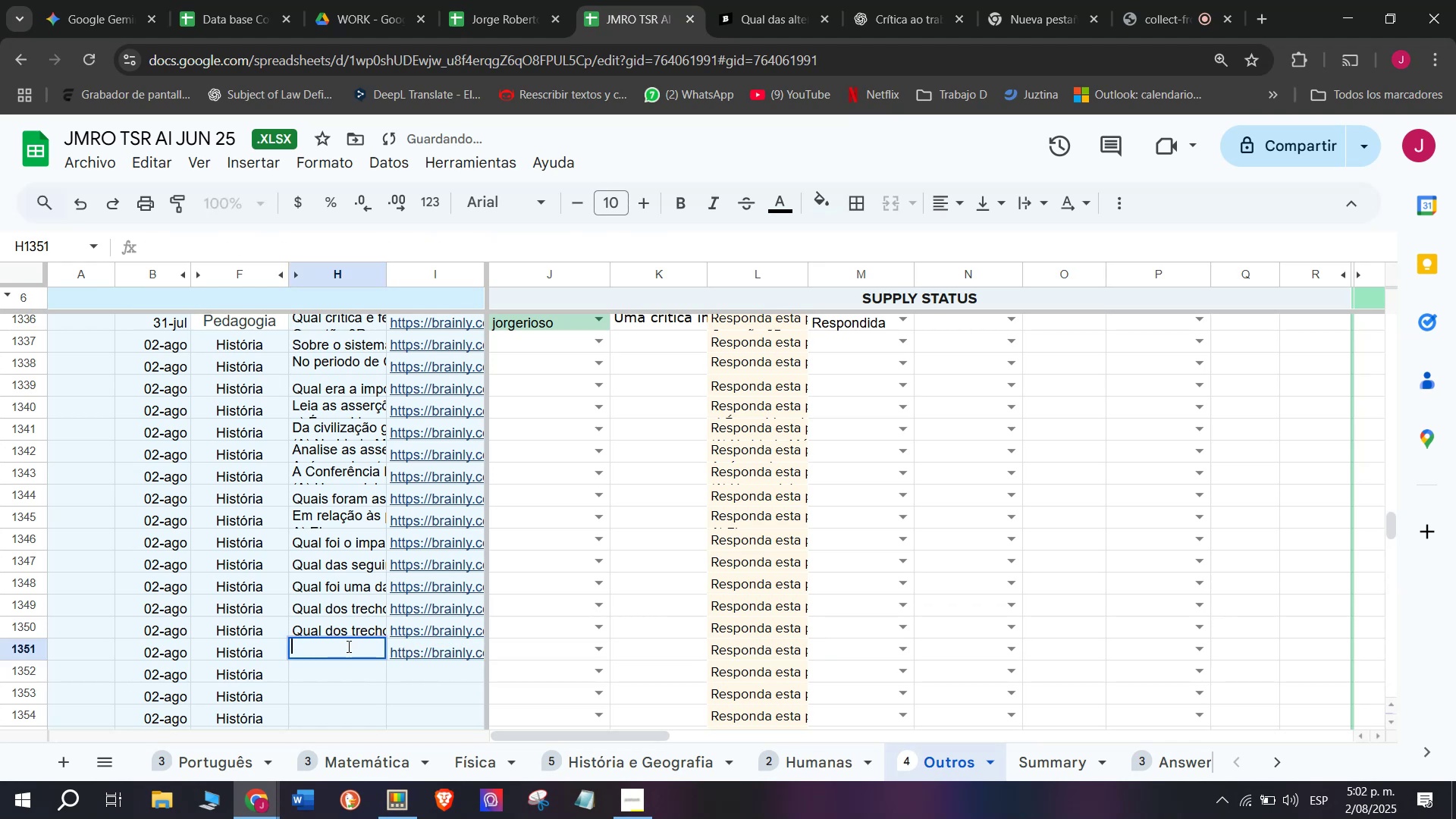 
key(Meta+MetaLeft)
 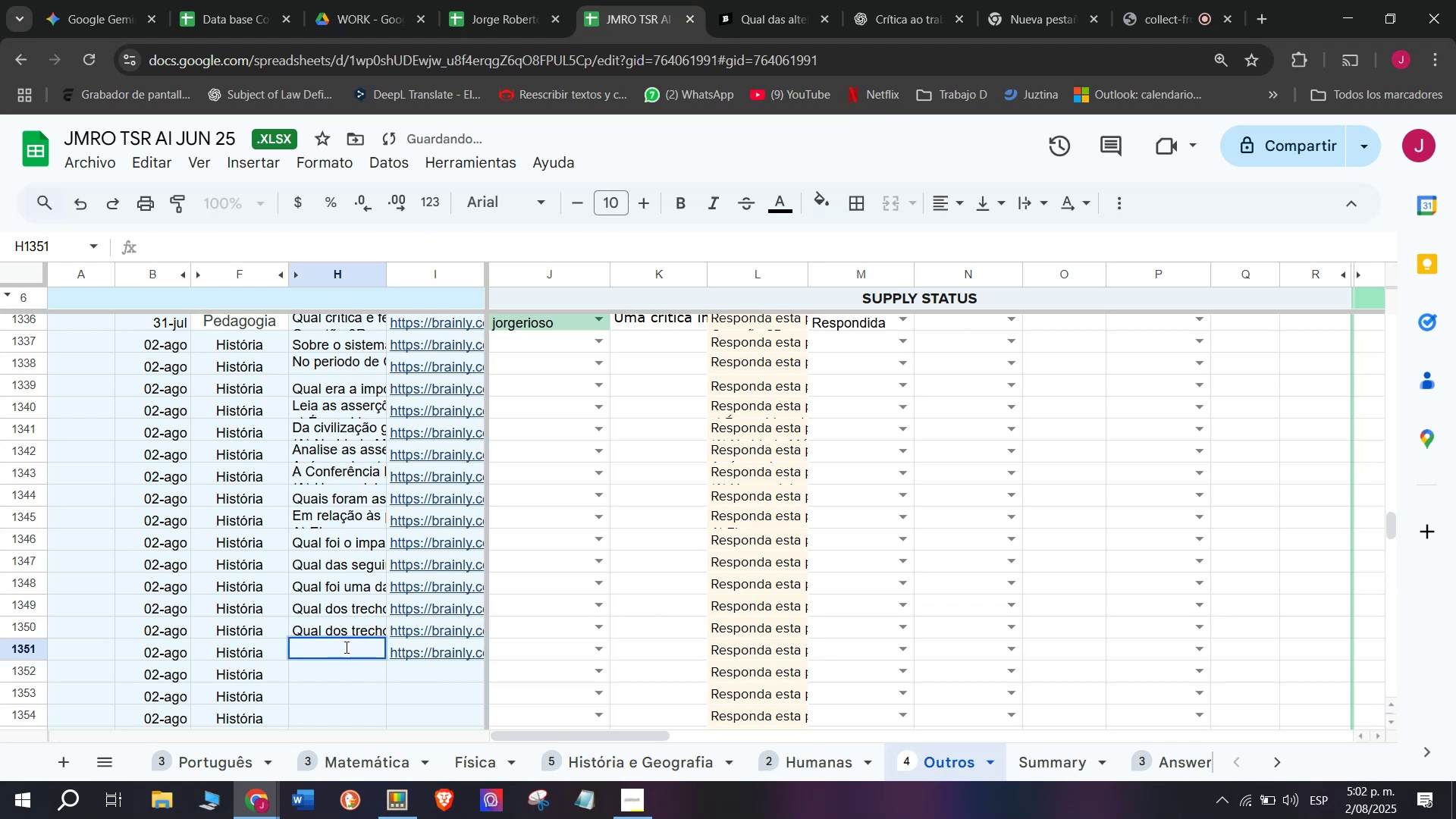 
key(Meta+V)
 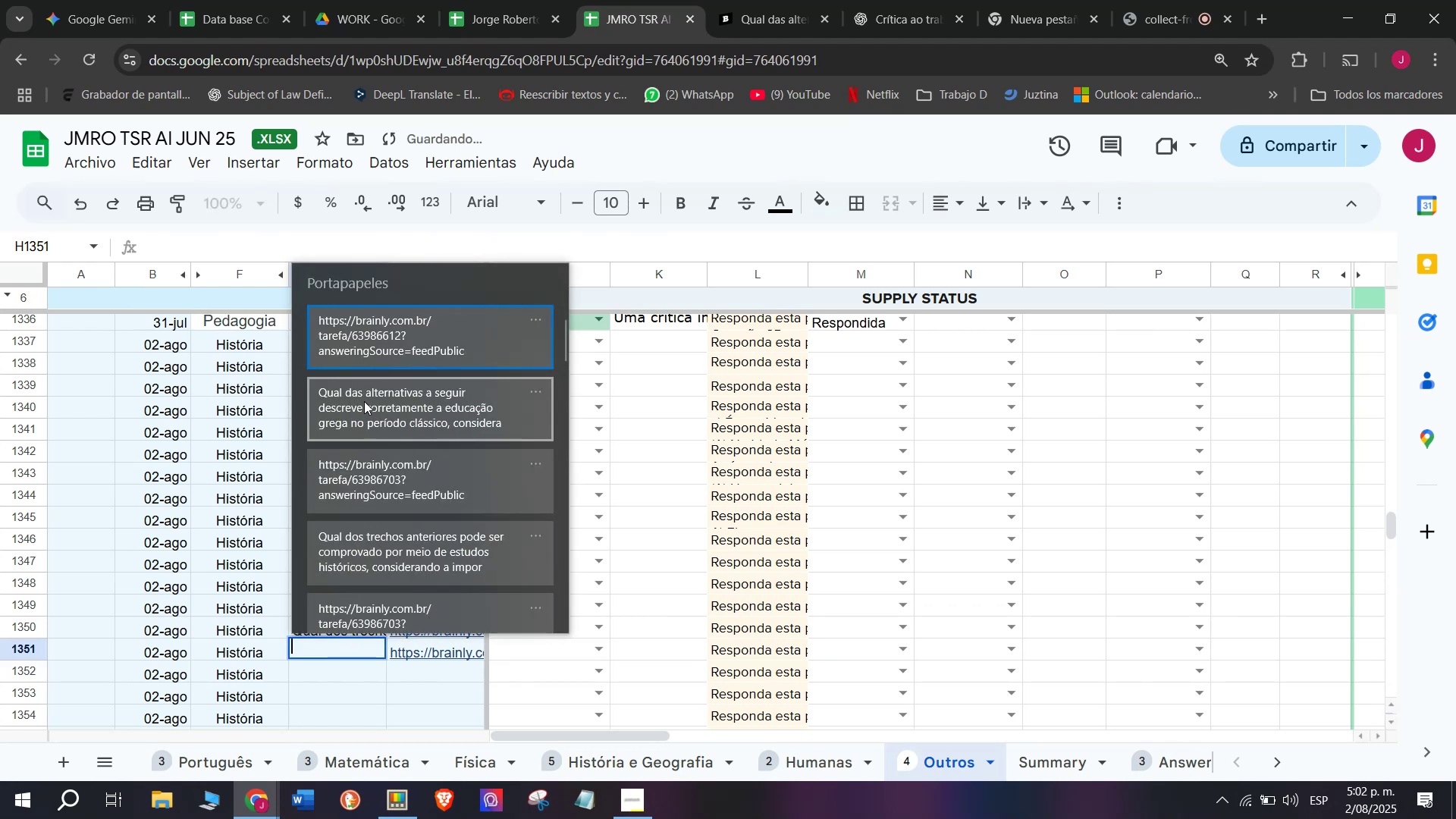 
left_click([364, 401])
 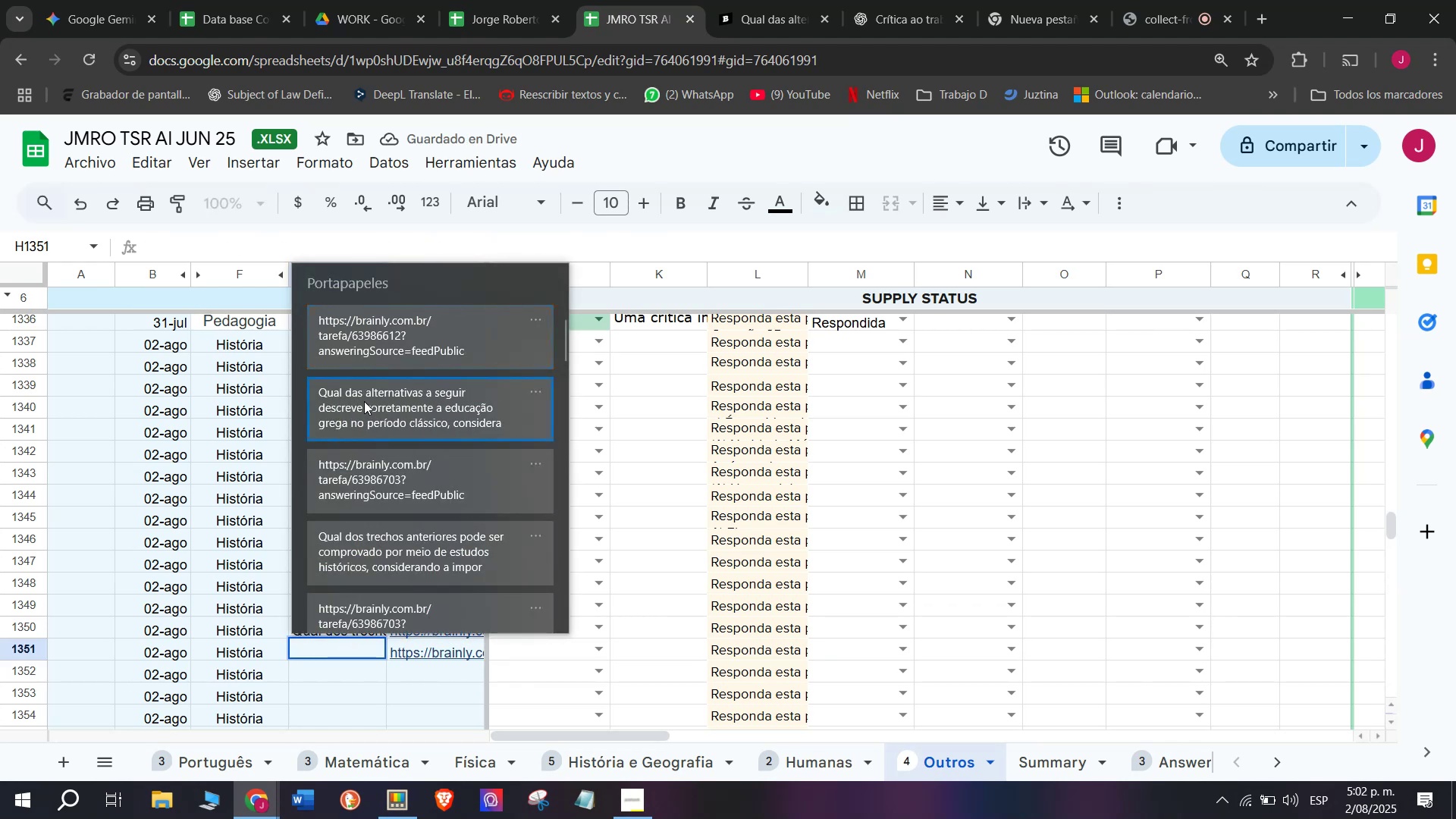 
key(Control+ControlLeft)
 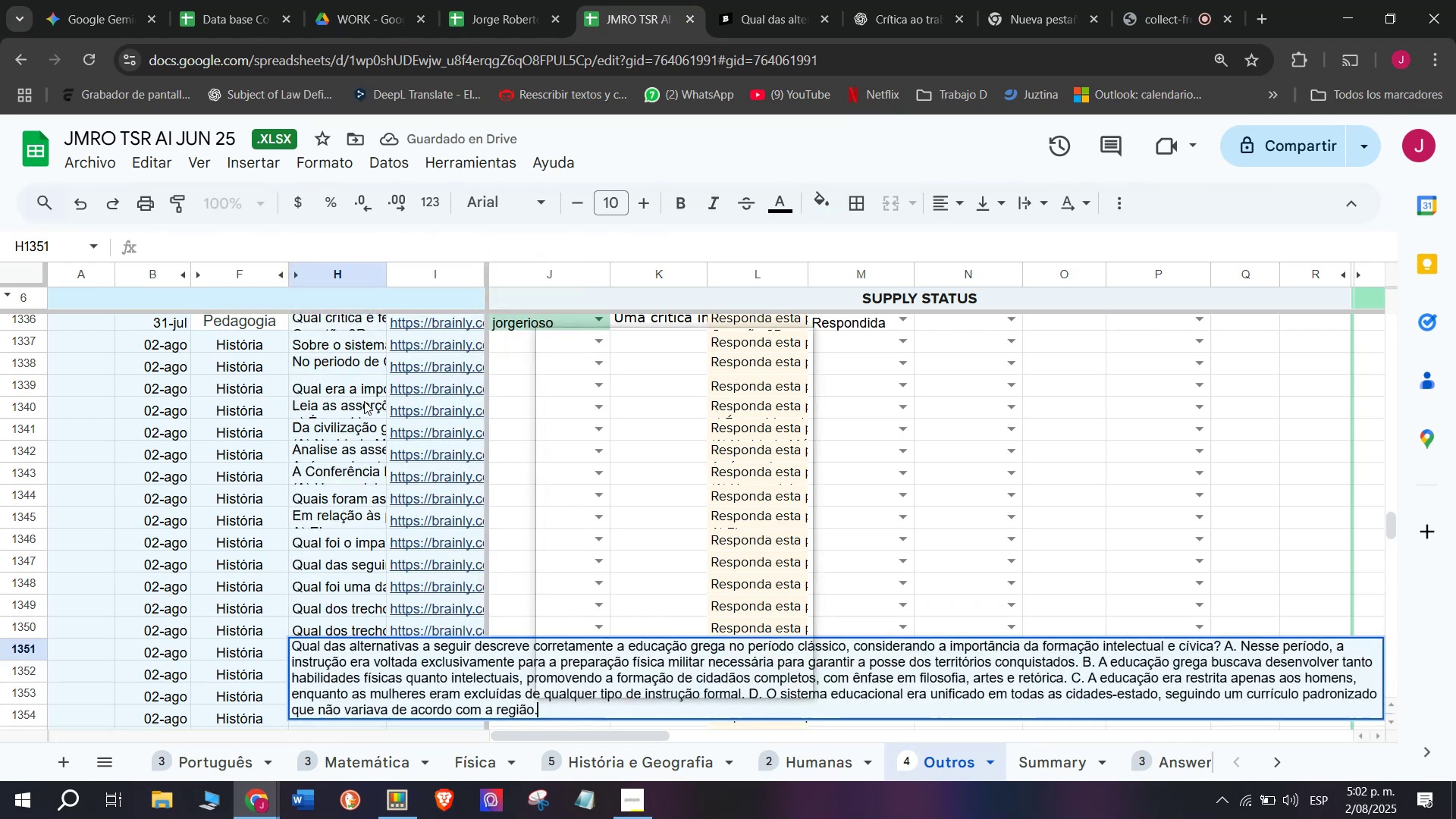 
key(Control+V)
 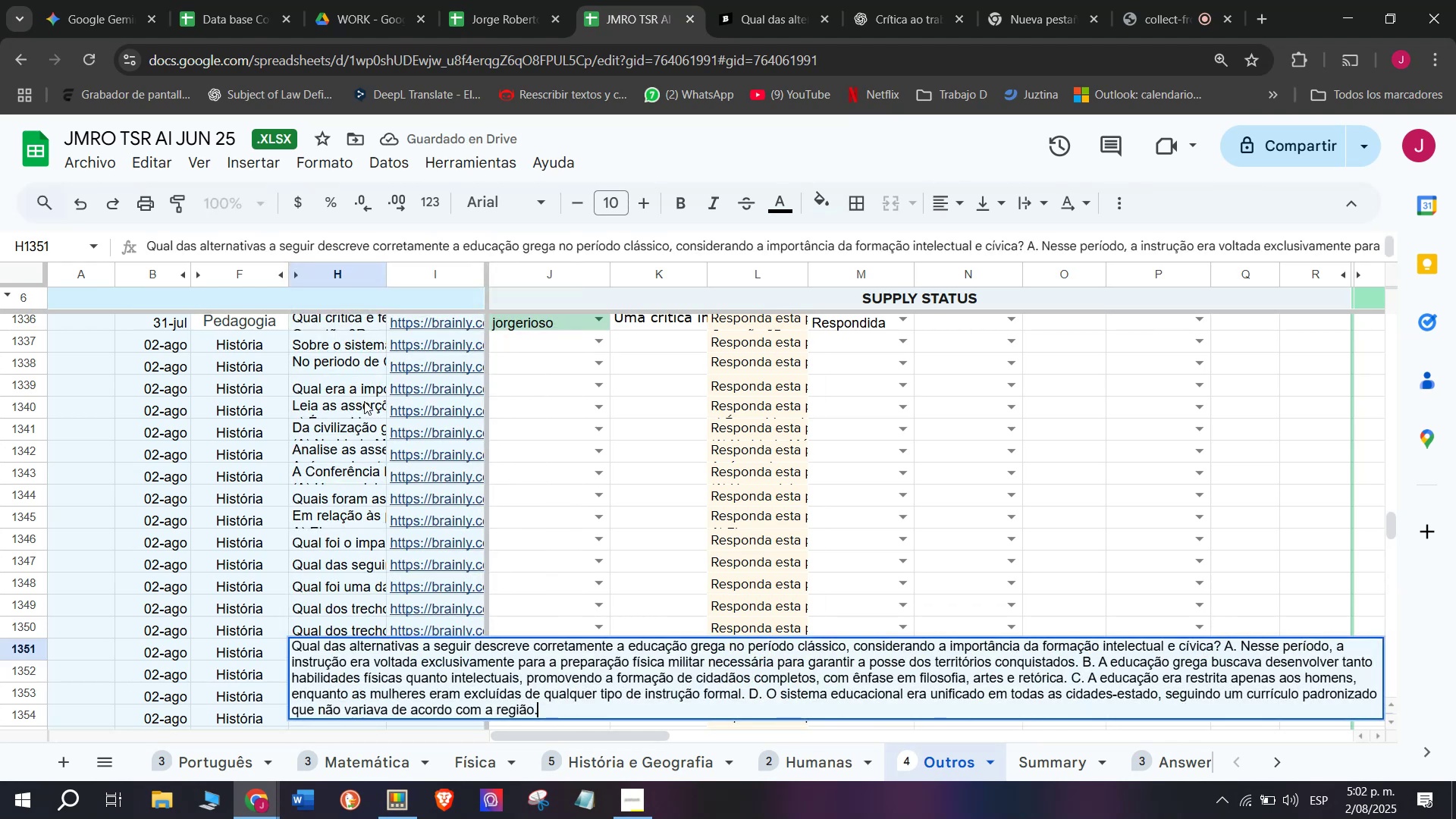 
key(Enter)
 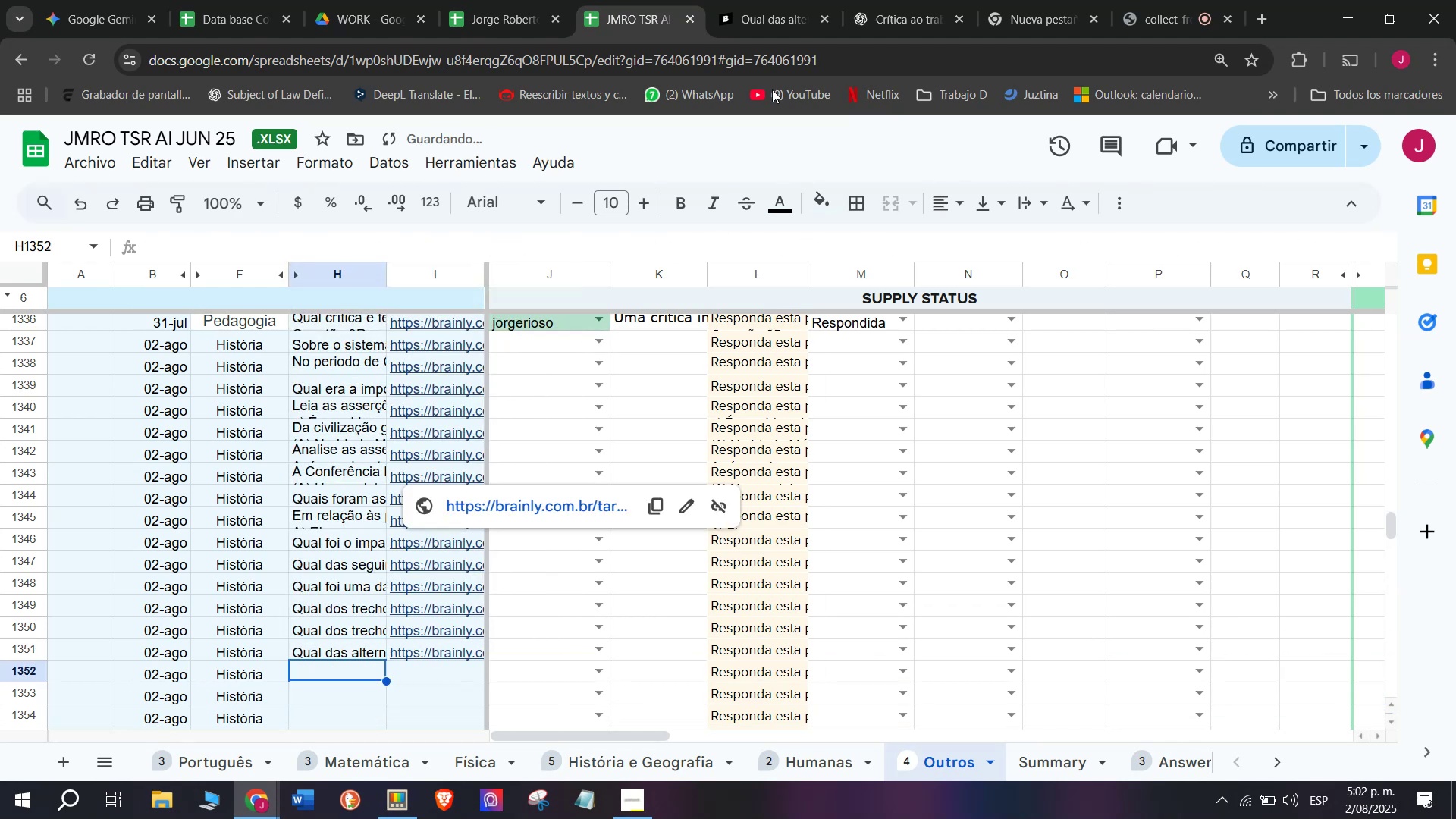 
left_click([804, 0])
 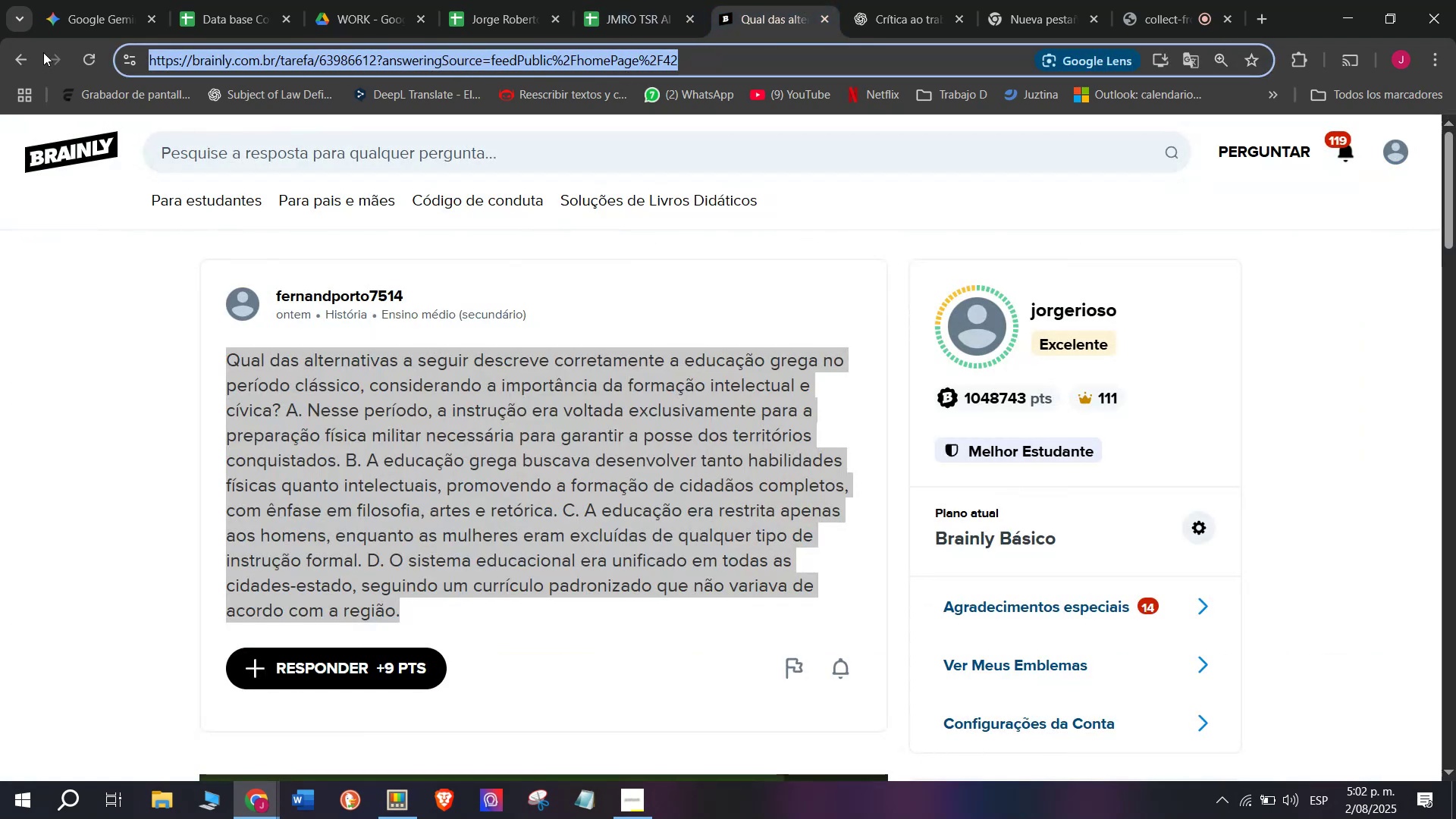 
left_click([21, 54])
 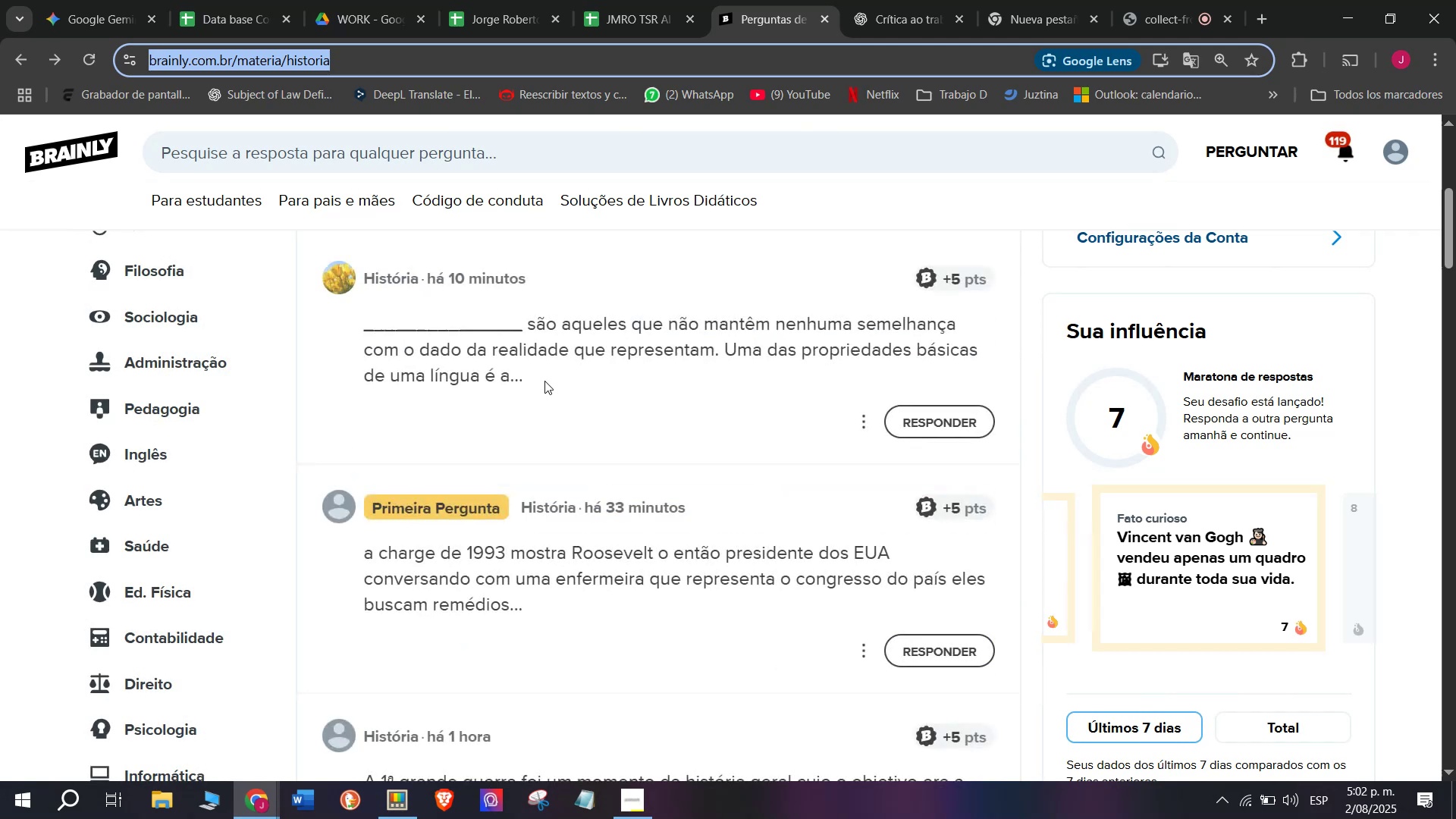 
scroll: coordinate [656, 638], scroll_direction: down, amount: 18.0
 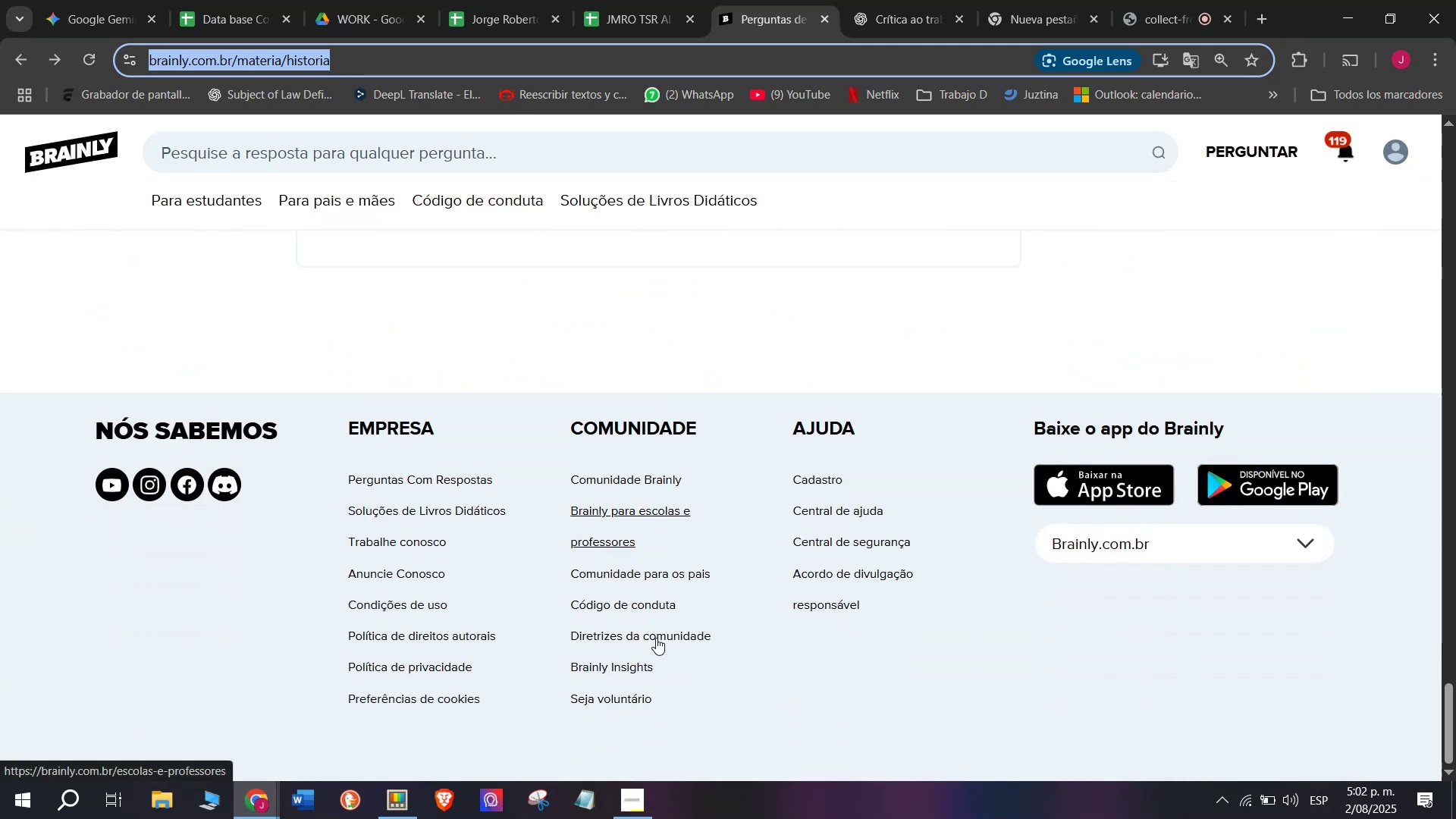 
scroll: coordinate [657, 636], scroll_direction: up, amount: 2.0
 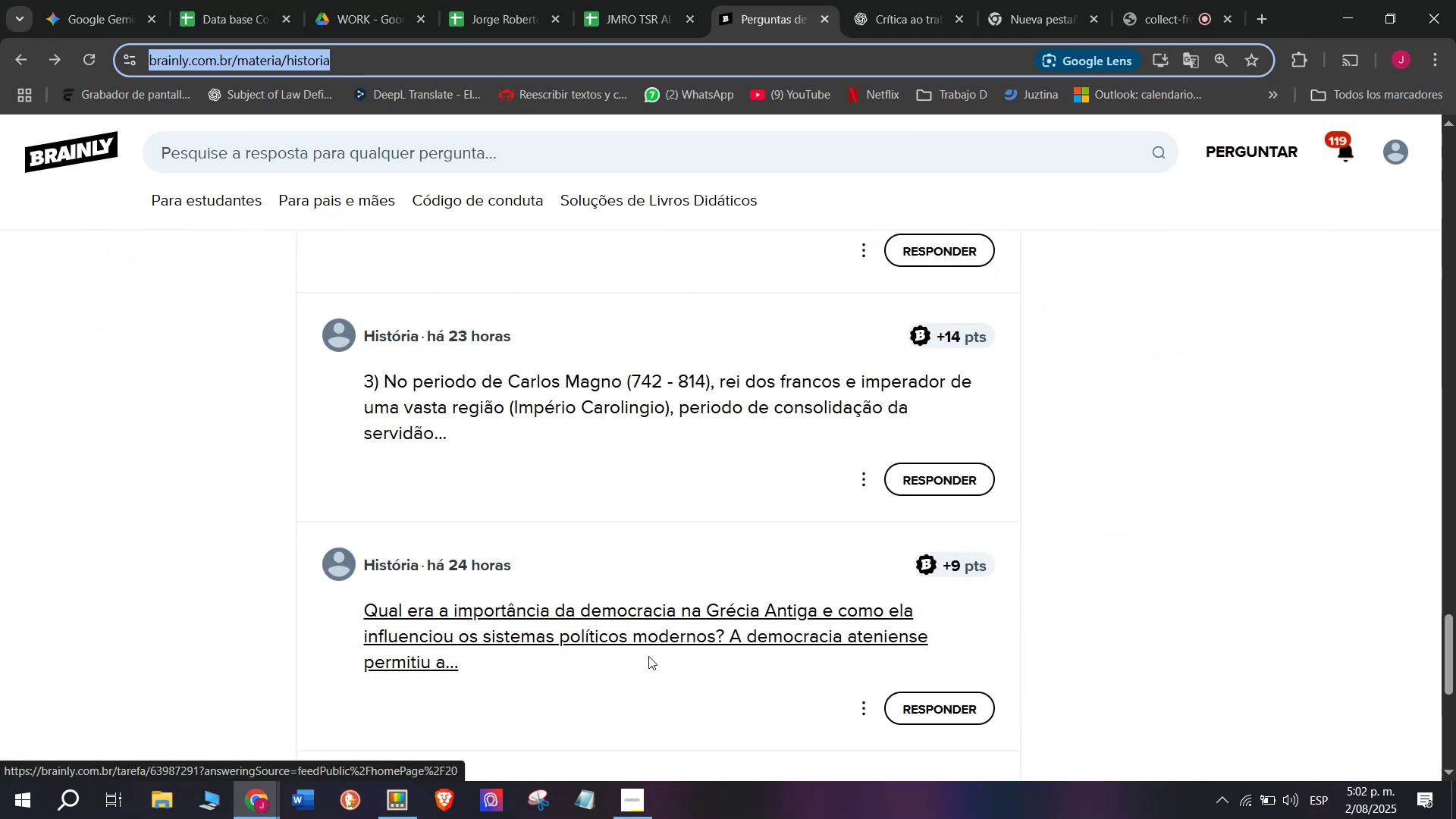 
scroll: coordinate [651, 704], scroll_direction: down, amount: 2.0
 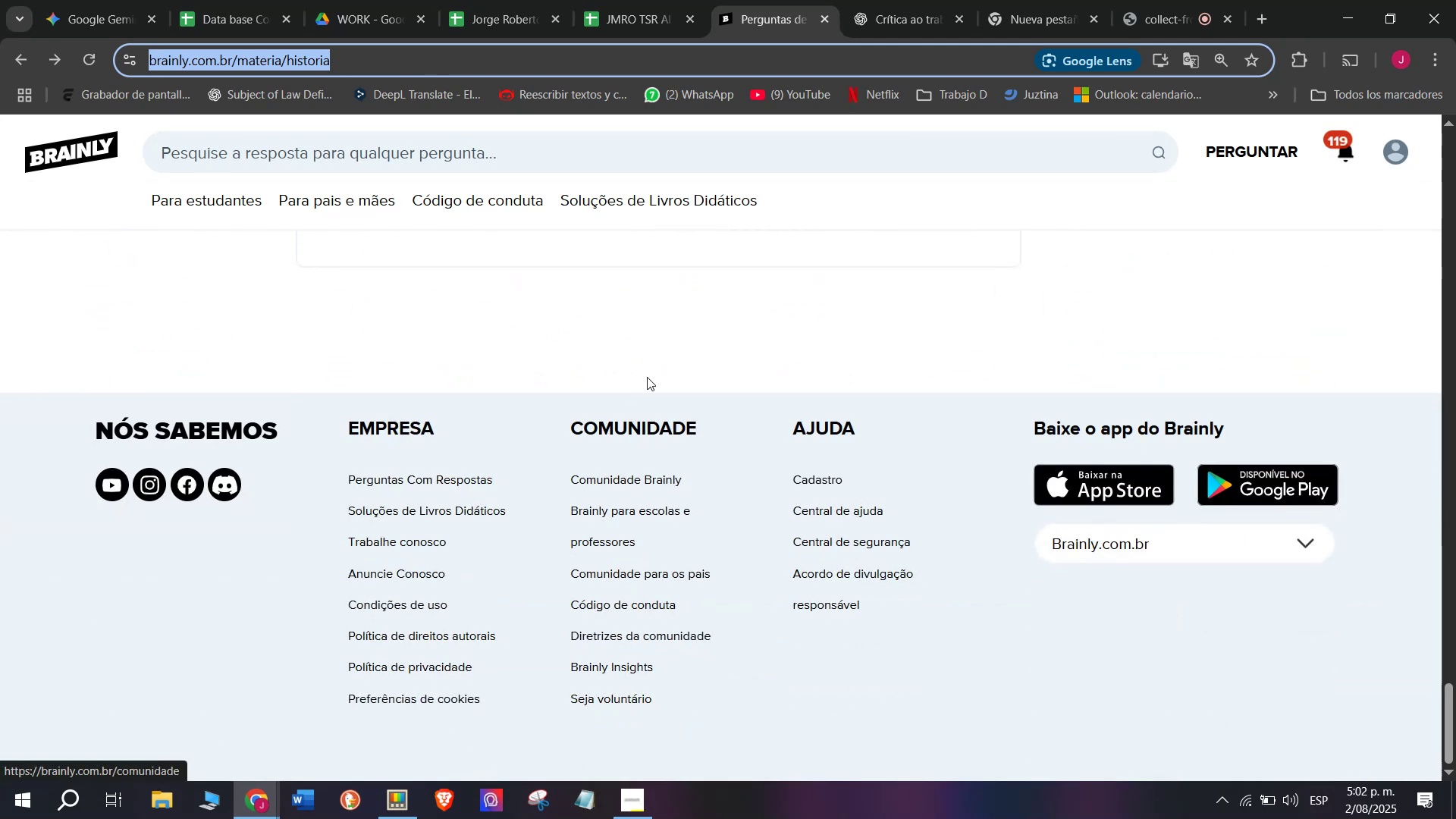 
scroll: coordinate [638, 372], scroll_direction: up, amount: 1.0
 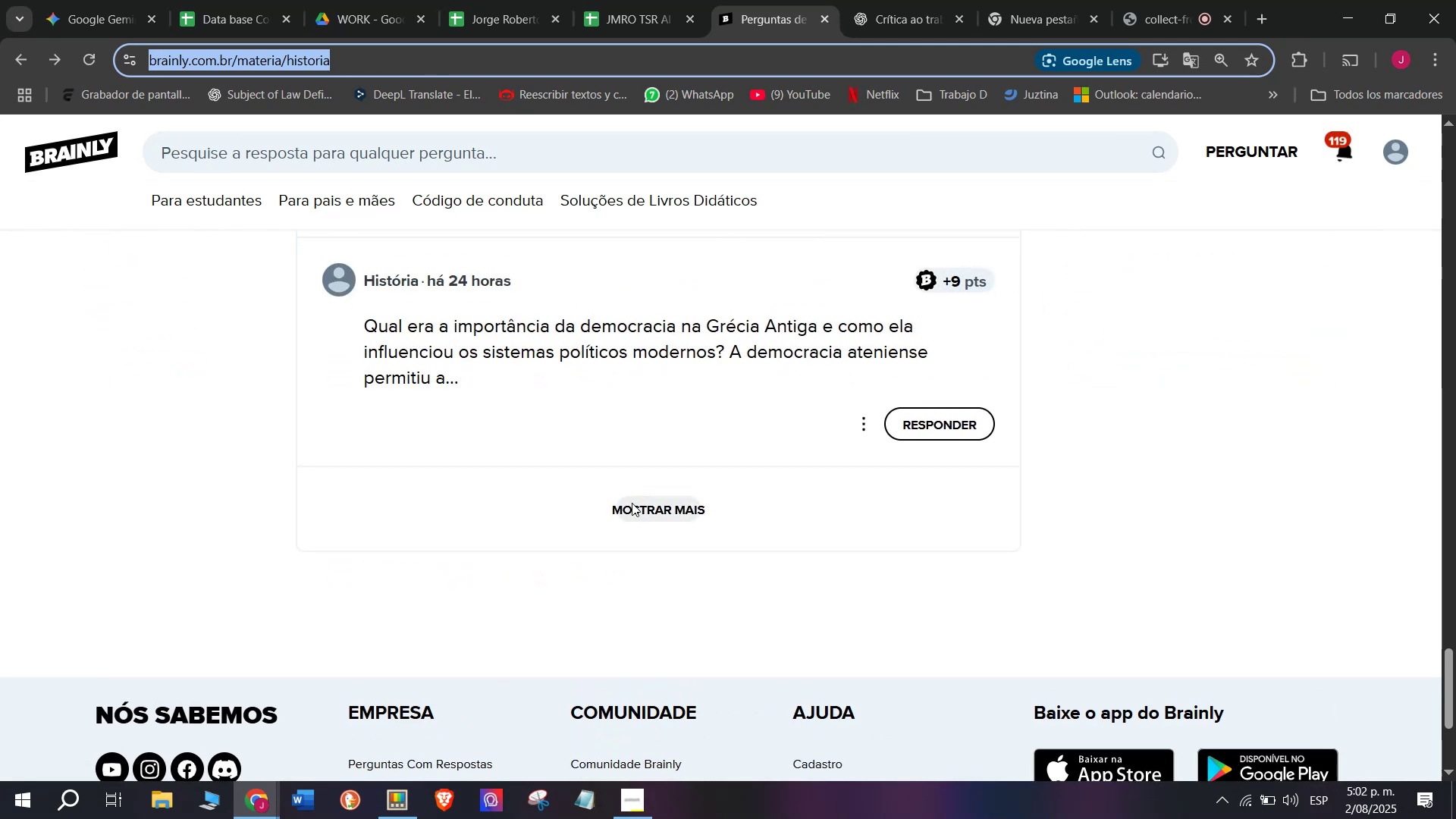 
left_click([632, 507])
 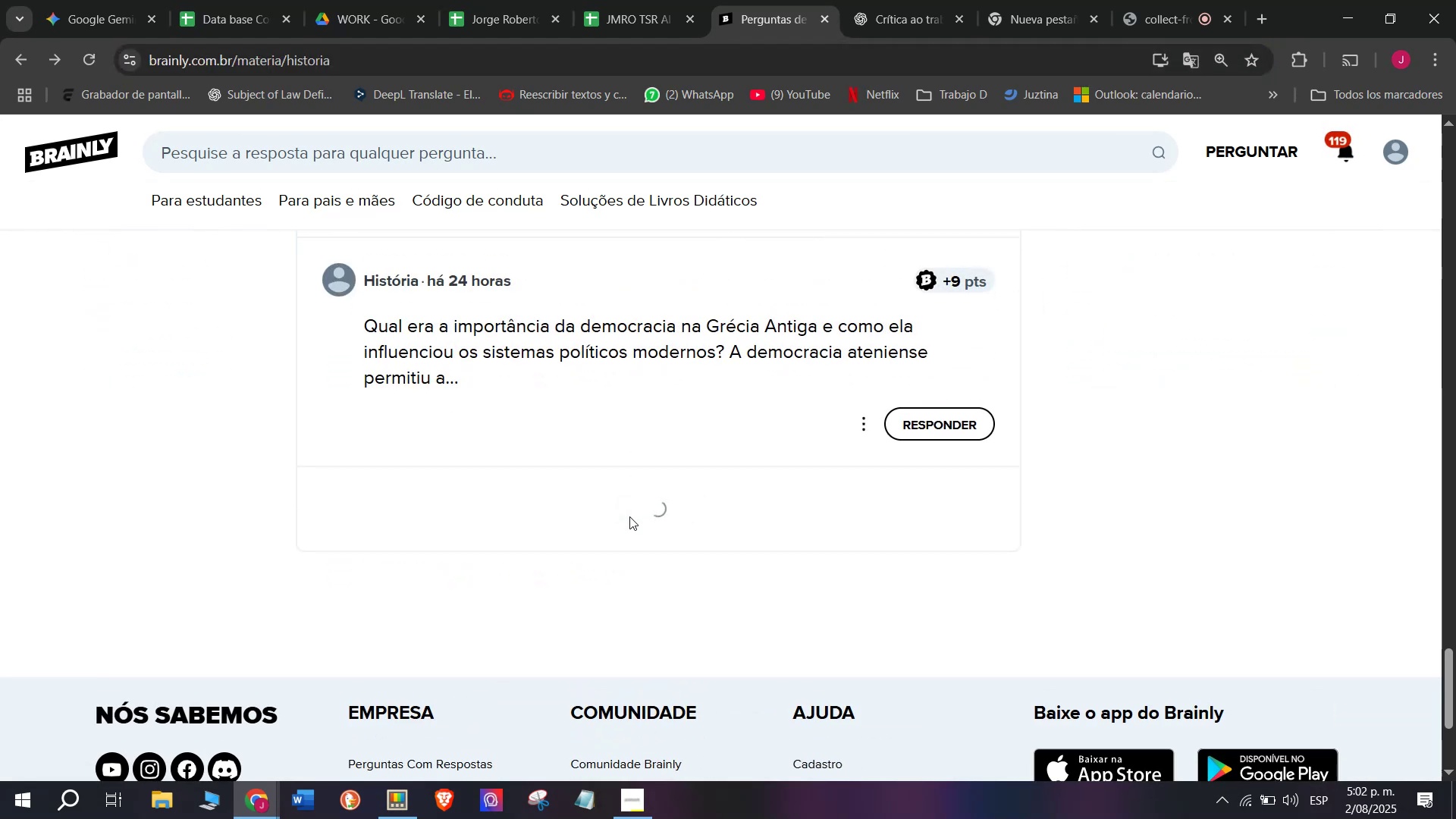 
scroll: coordinate [634, 613], scroll_direction: down, amount: 18.0
 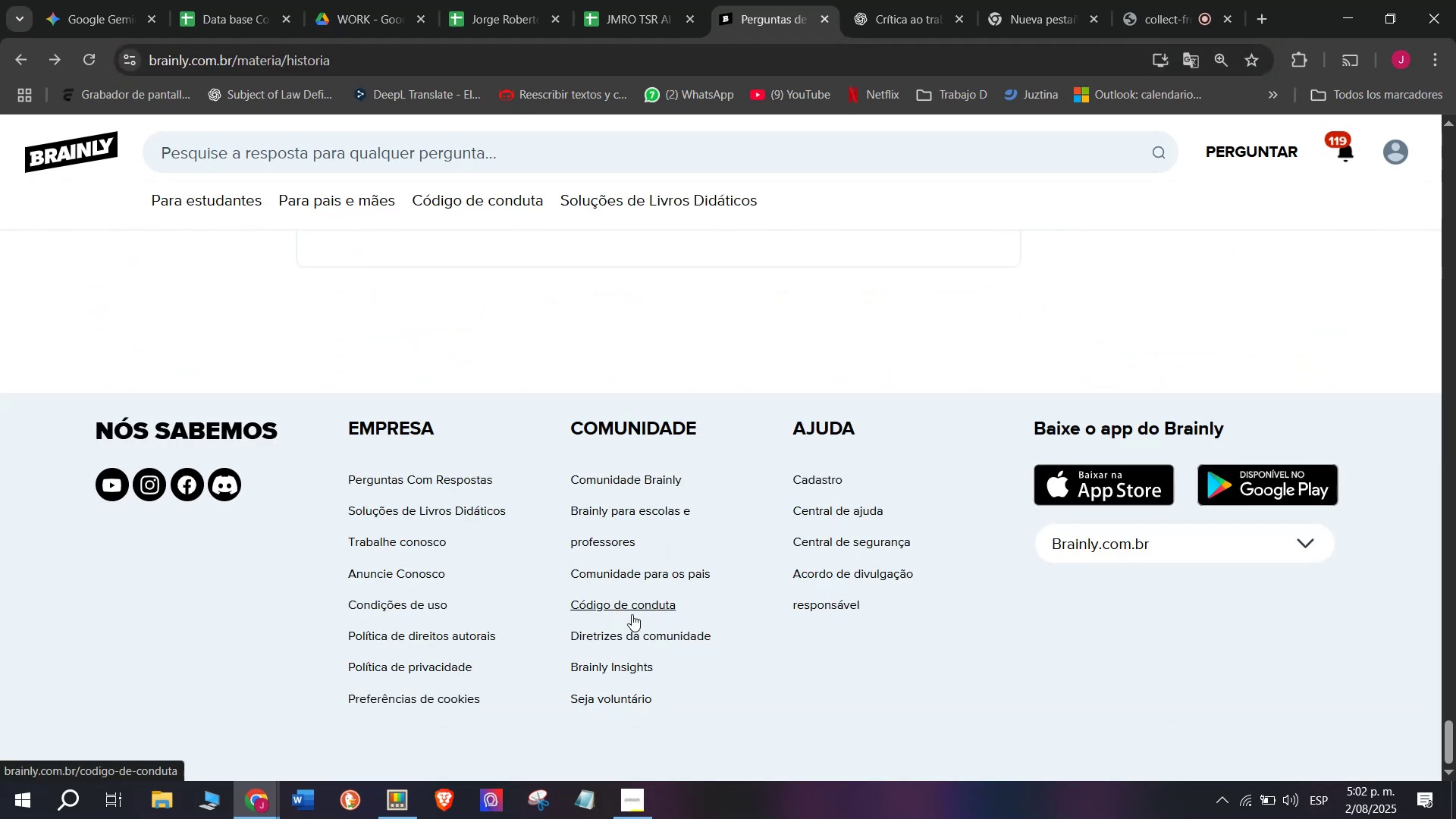 
scroll: coordinate [632, 601], scroll_direction: up, amount: 1.0
 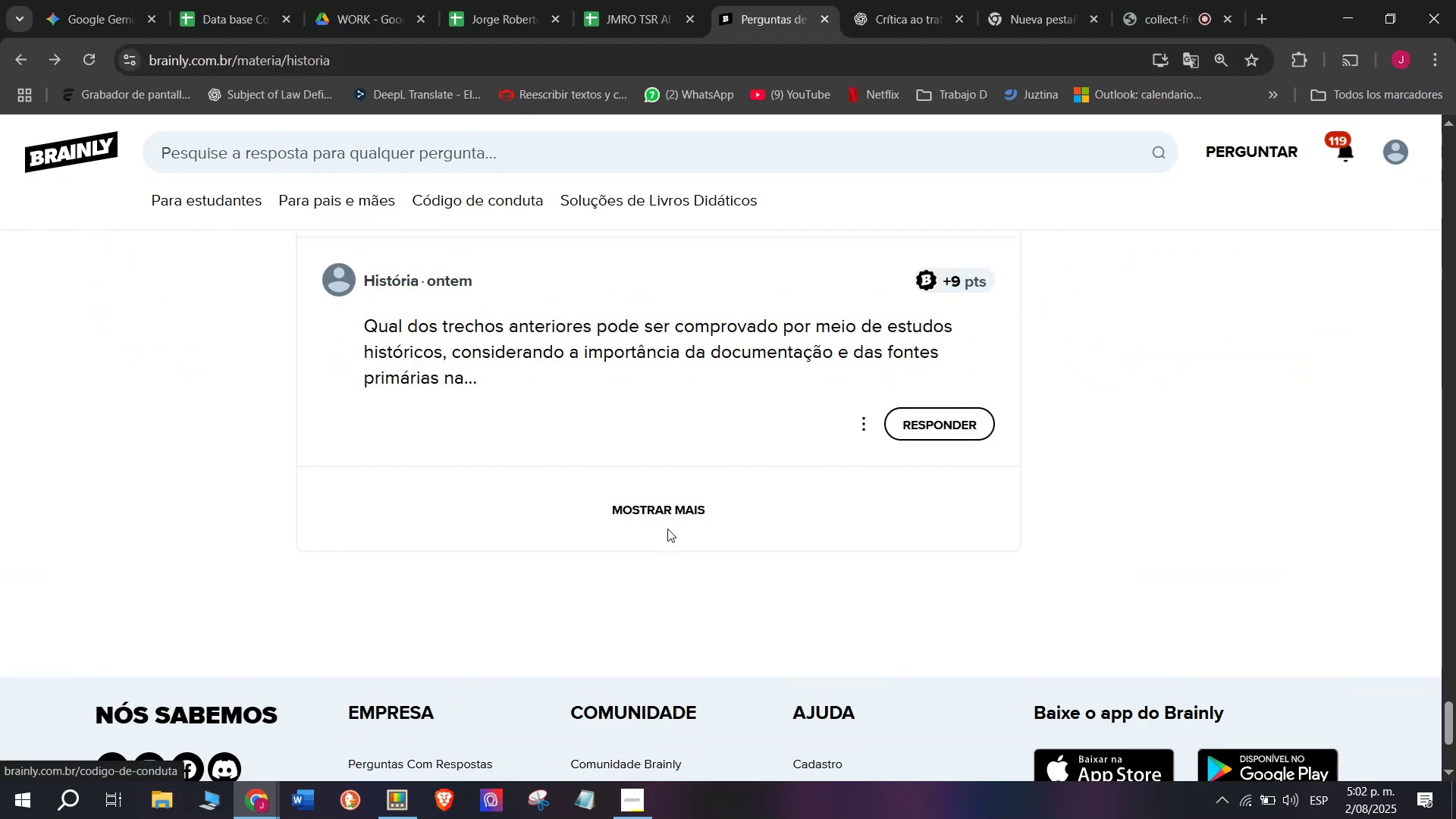 
left_click([667, 524])
 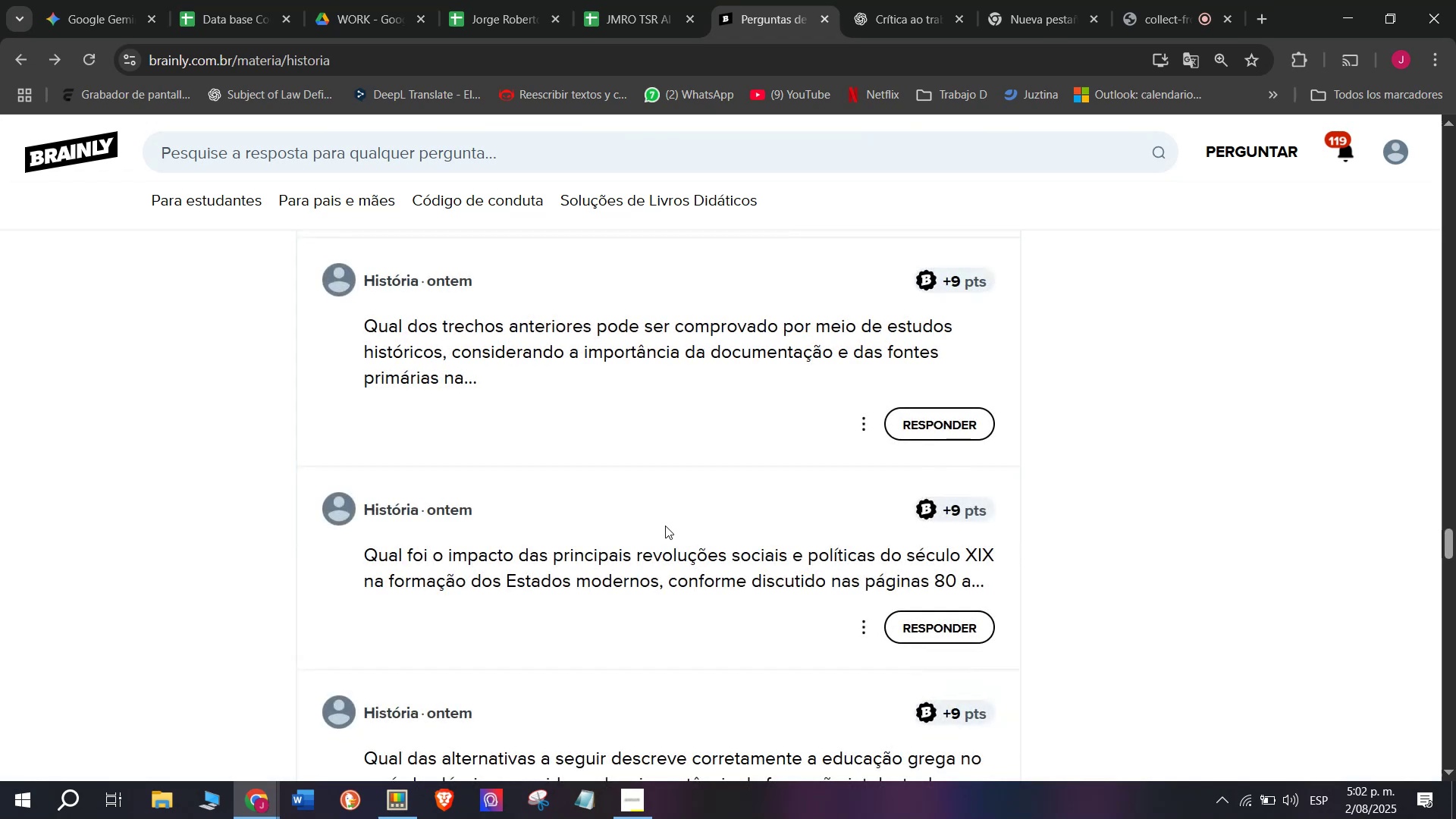 
scroll: coordinate [647, 590], scroll_direction: down, amount: 13.0
 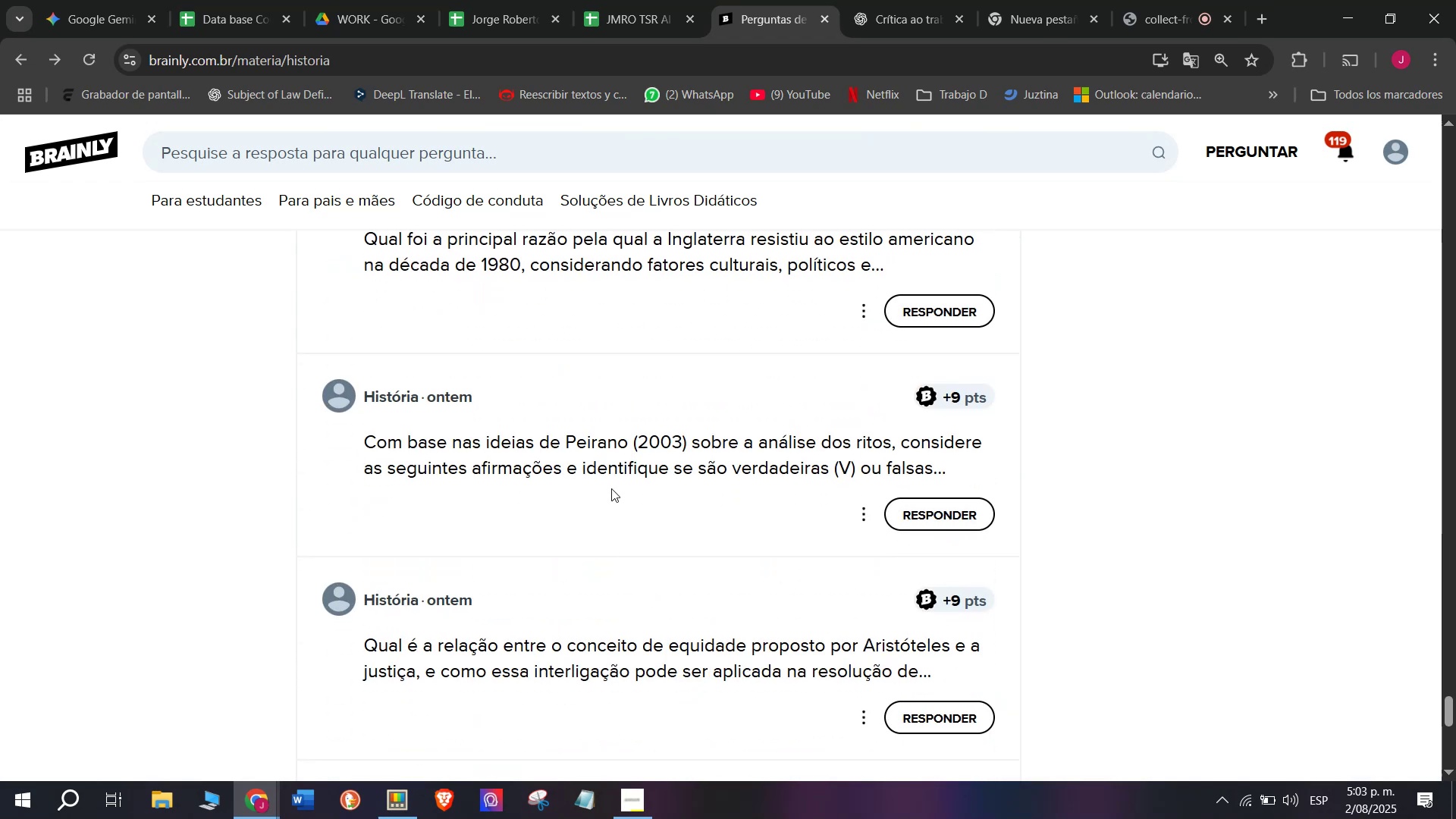 
right_click([618, 462])
 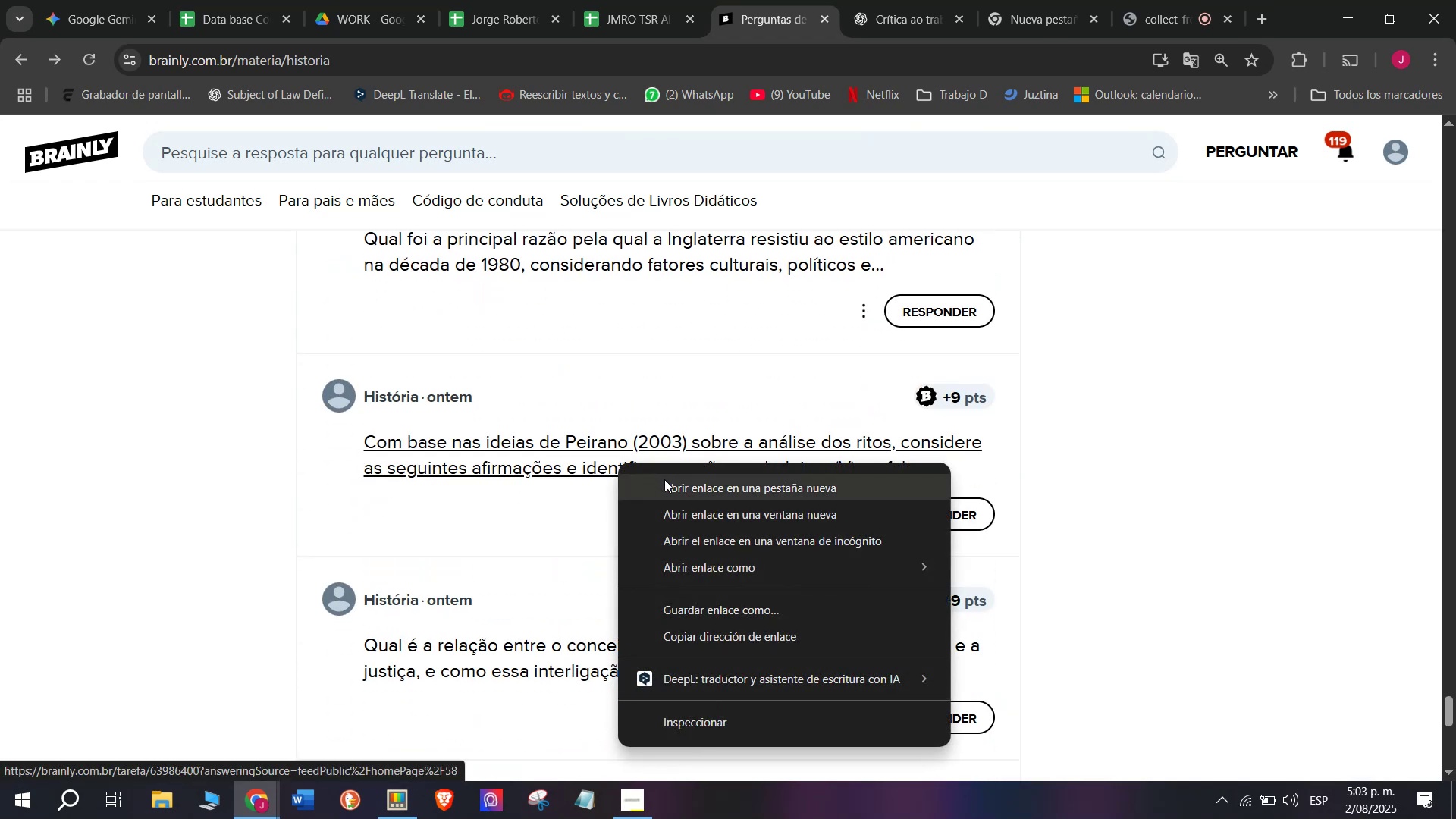 
left_click([669, 483])
 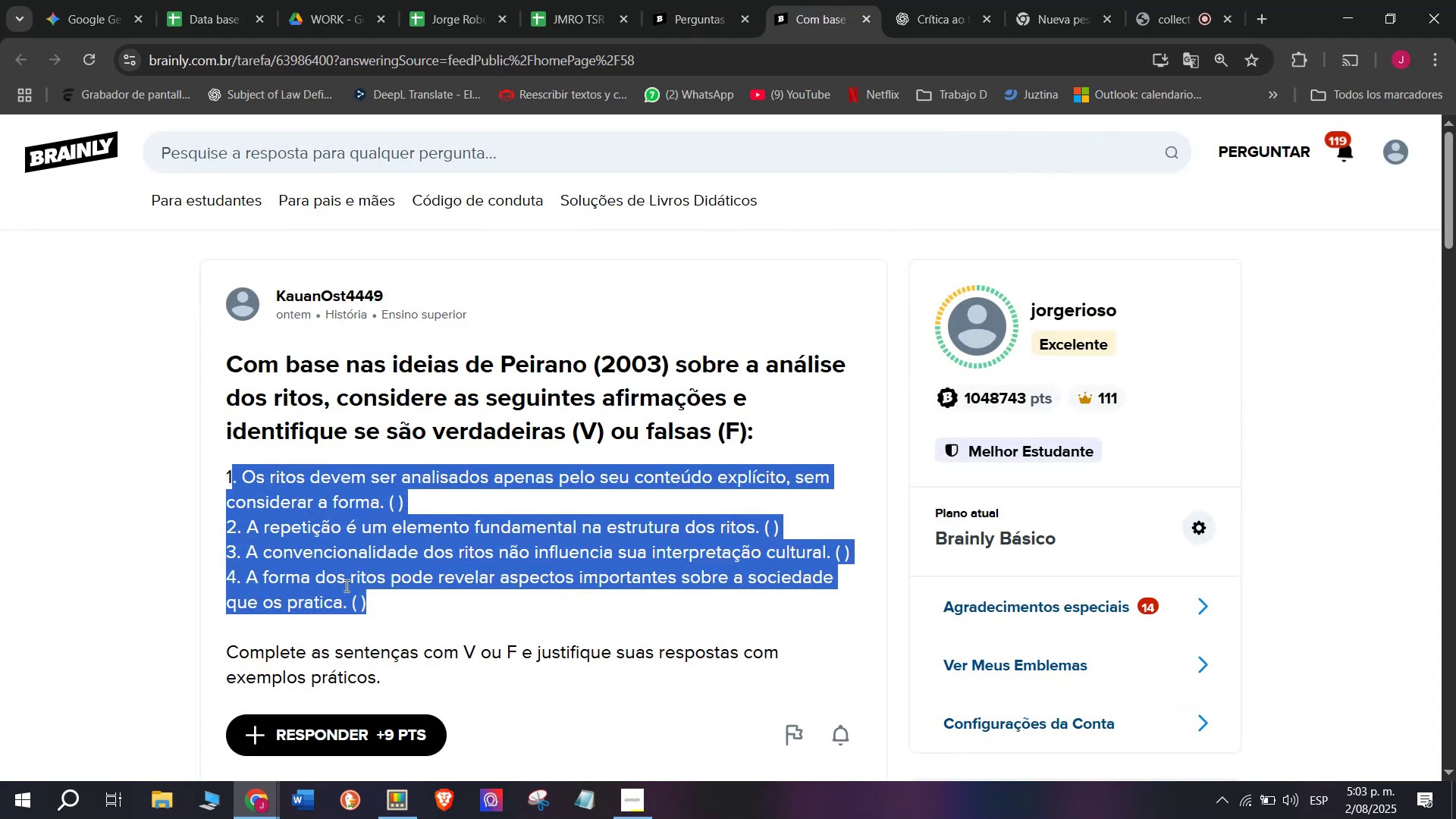 
wait(6.97)
 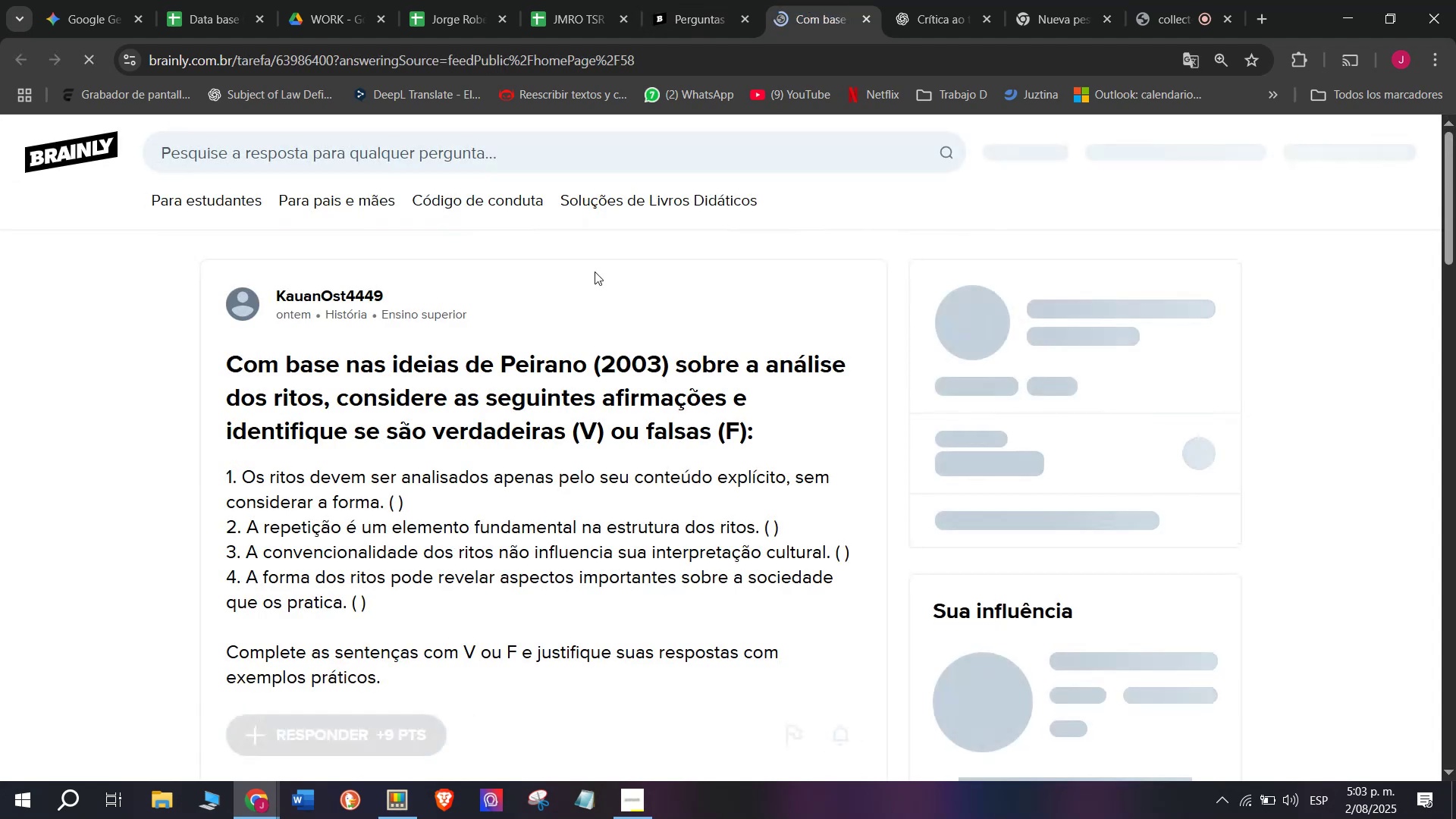 
key(Control+C)
 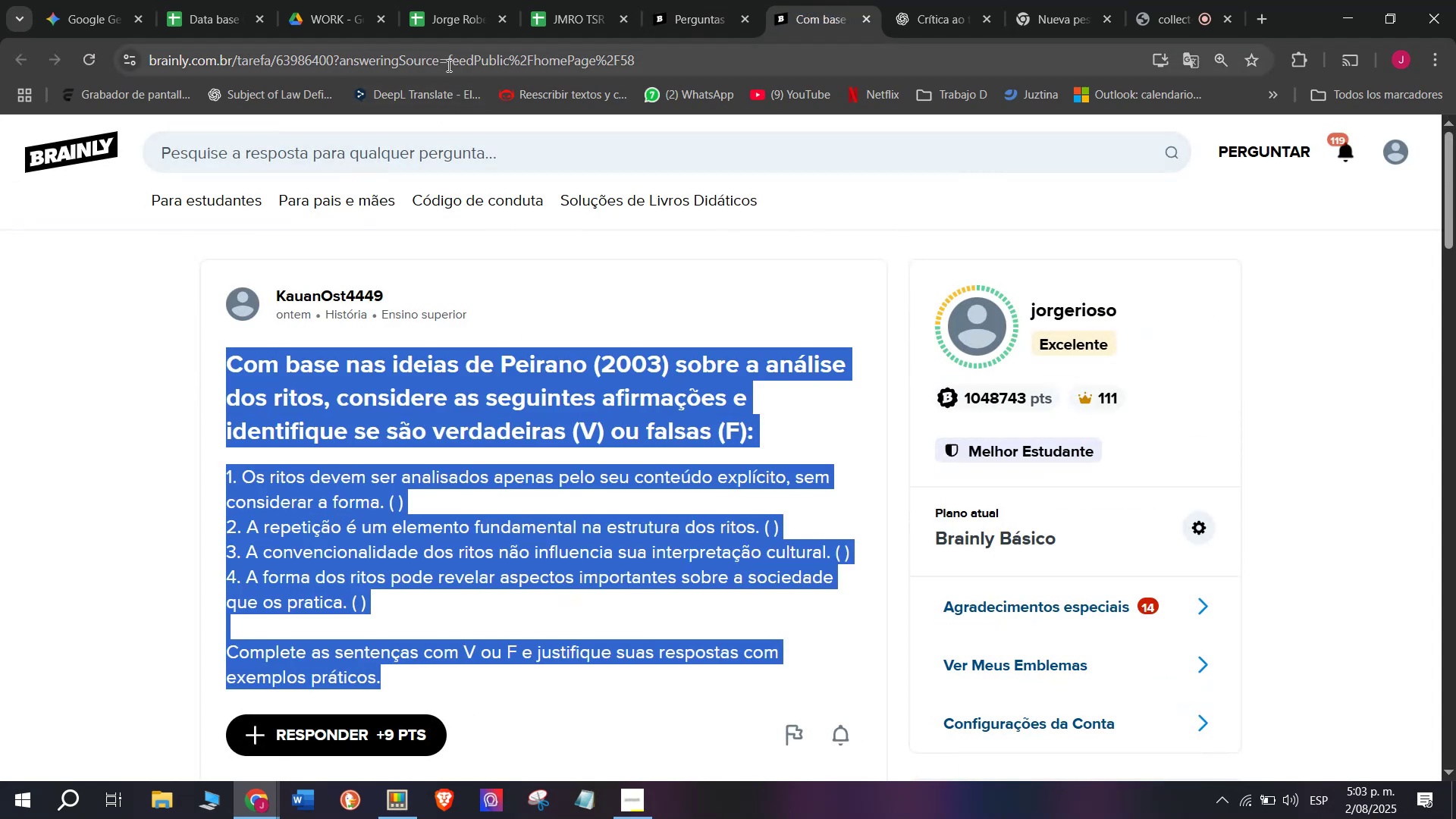 
double_click([447, 65])
 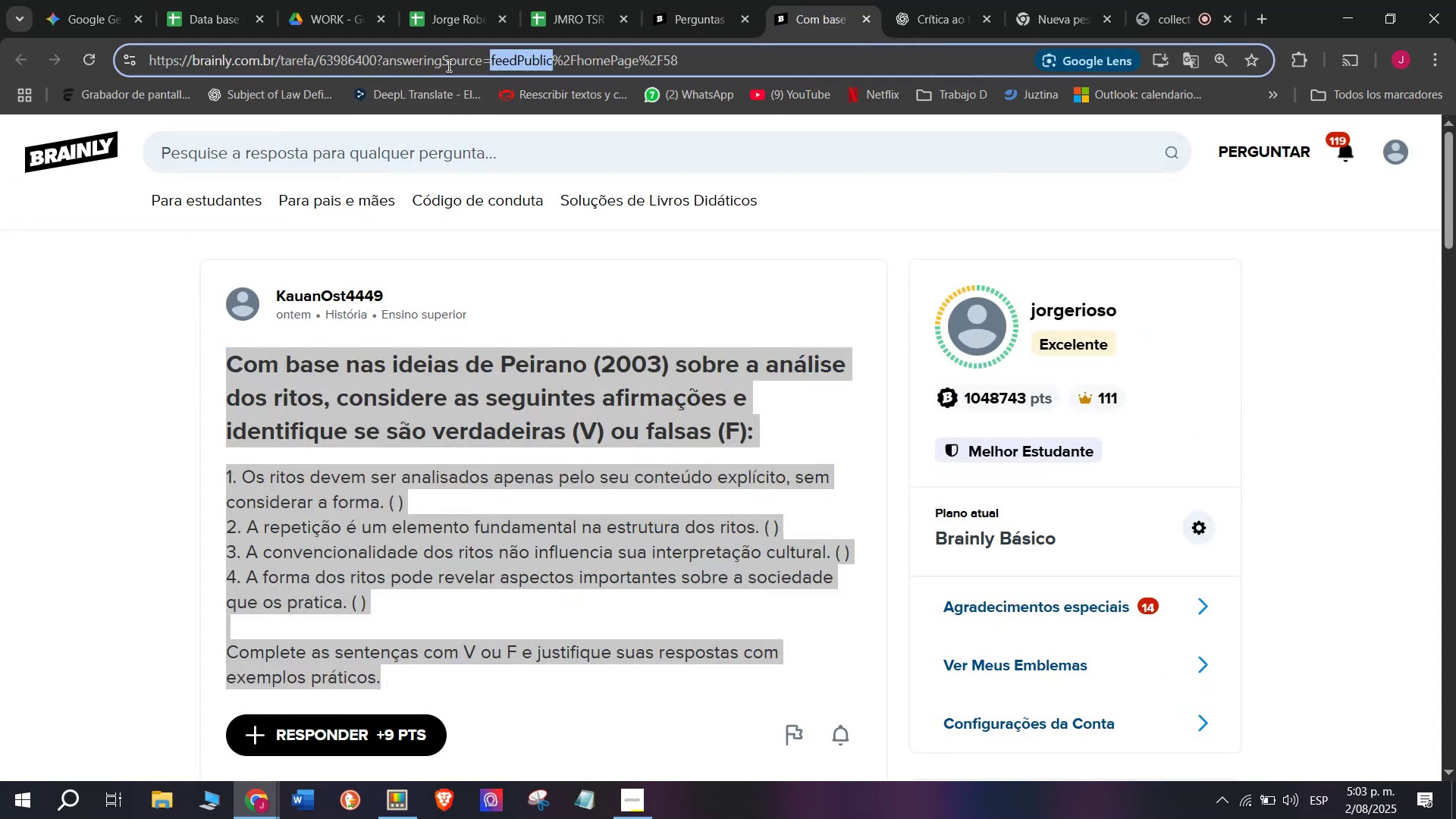 
triple_click([447, 65])
 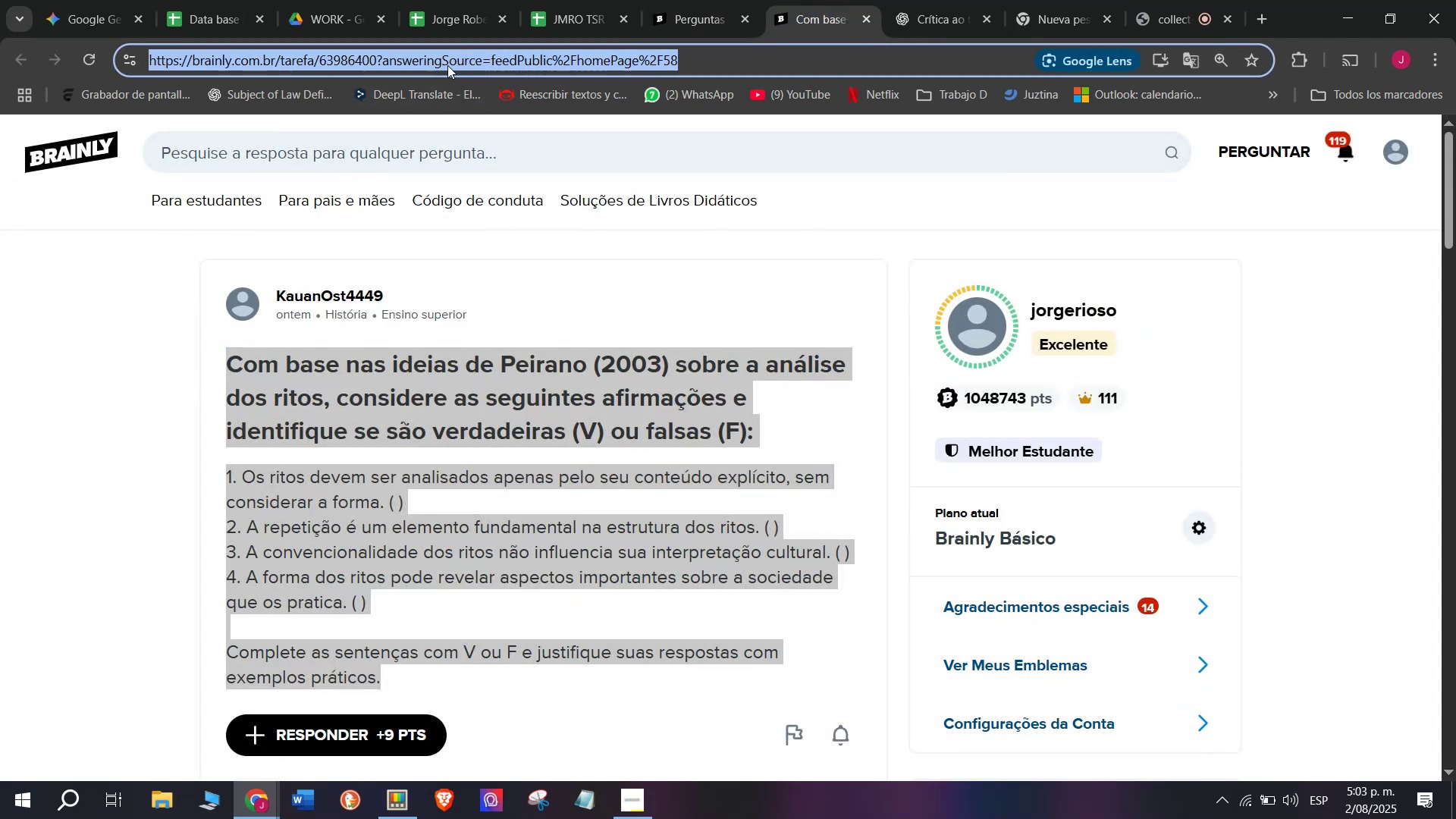 
key(Control+C)
 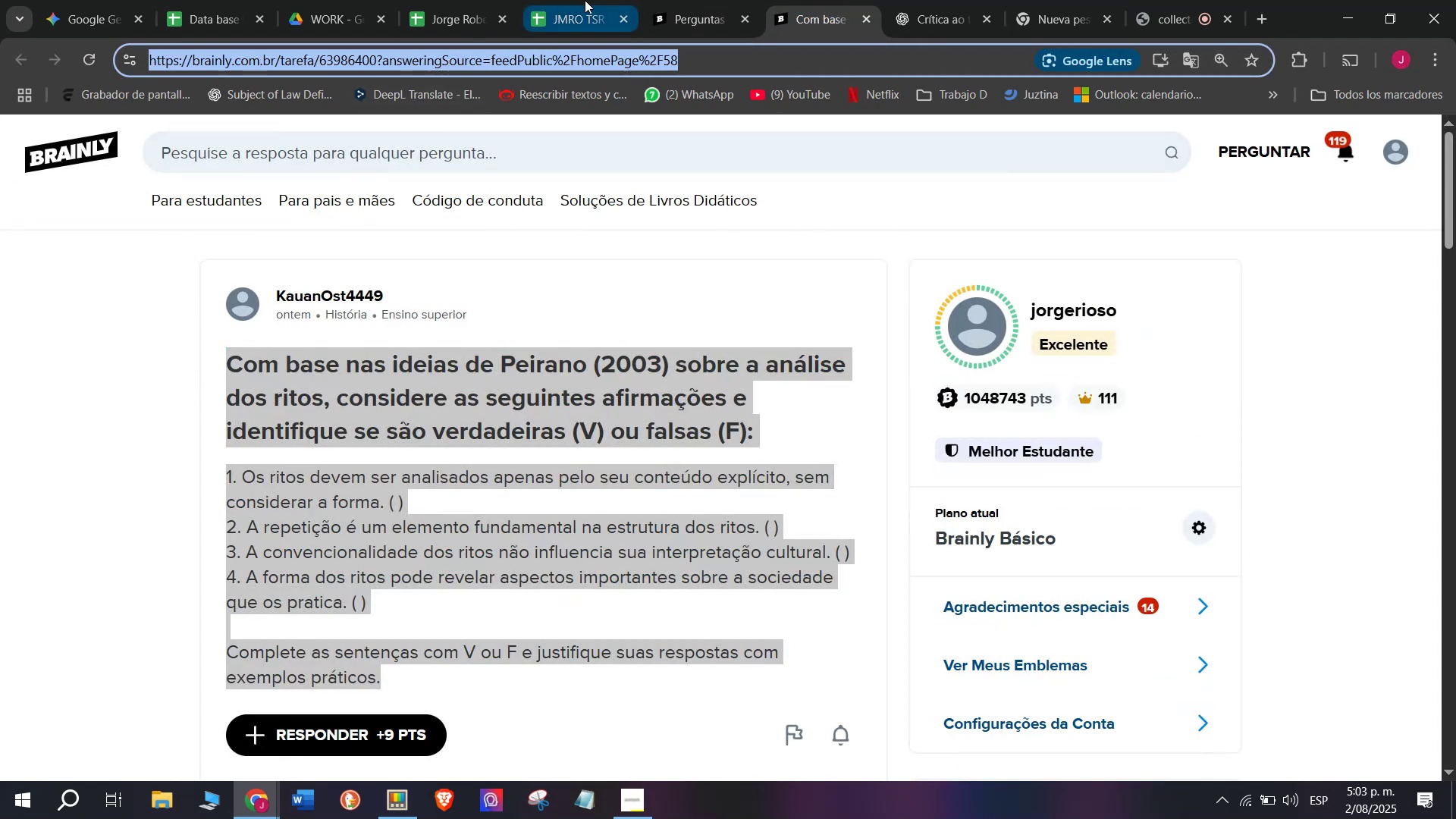 
left_click([585, 0])
 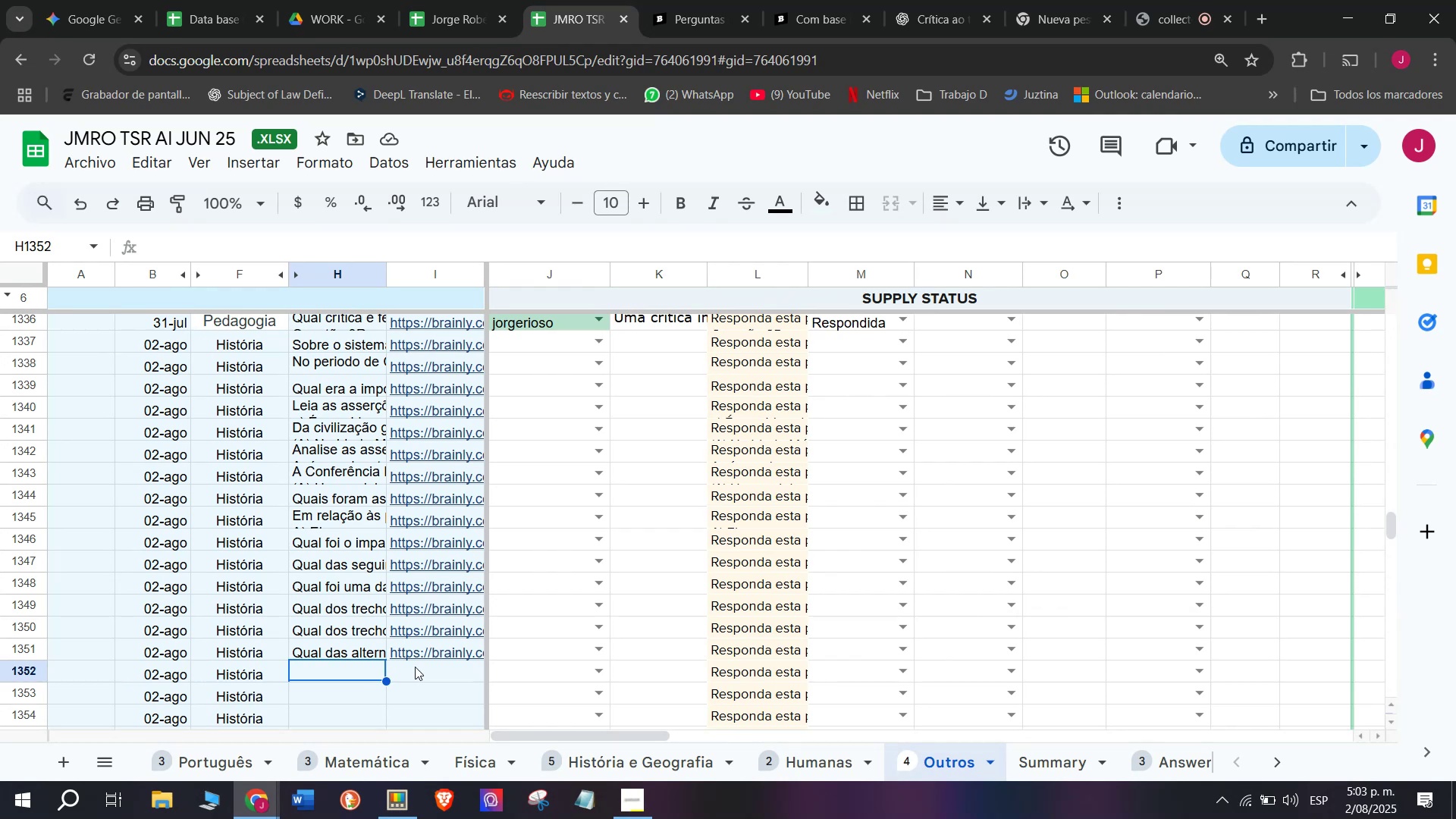 
double_click([413, 672])
 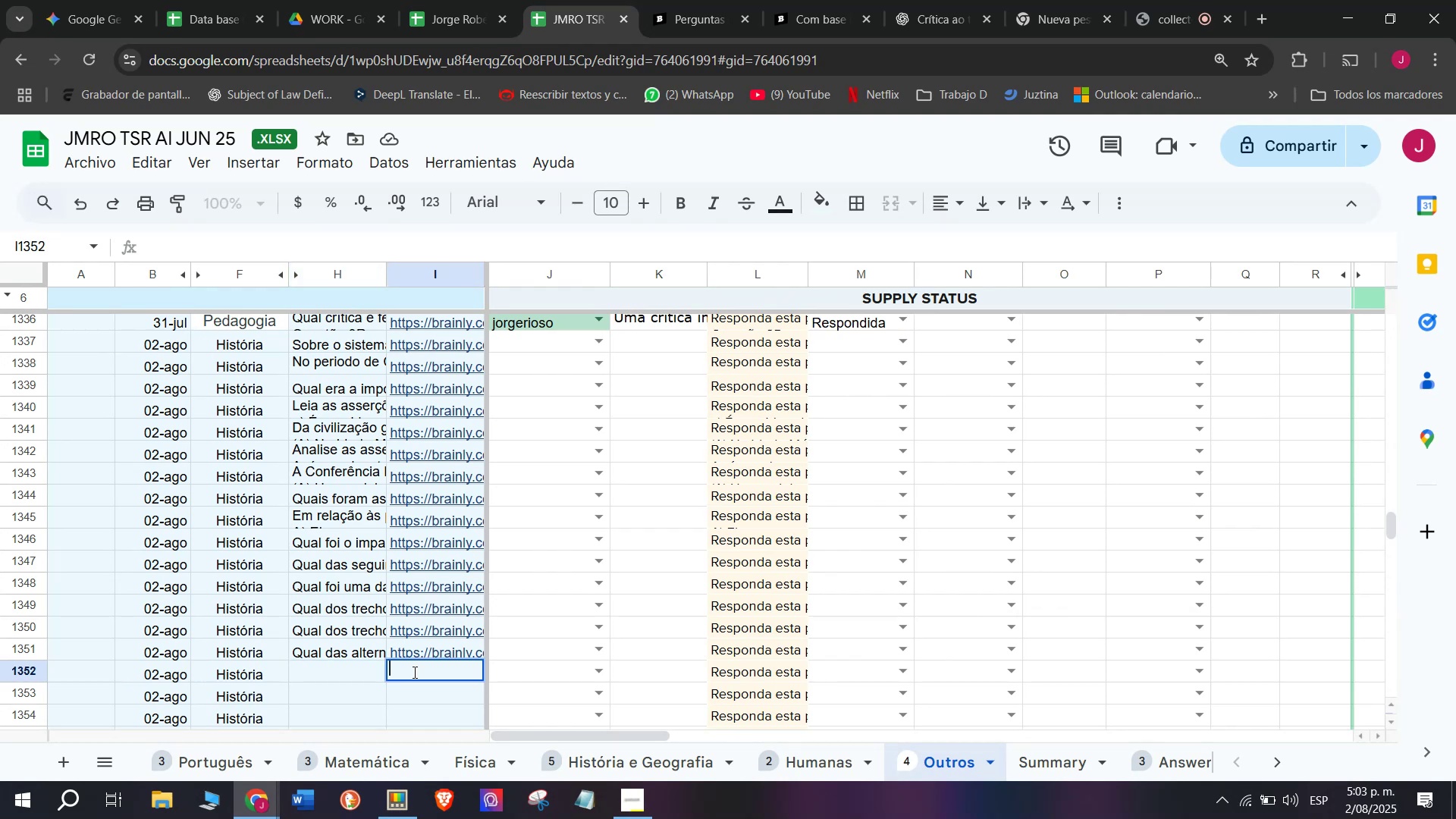 
key(Control+V)
 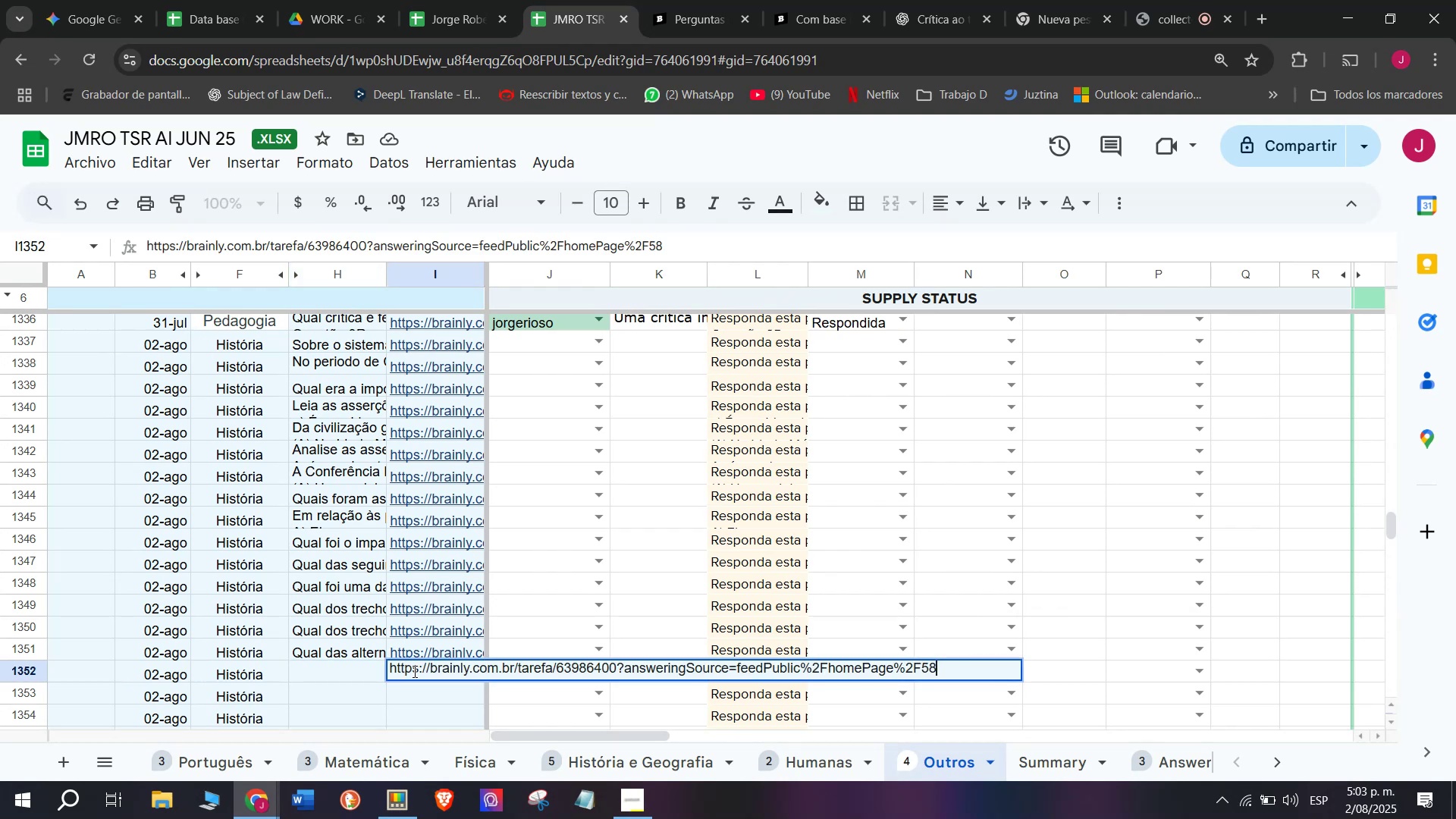 
key(Enter)
 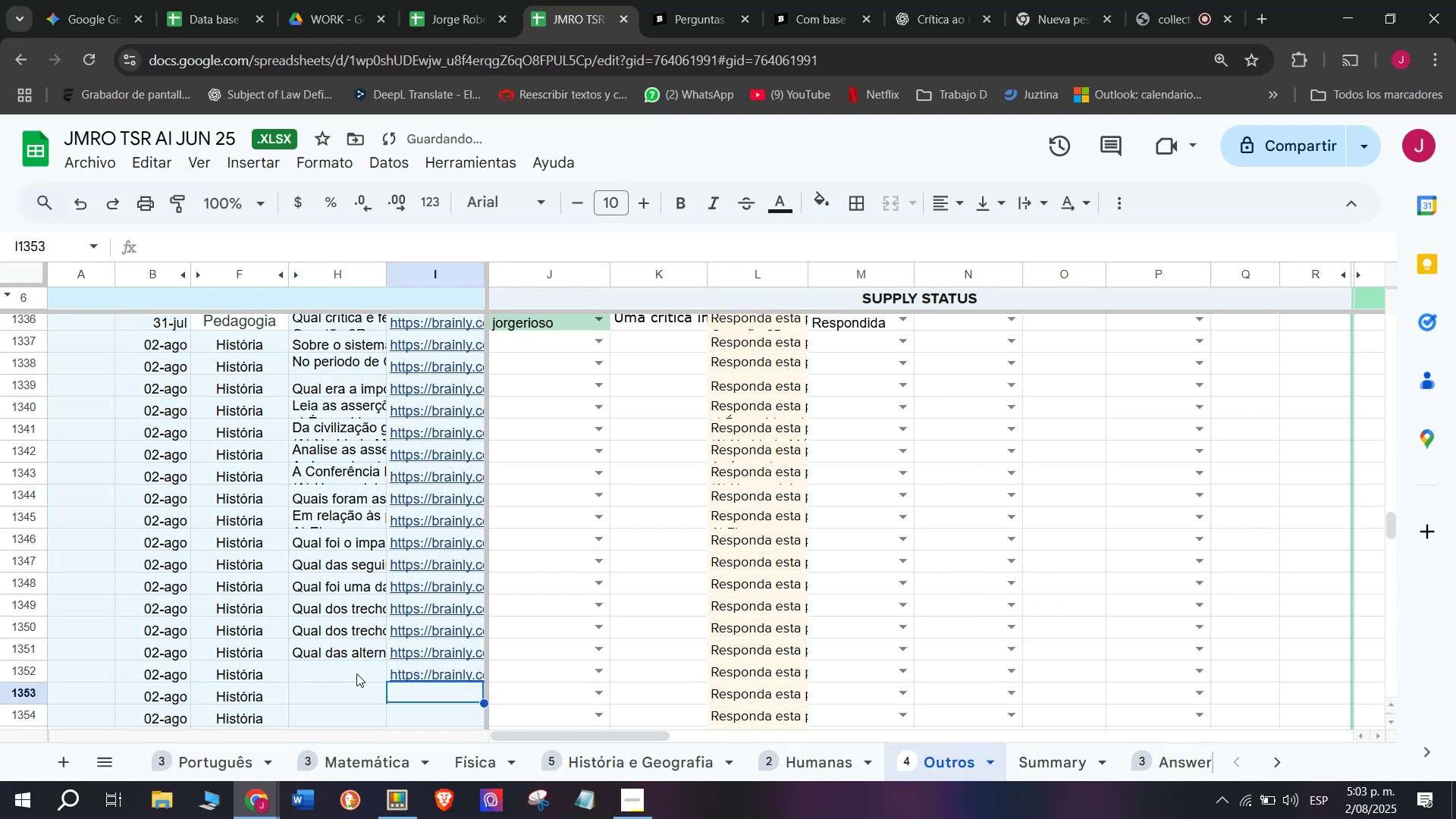 
double_click([356, 672])
 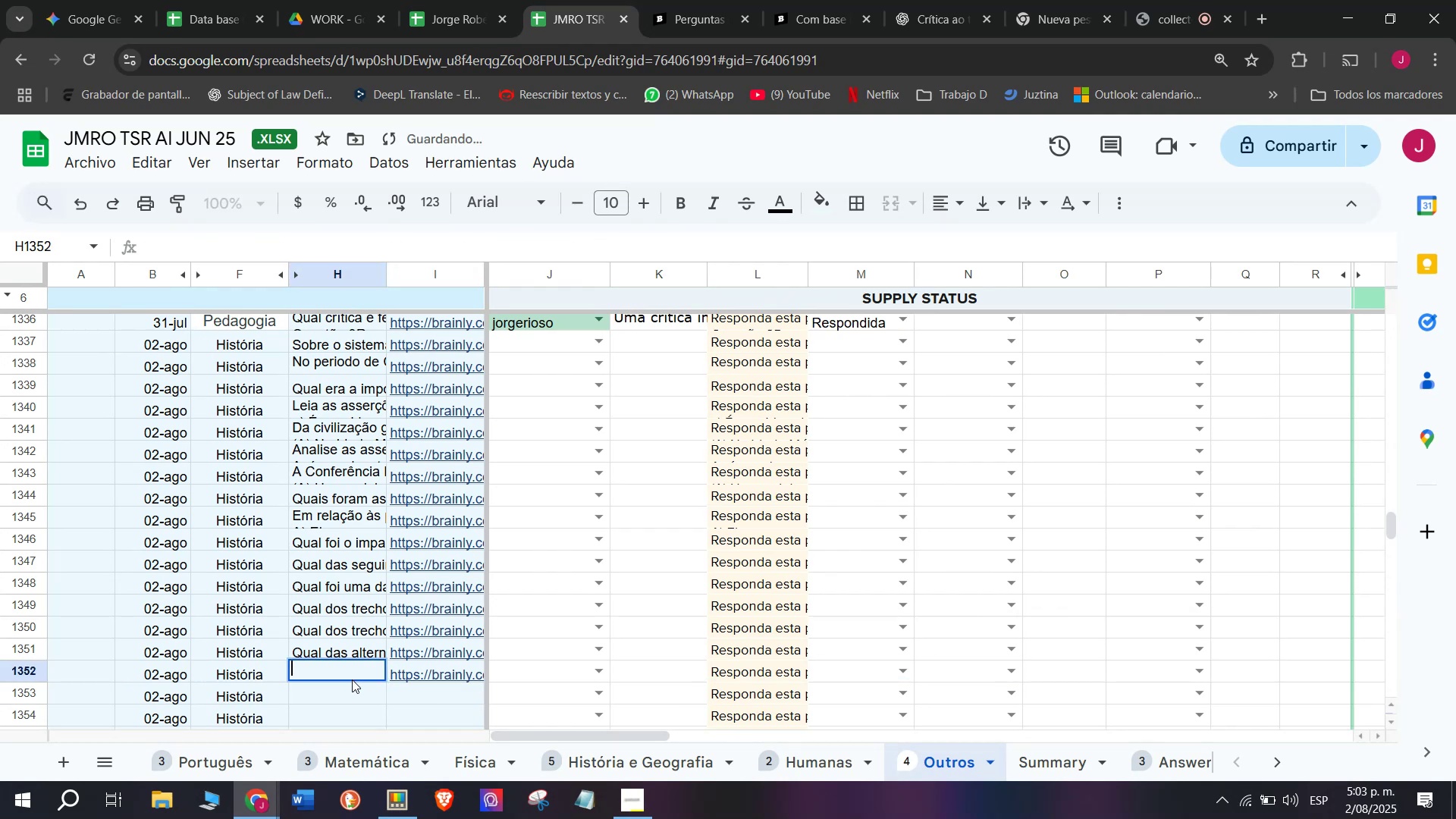 
key(Meta+V)
 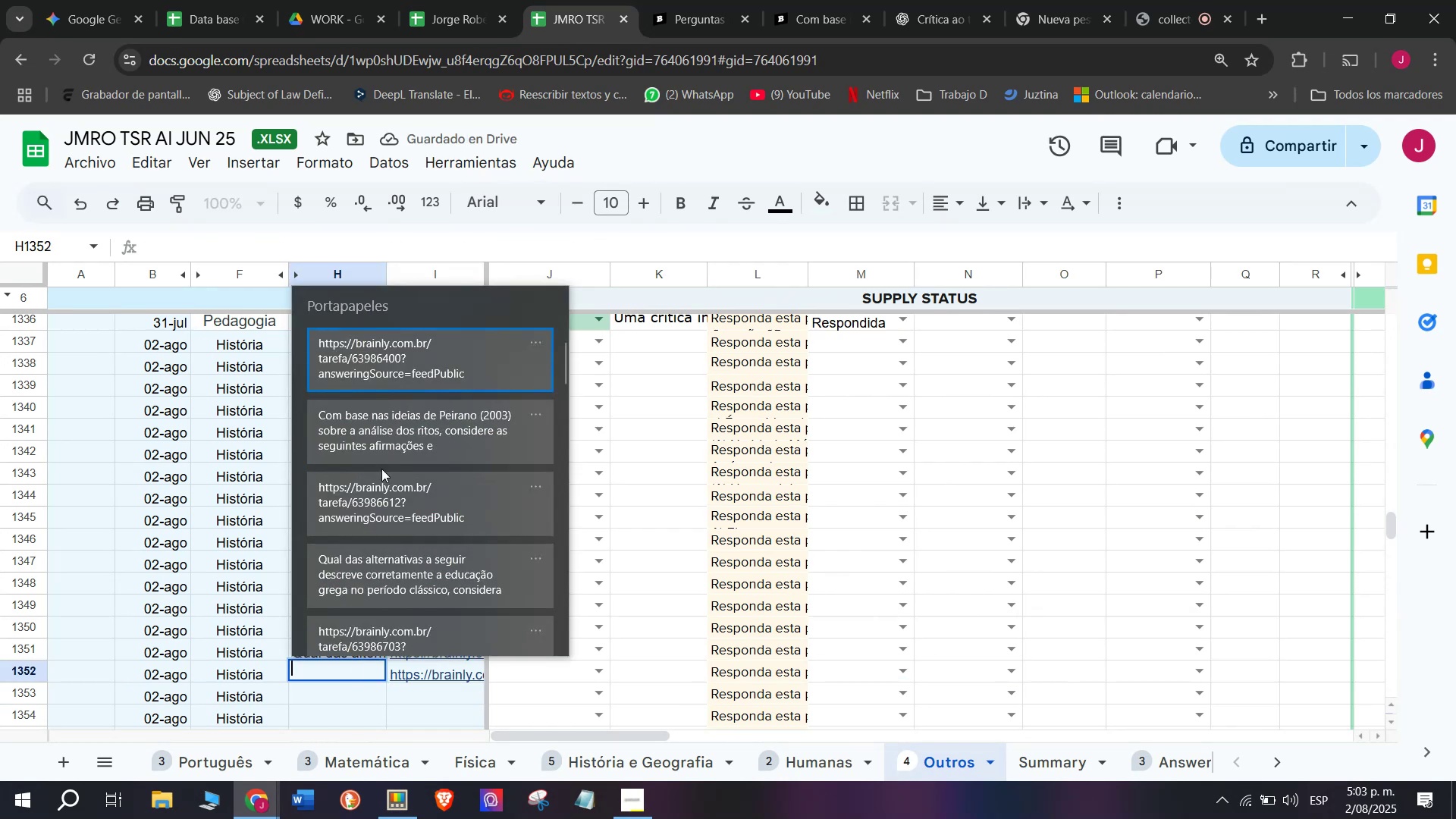 
left_click([371, 441])
 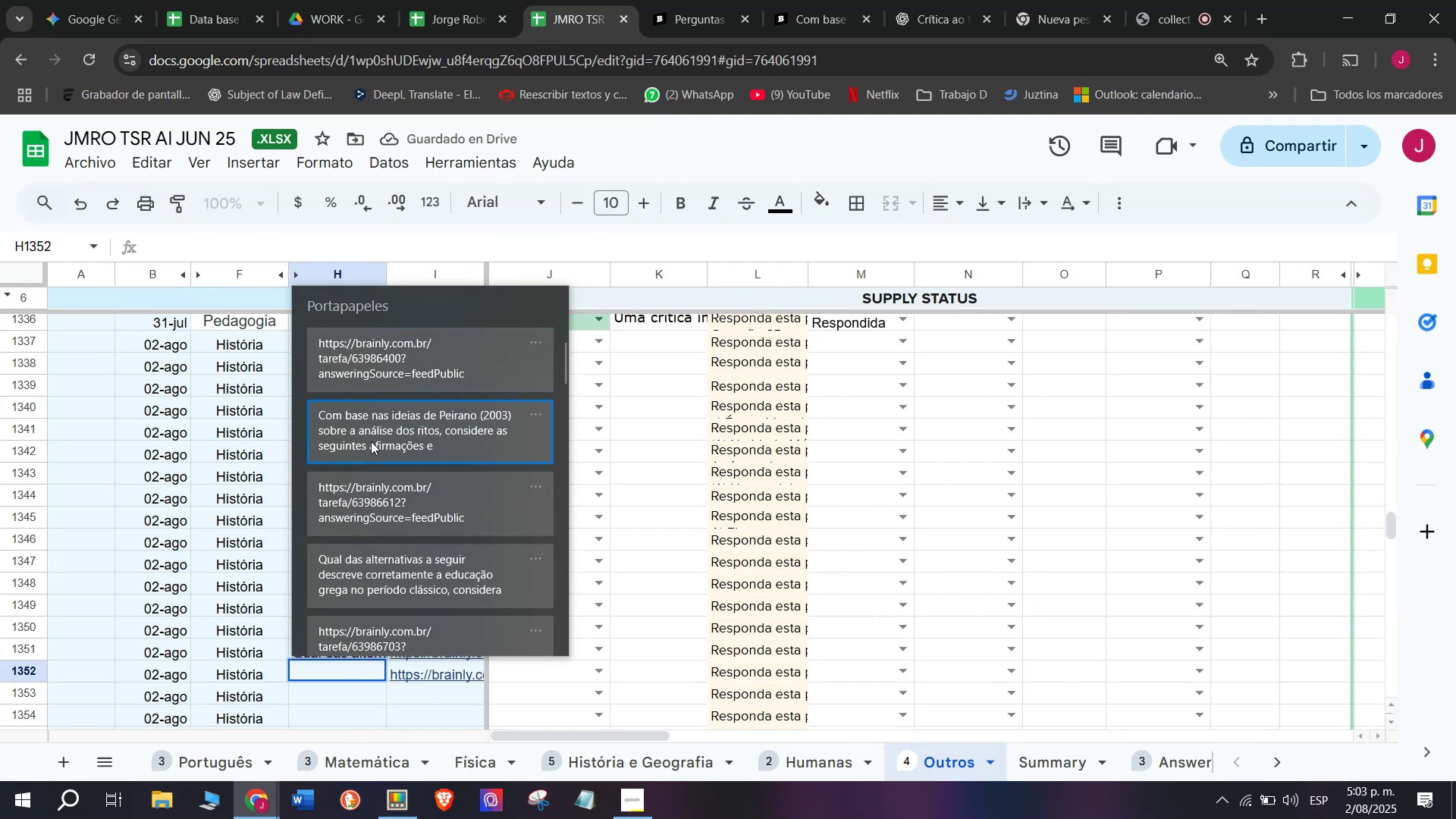 
key(Control+ControlLeft)
 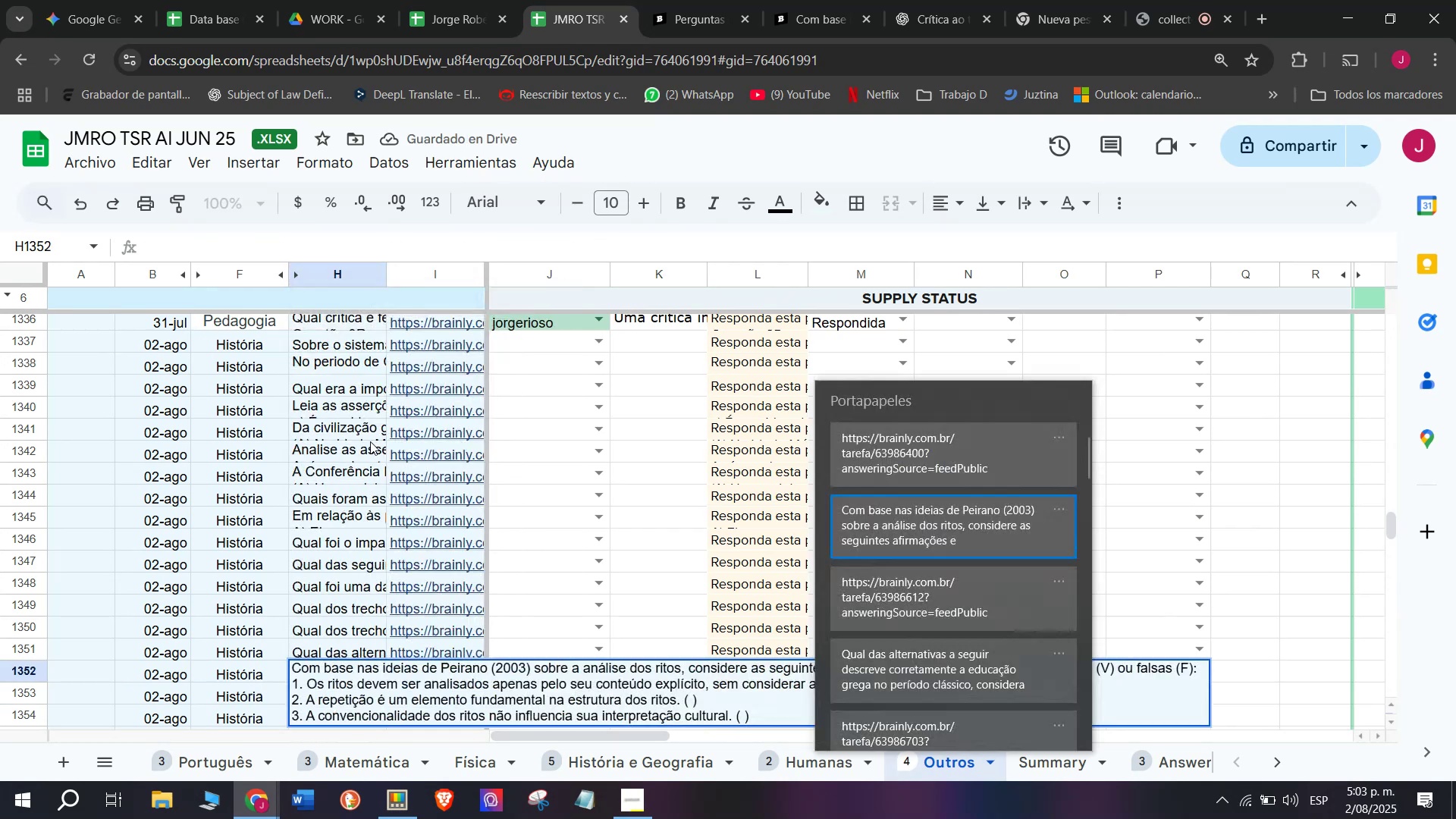 
key(Control+V)
 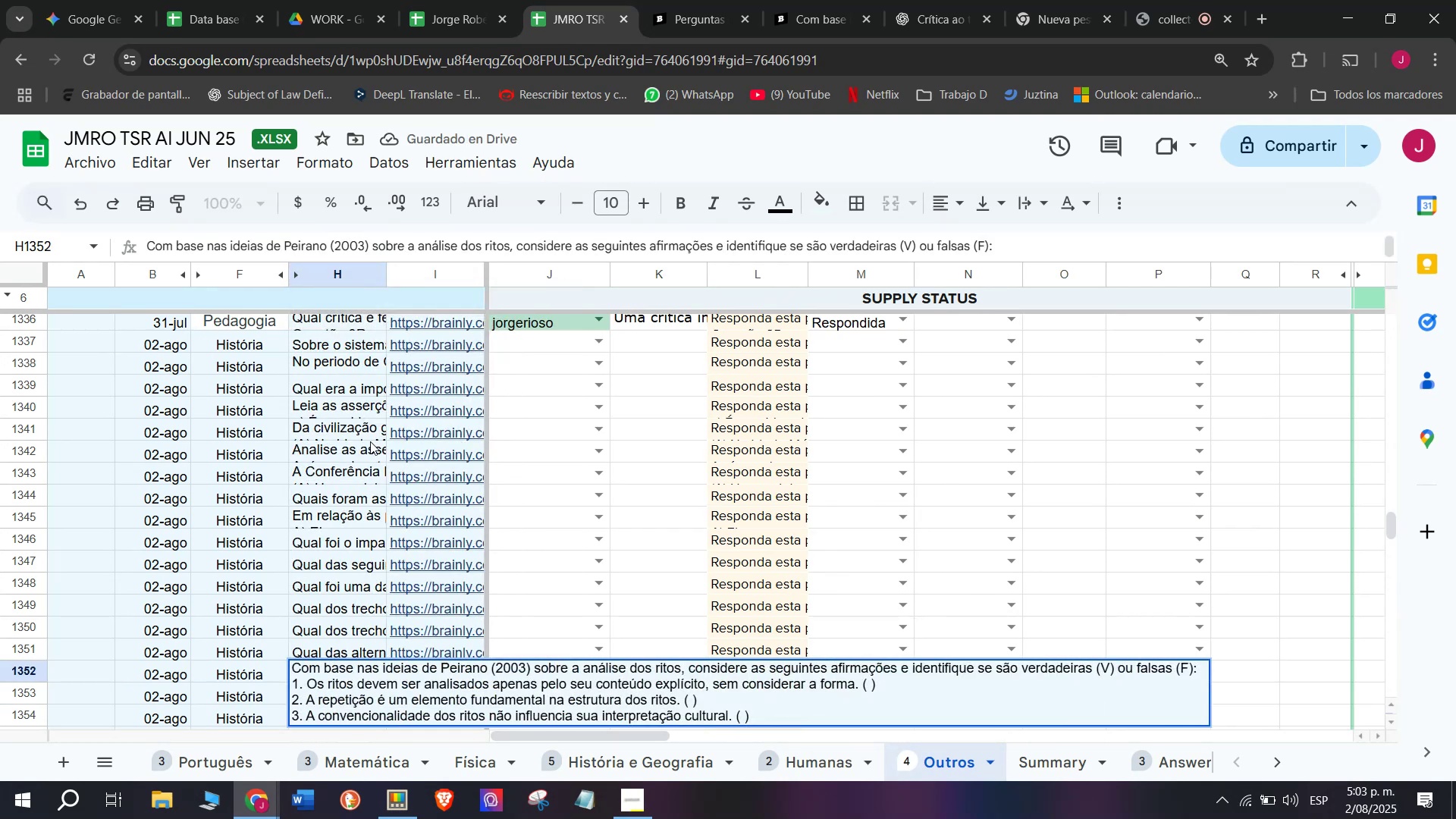 
key(Enter)
 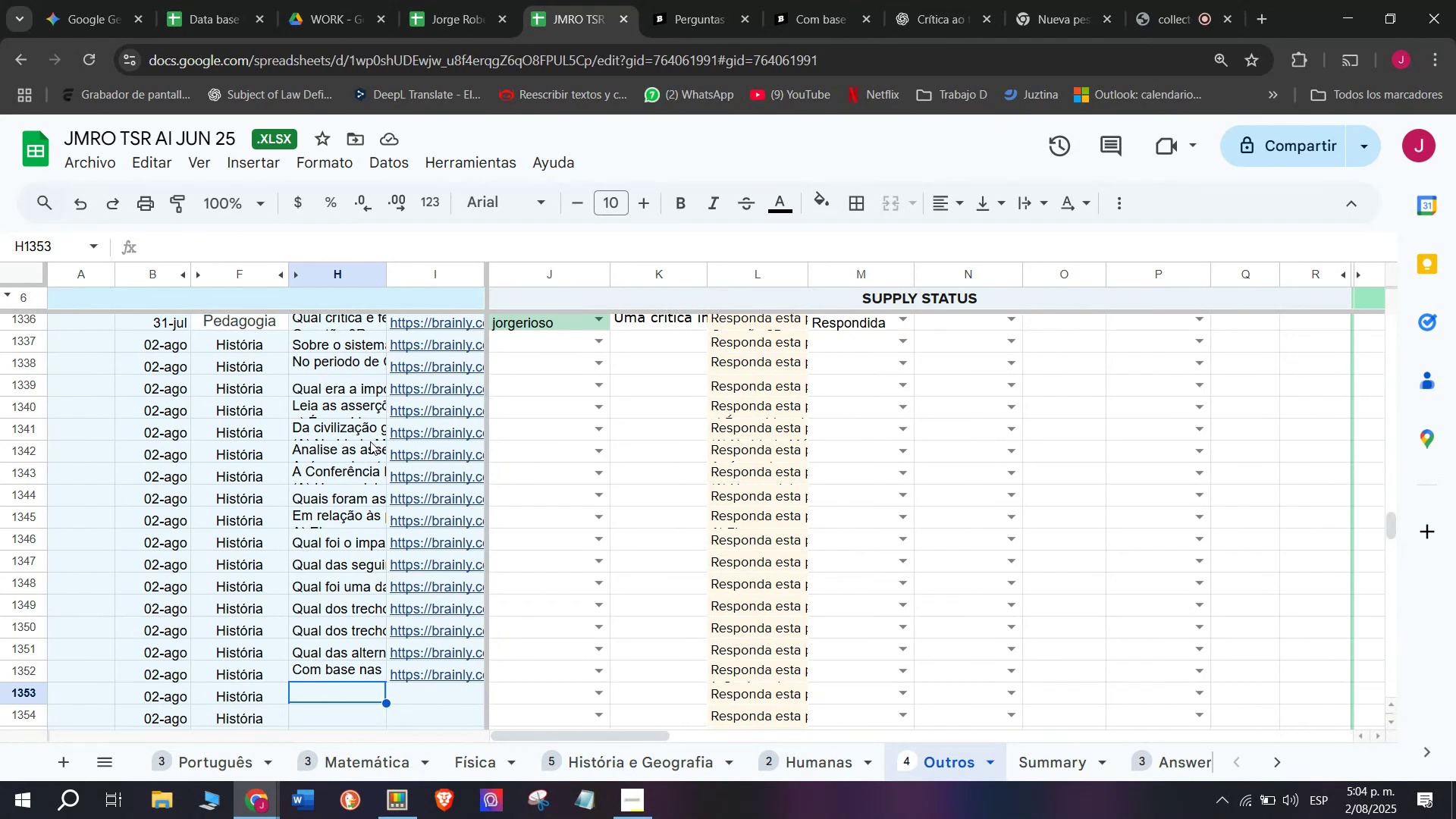 
wait(72.5)
 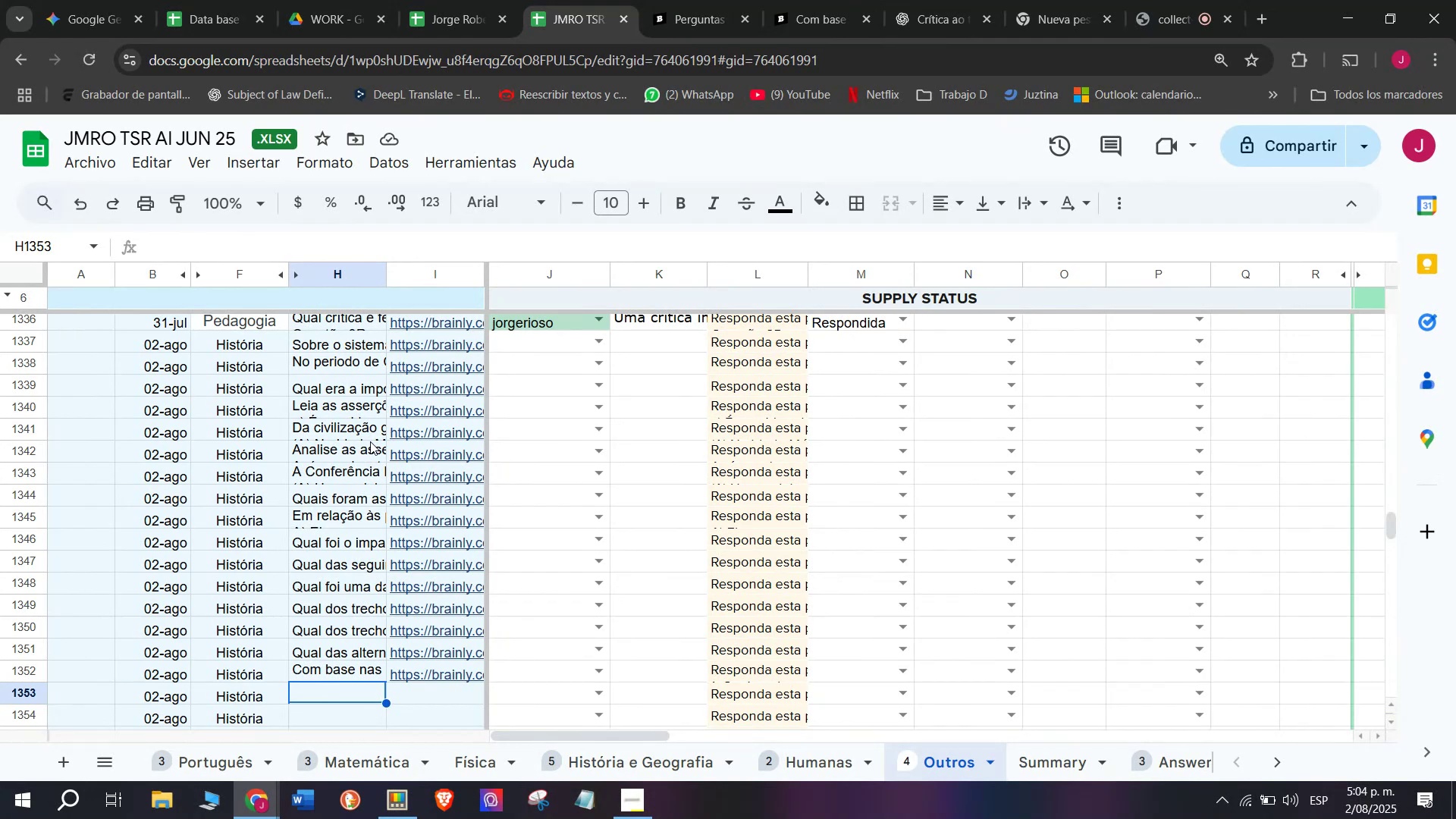 
left_click([707, 0])
 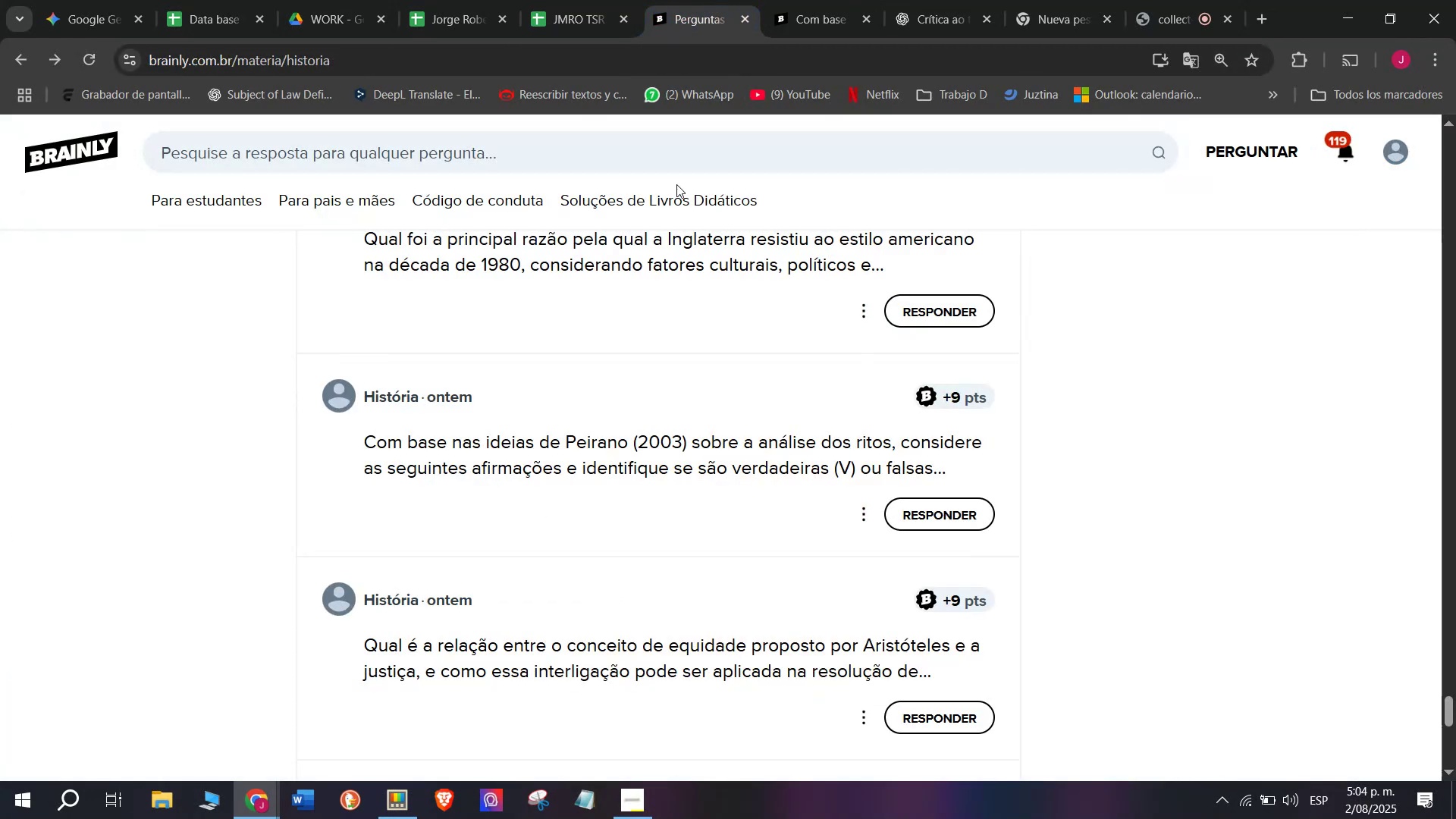 
scroll: coordinate [649, 515], scroll_direction: down, amount: 1.0
 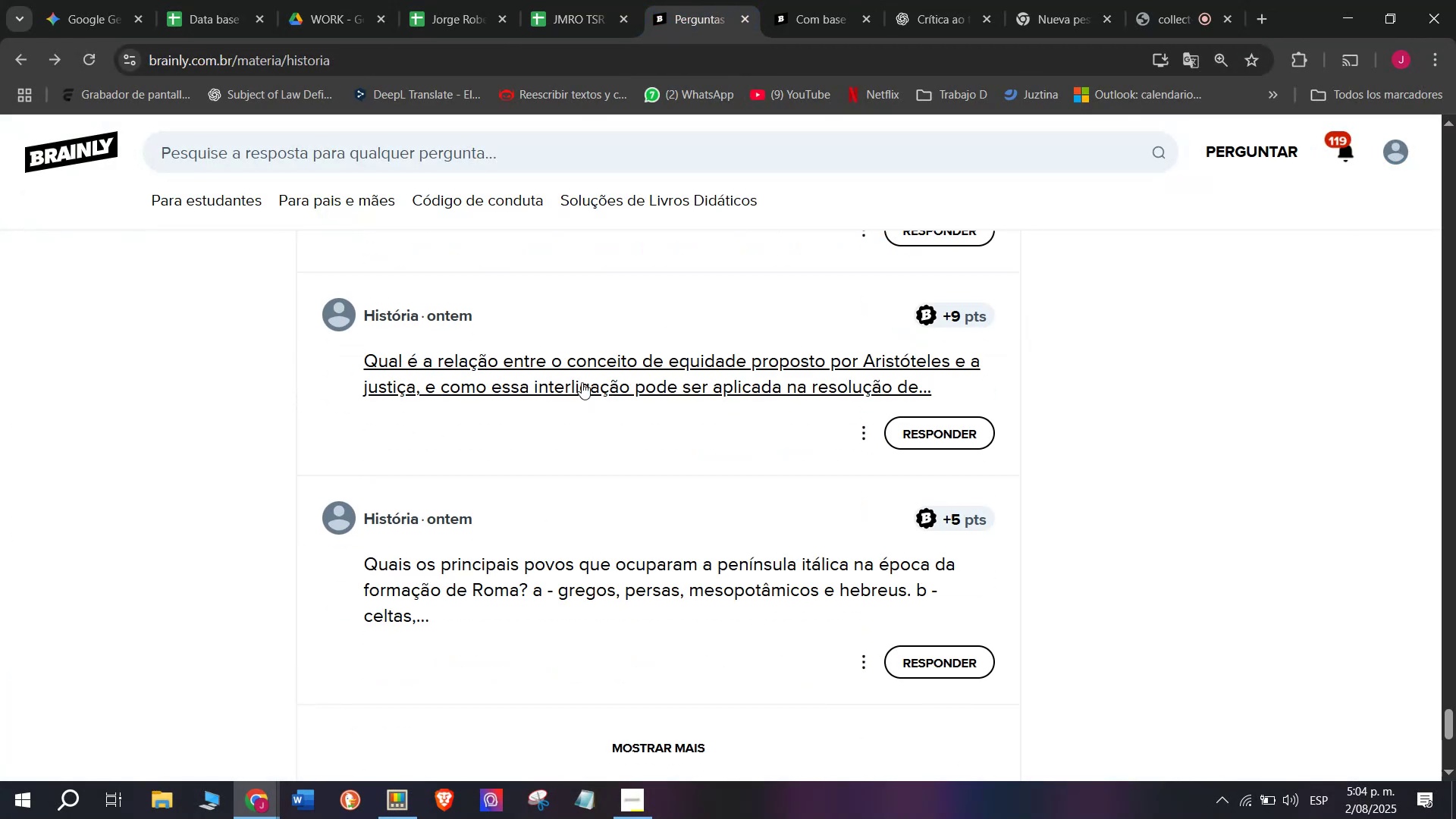 
right_click([582, 381])
 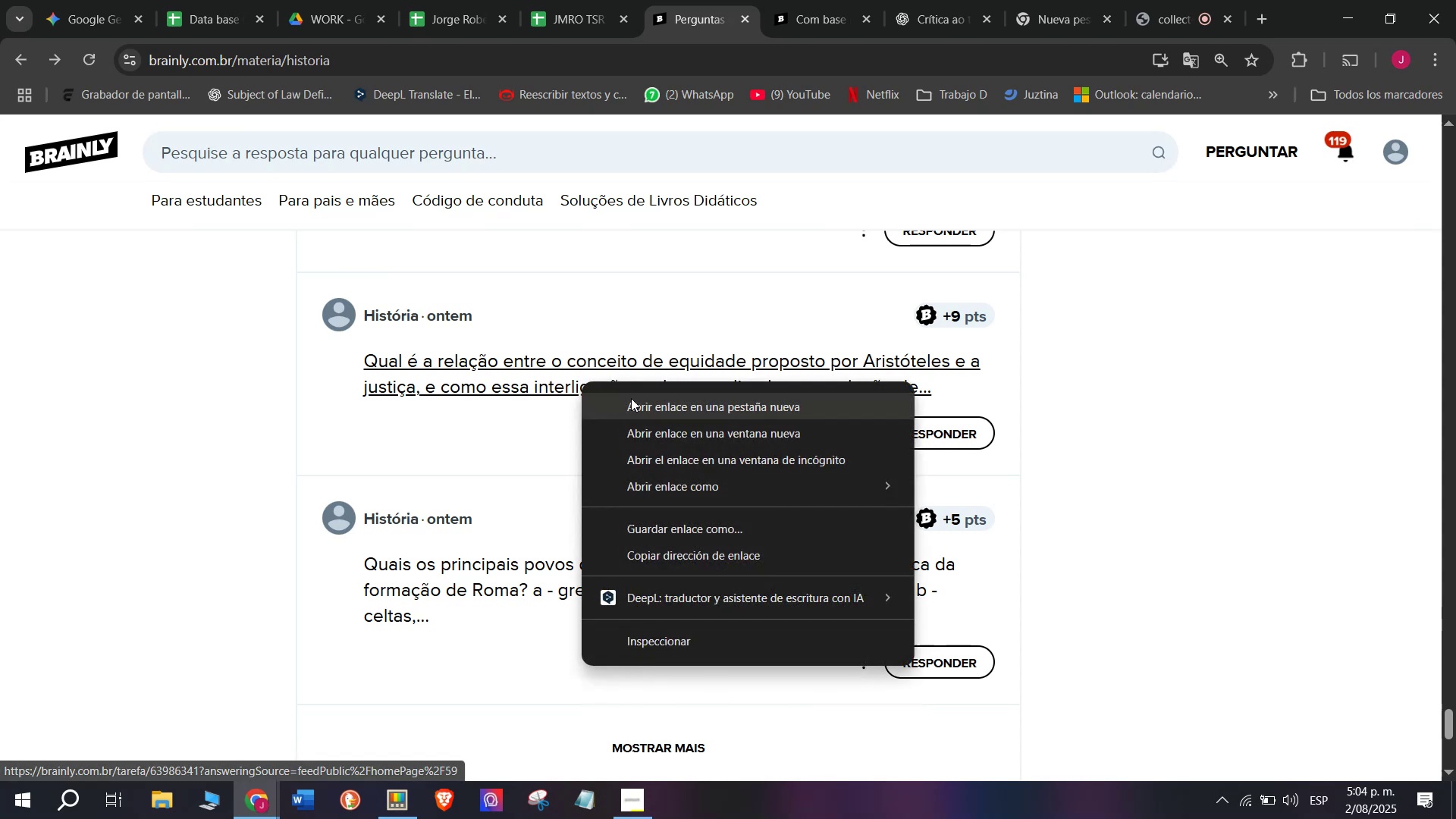 
left_click([635, 398])
 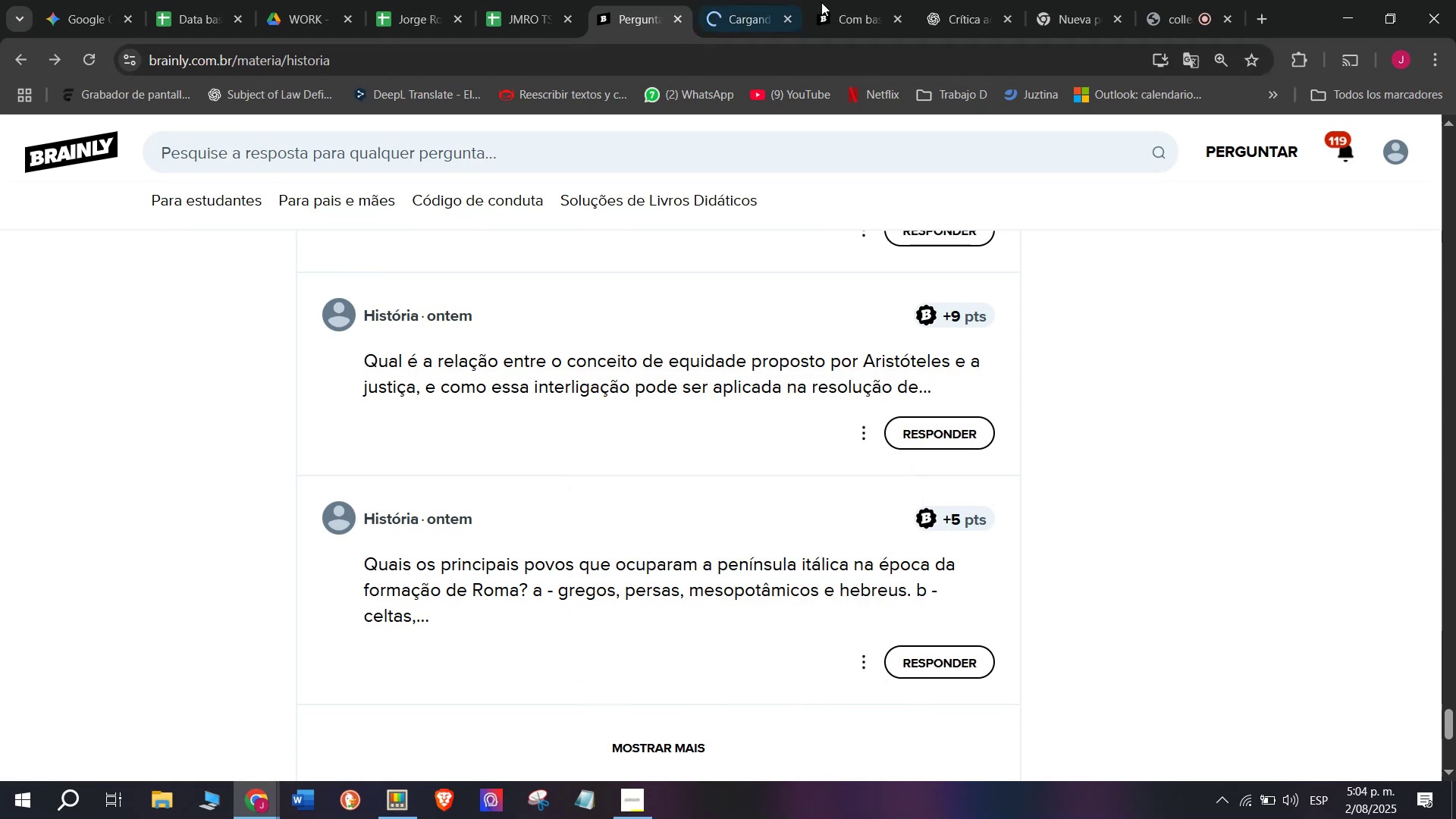 
left_click([856, 0])
 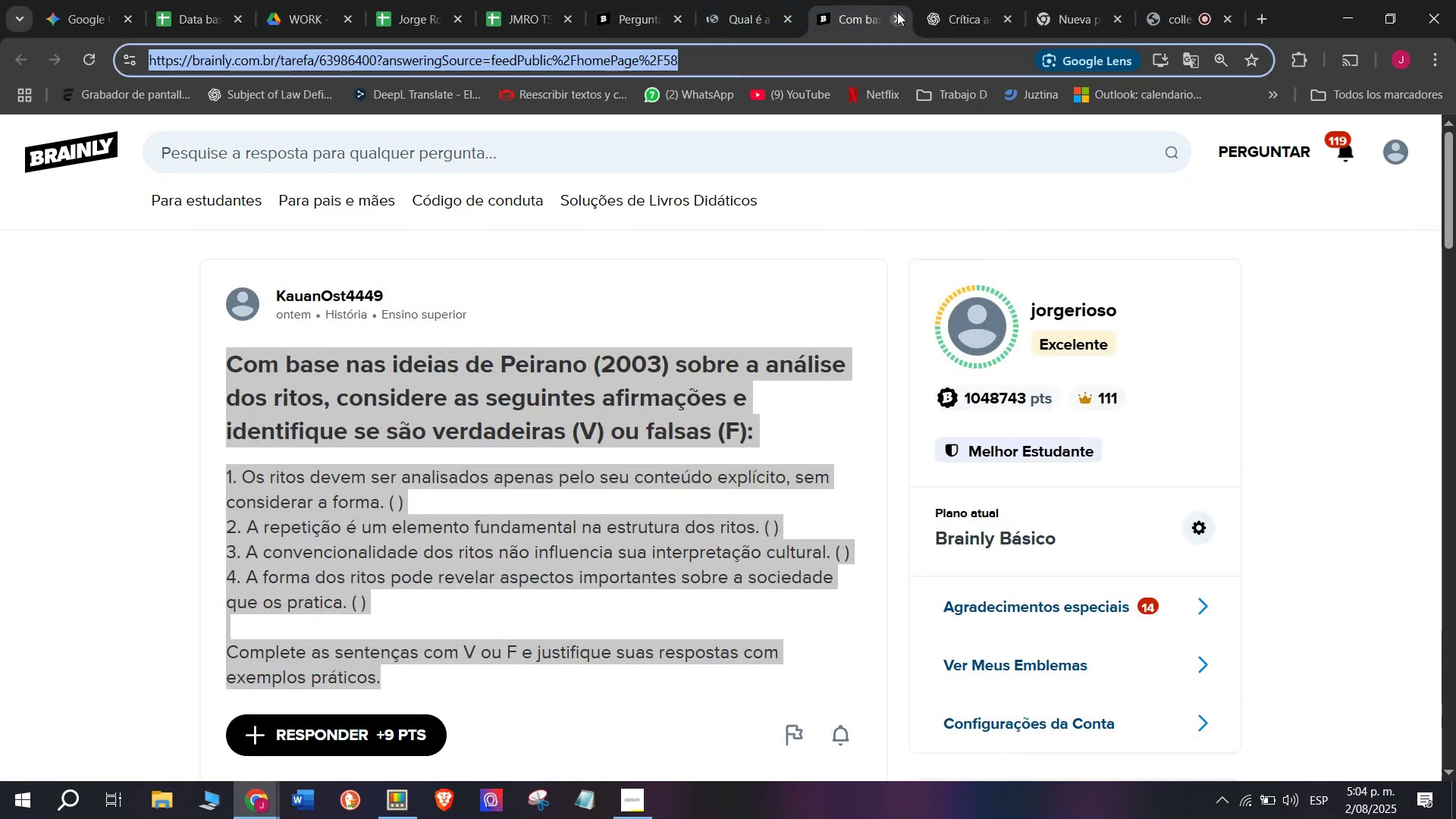 
left_click([897, 12])
 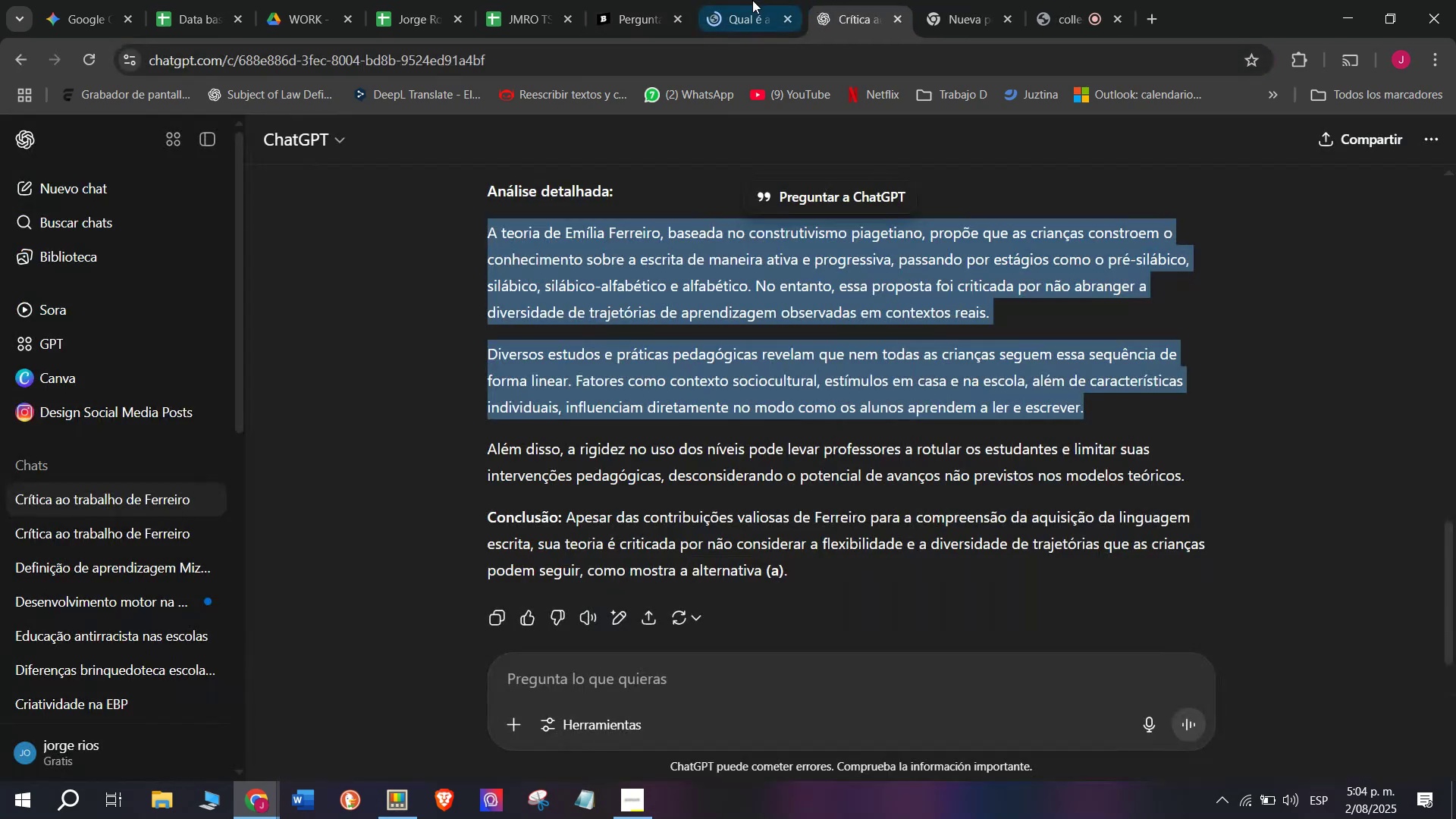 
left_click([752, 0])
 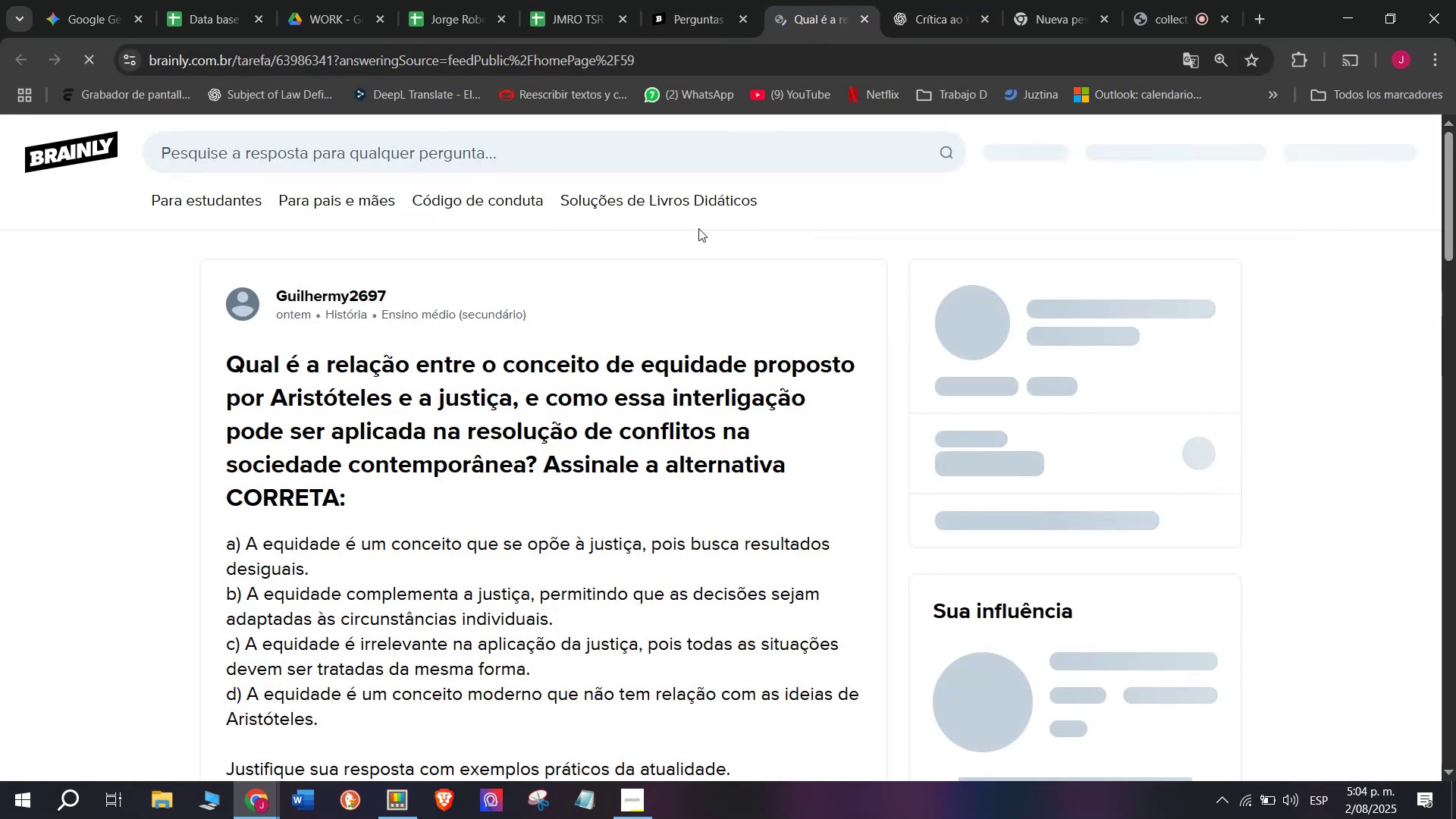 
scroll: coordinate [651, 227], scroll_direction: down, amount: 1.0
 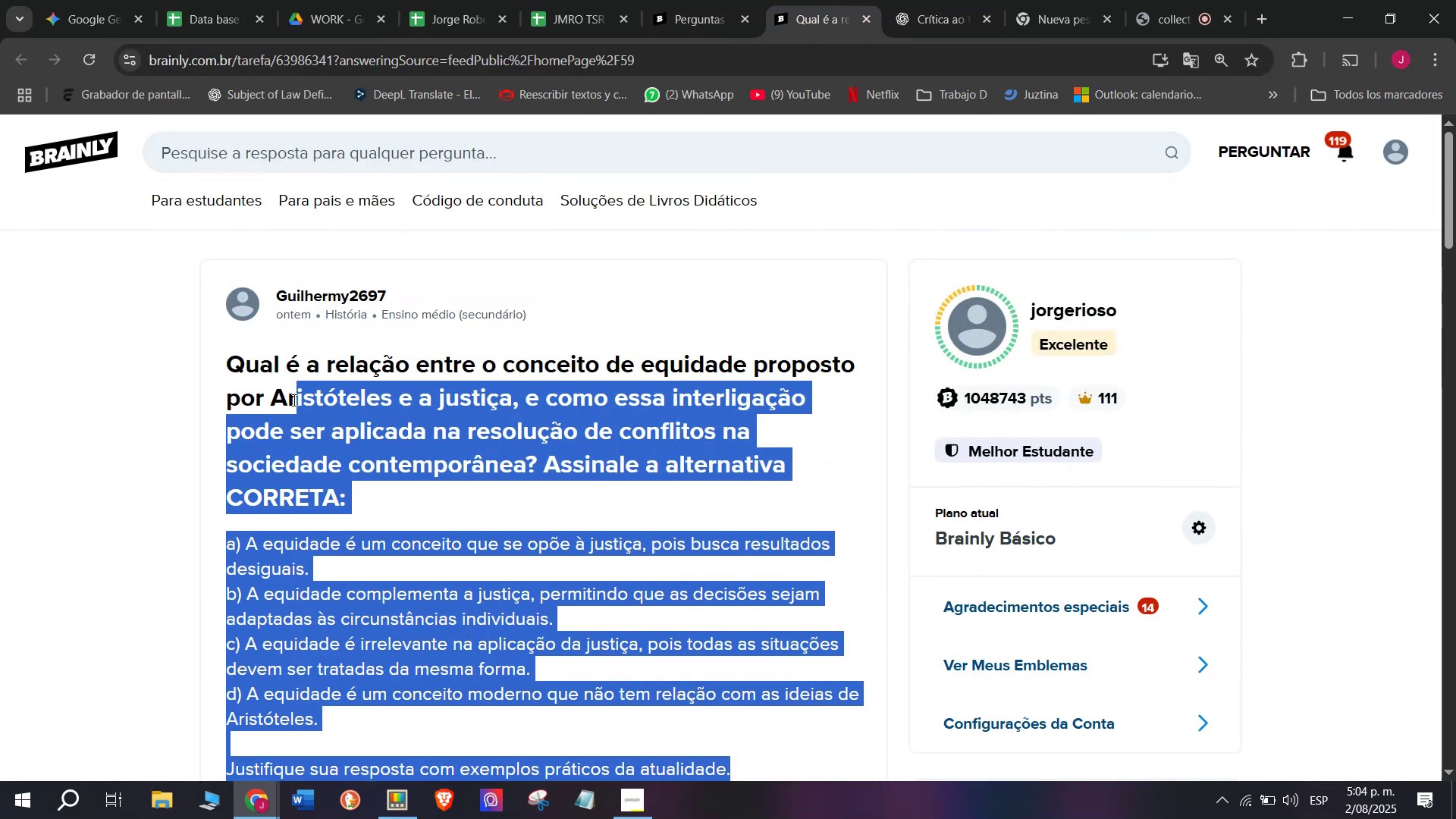 
key(Control+ControlLeft)
 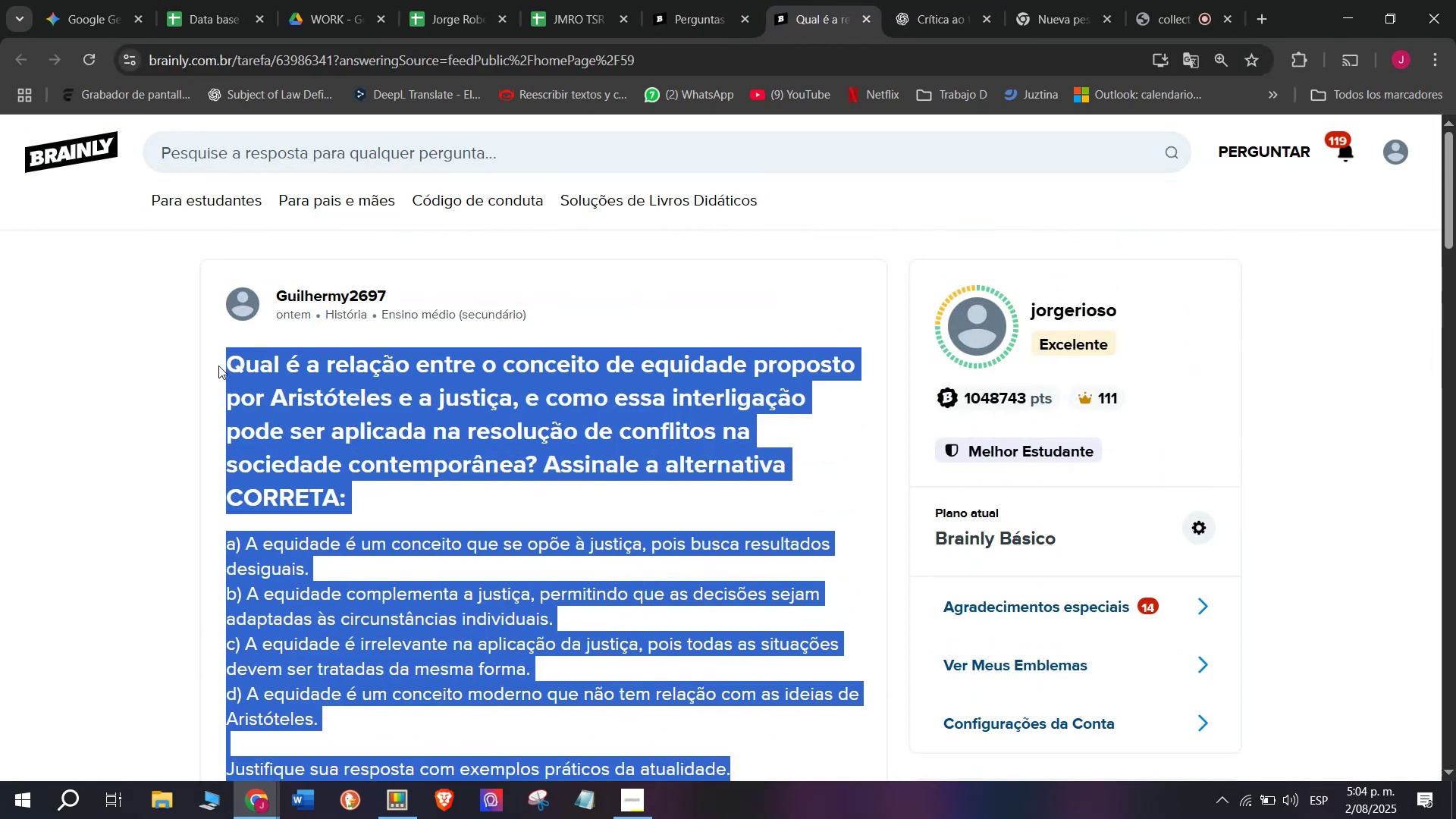 
key(Control+C)
 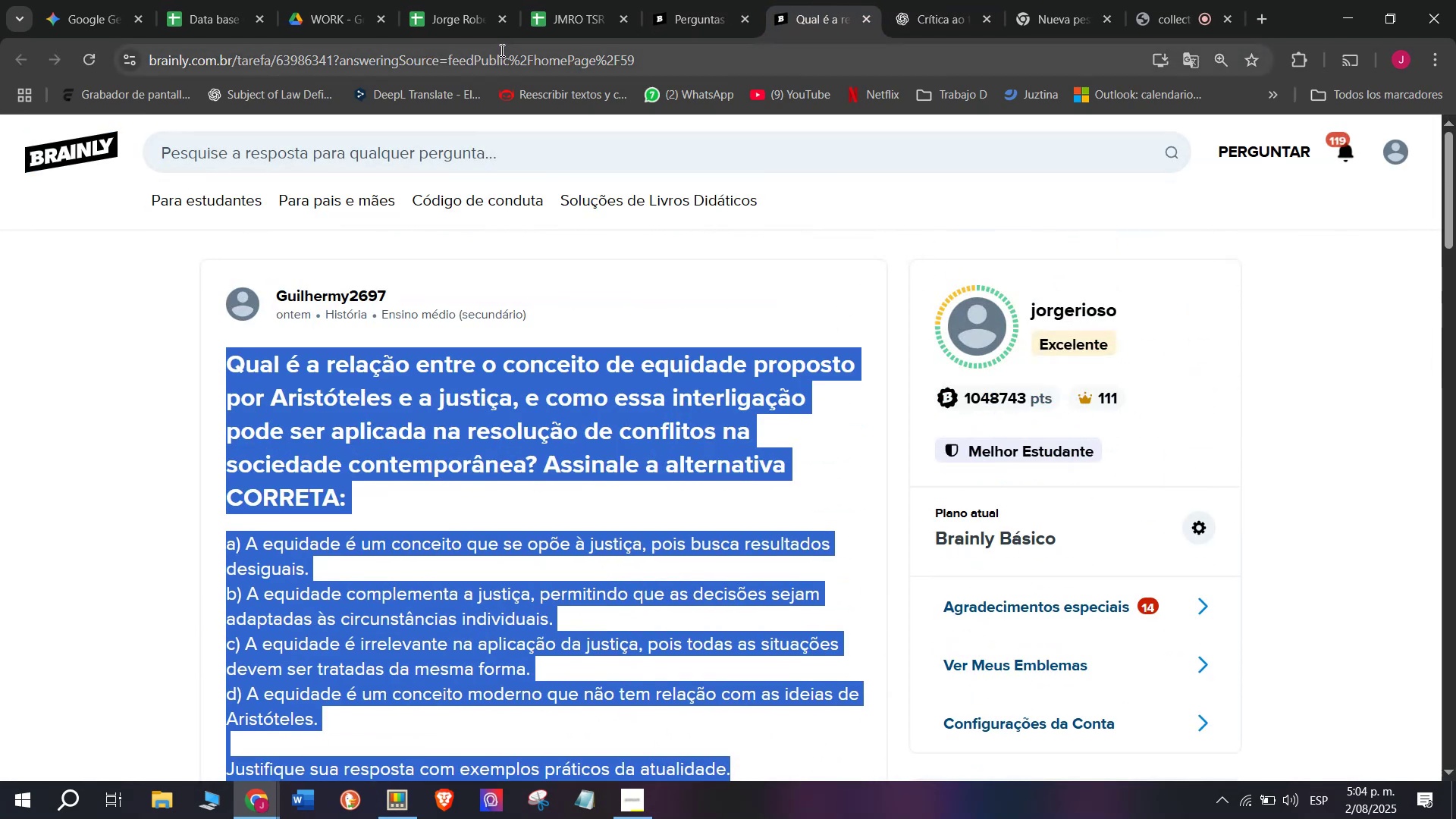 
double_click([500, 50])
 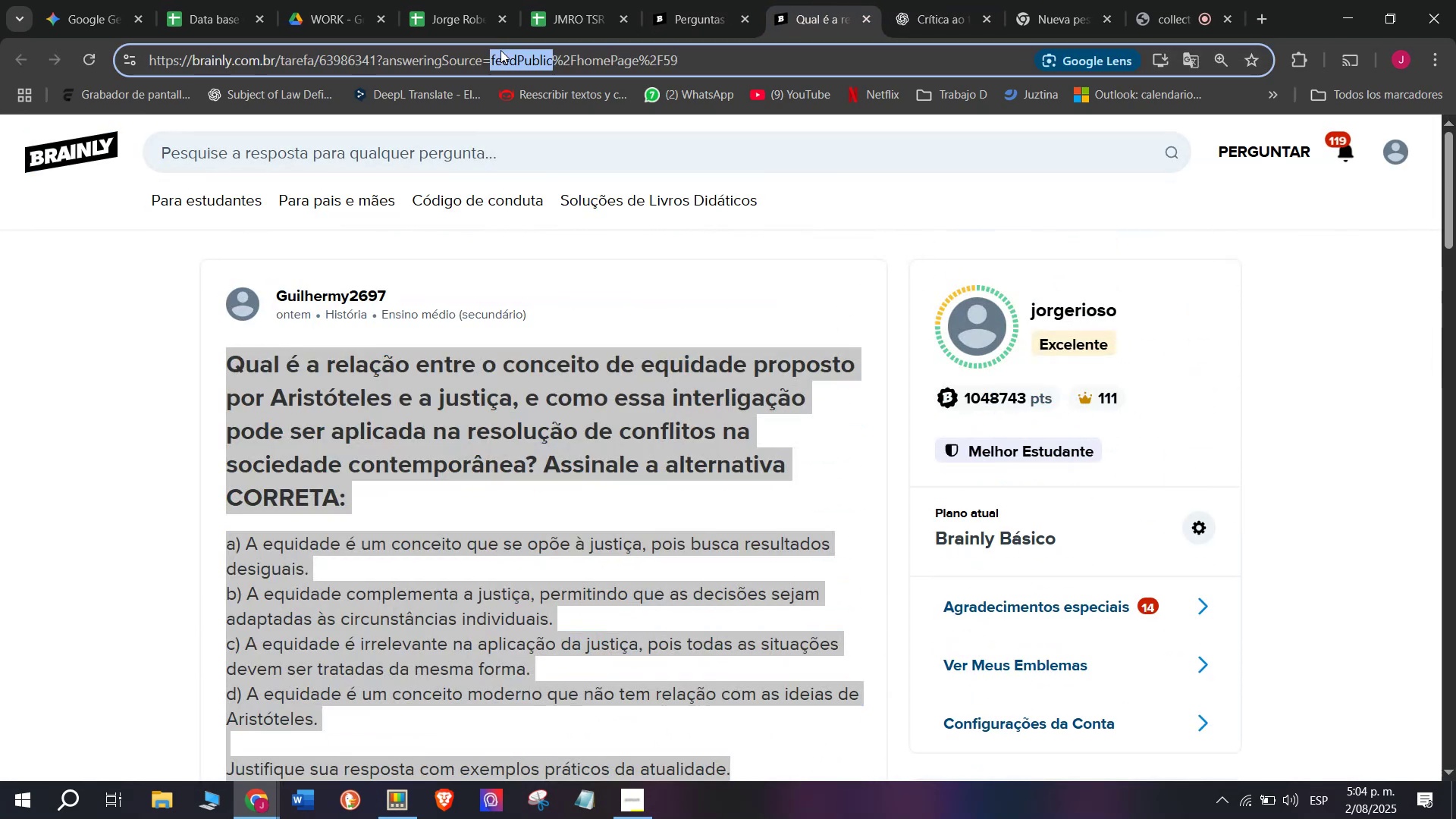 
triple_click([500, 50])
 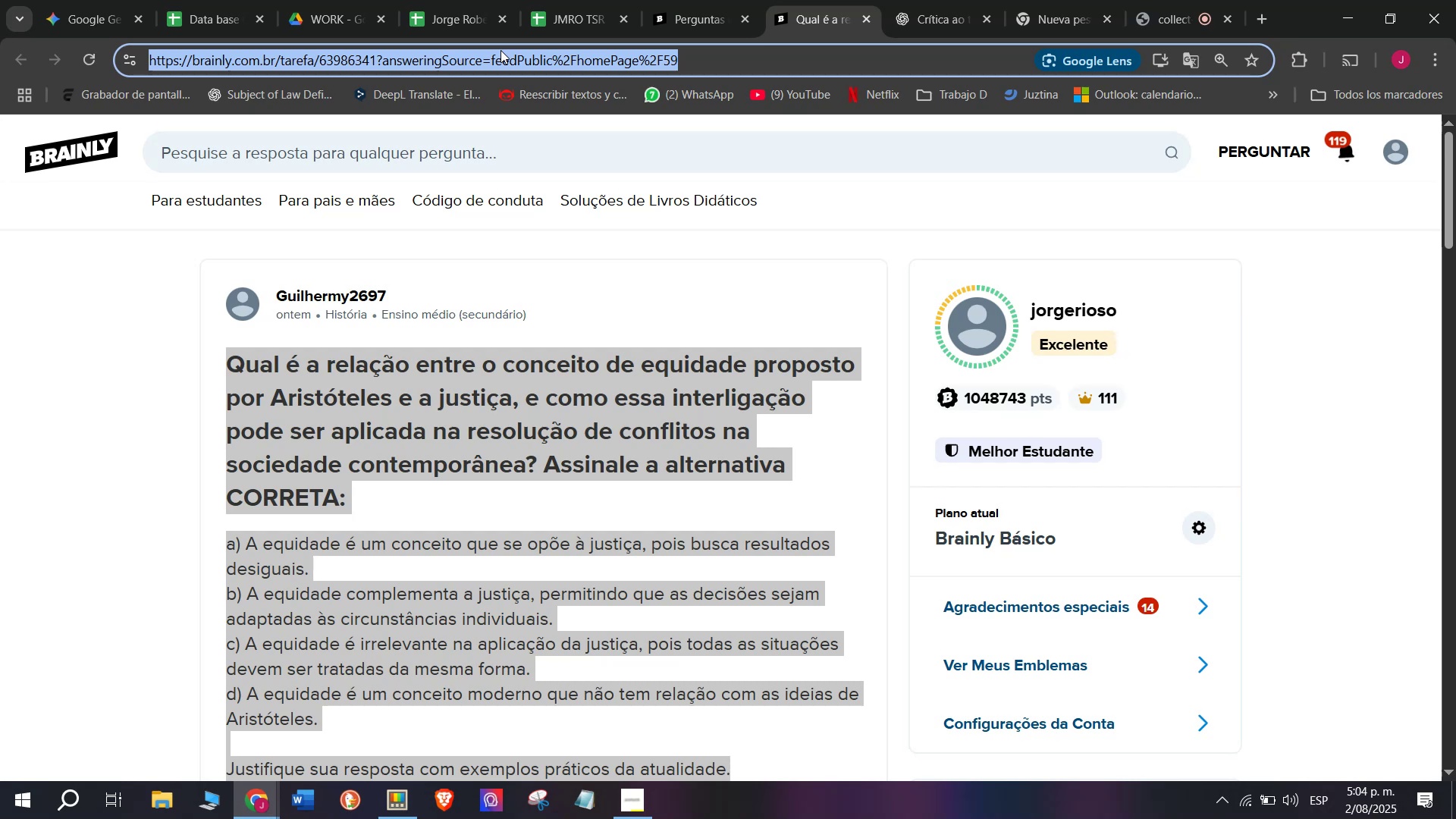 
key(Control+C)
 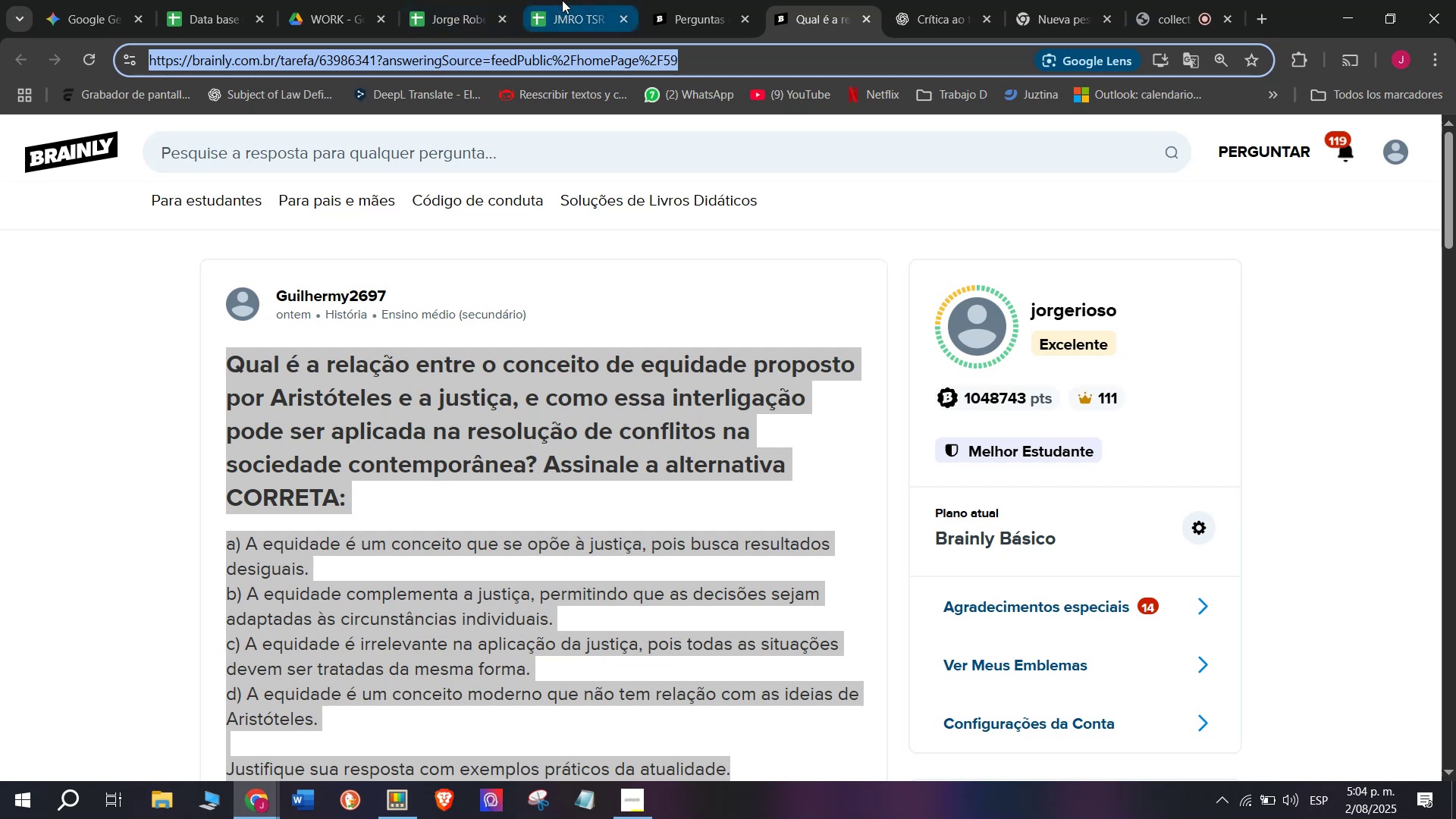 
left_click([566, 0])
 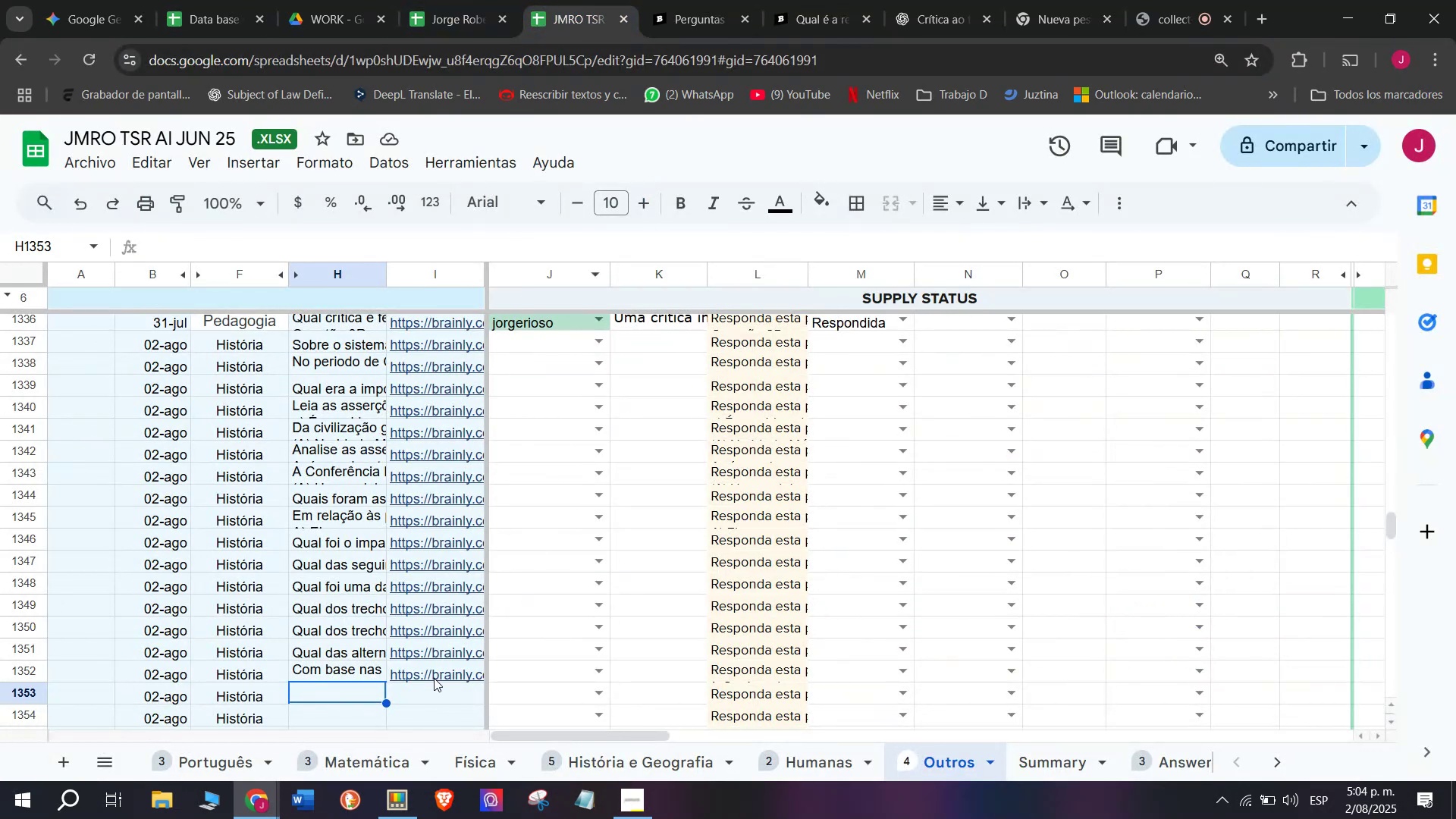 
left_click([429, 689])
 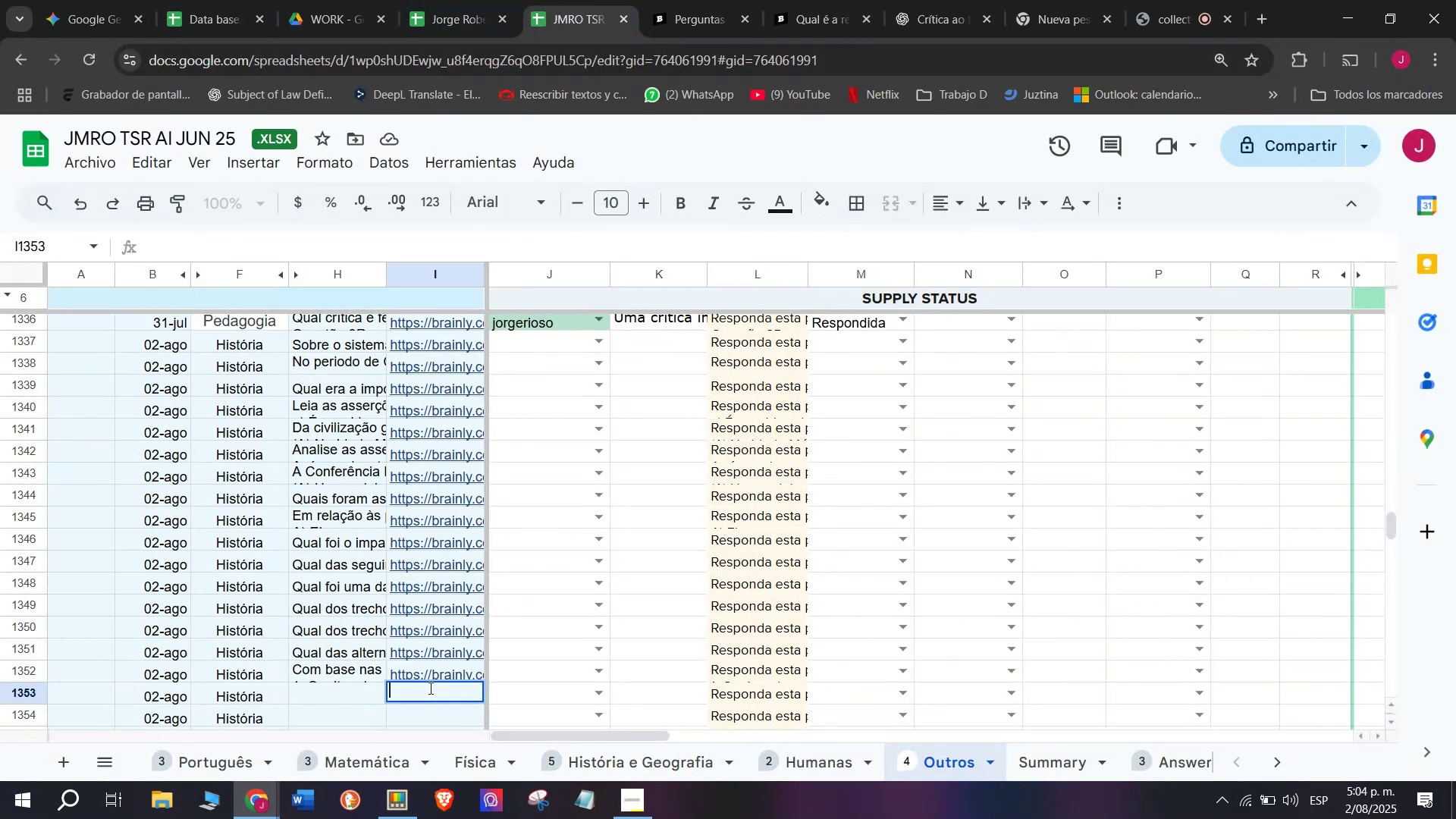 
key(Control+V)
 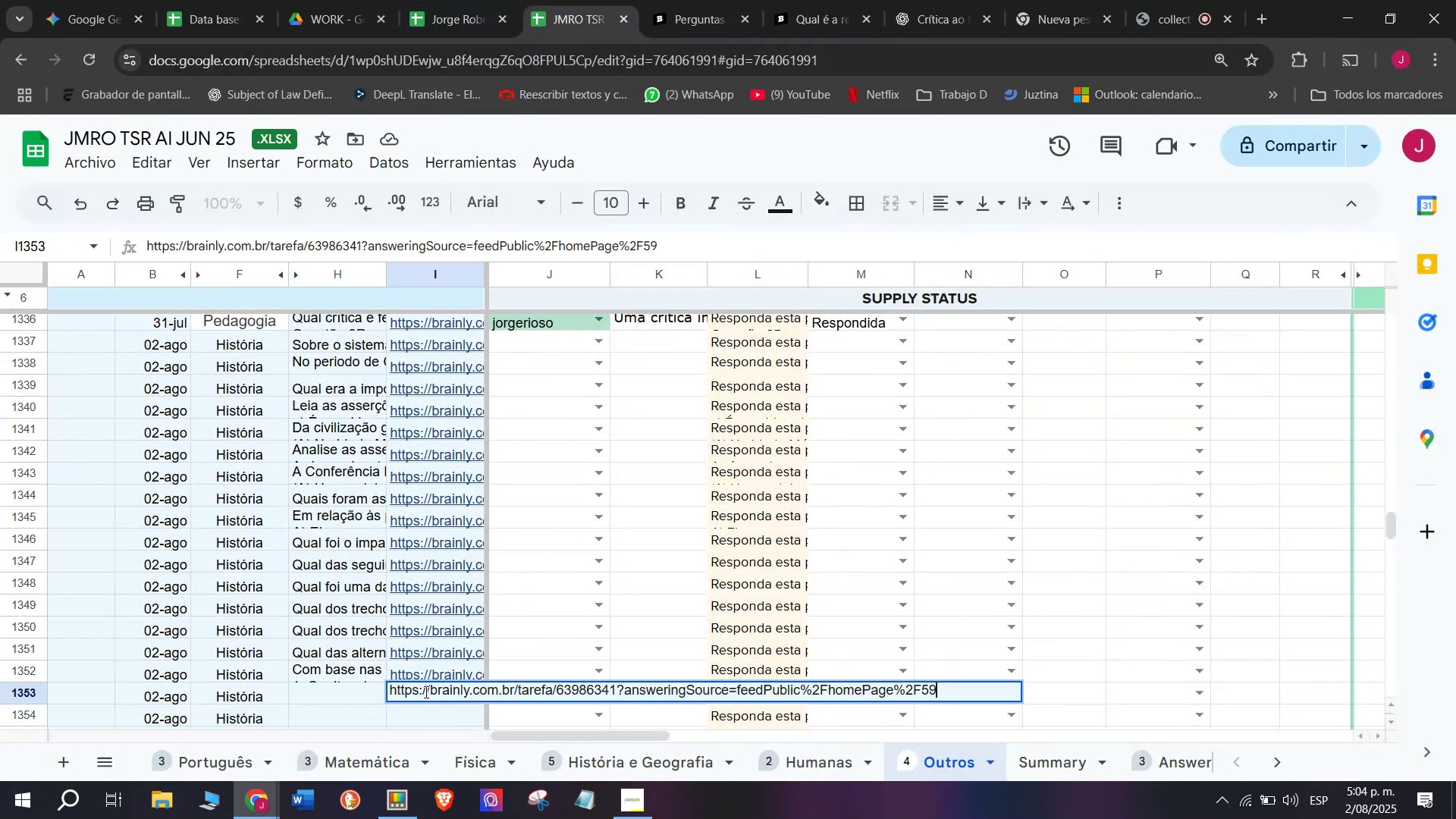 
key(Enter)
 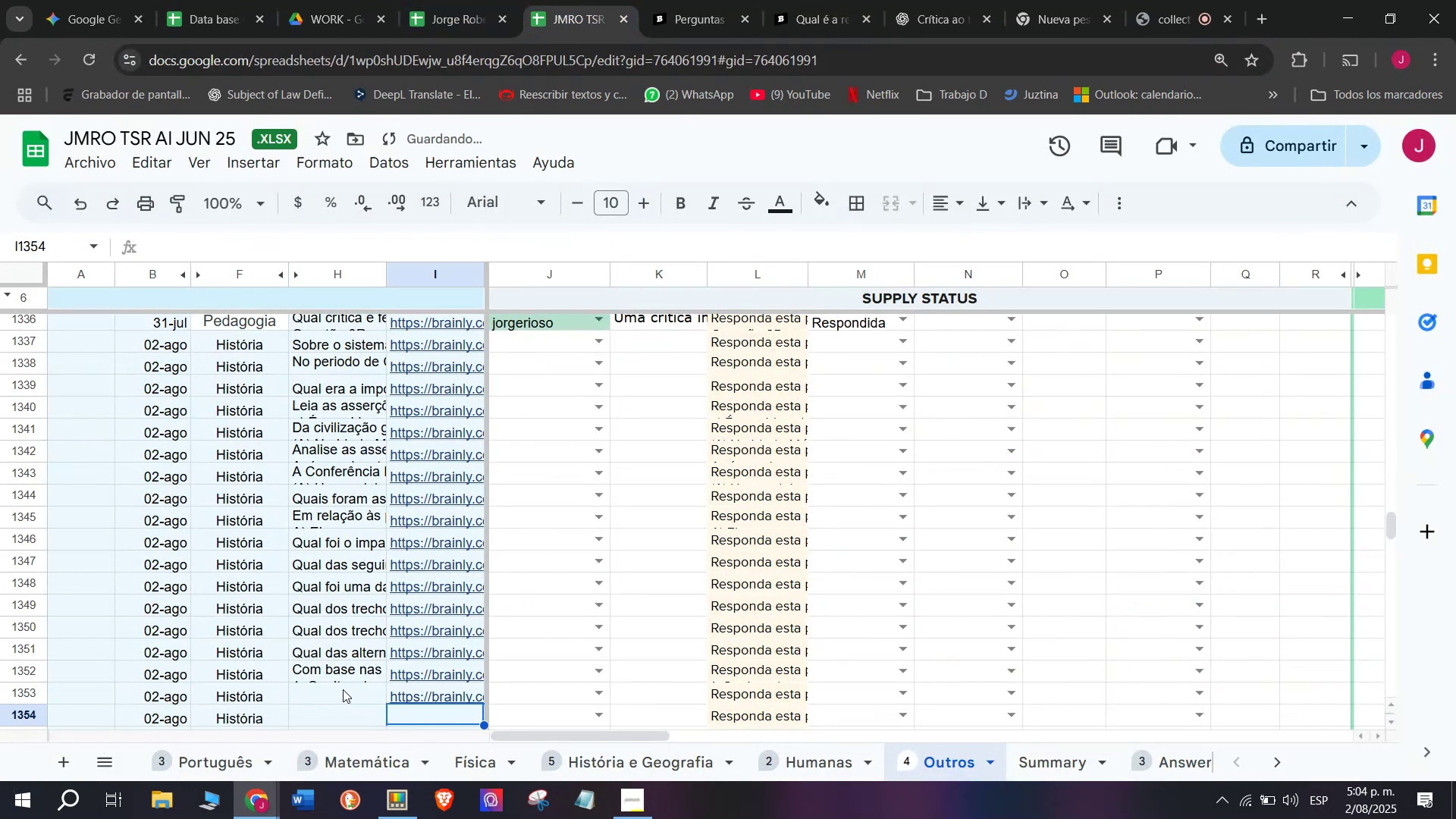 
double_click([343, 689])
 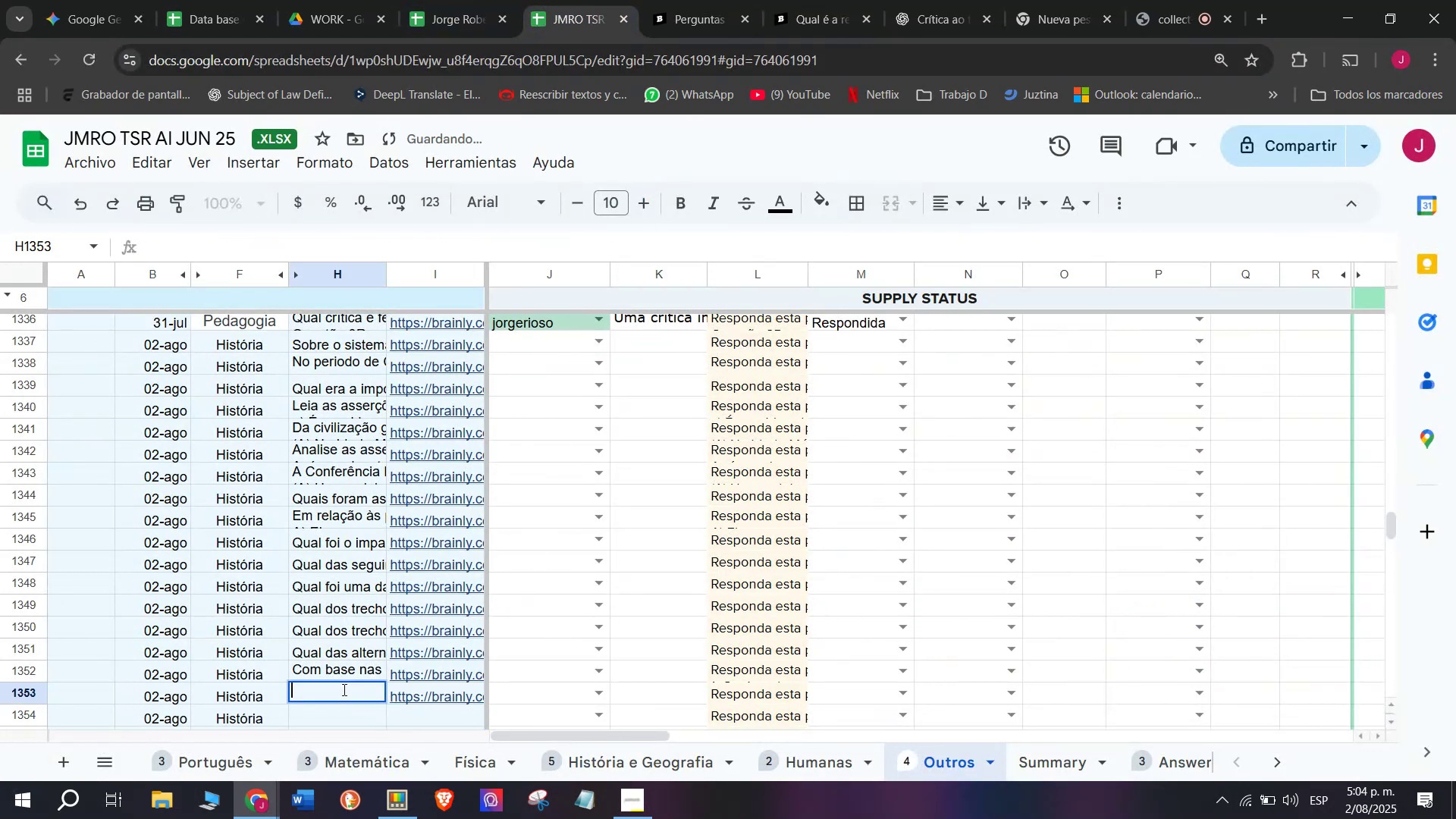 
key(Meta+MetaLeft)
 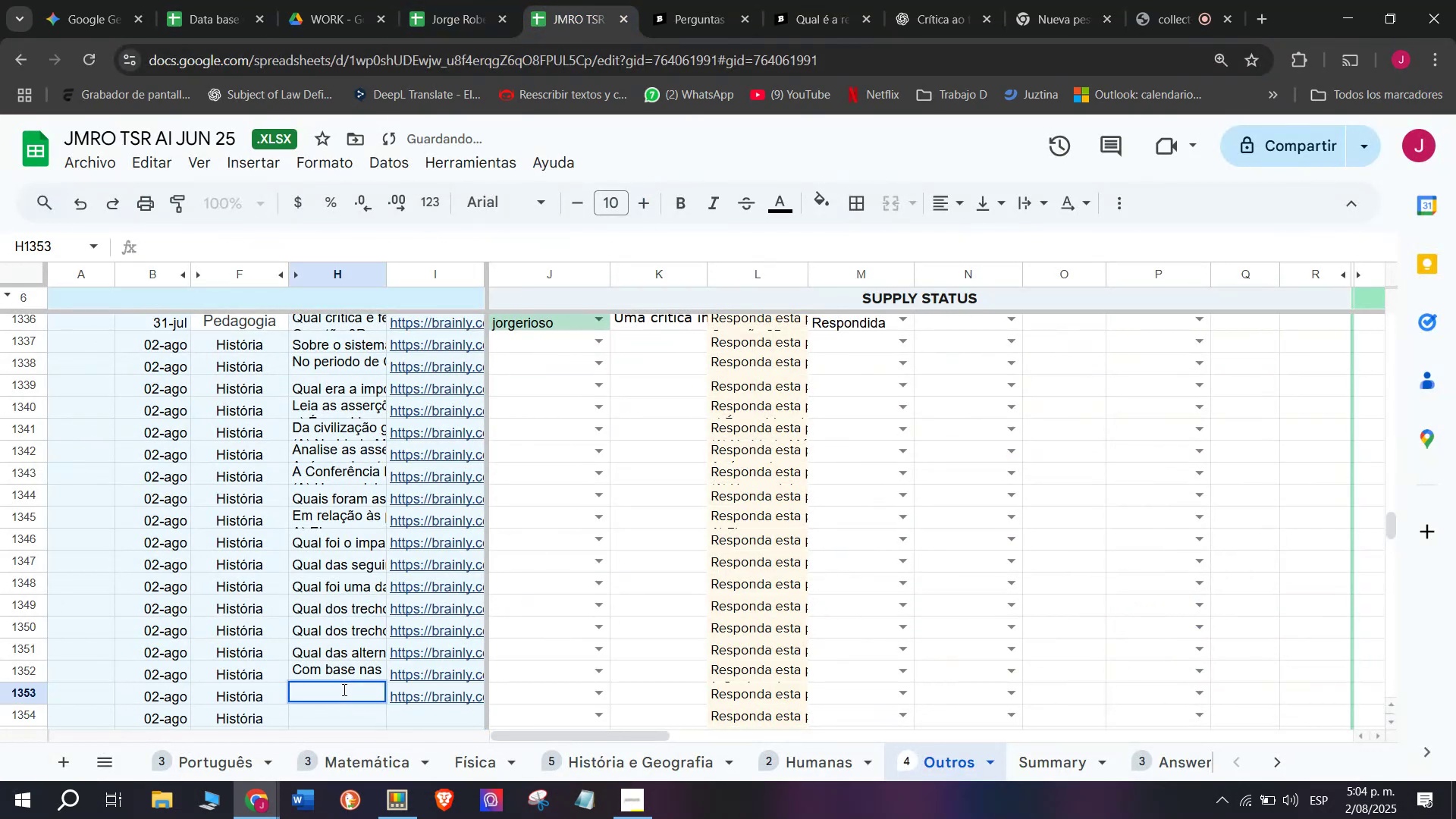 
key(Meta+V)
 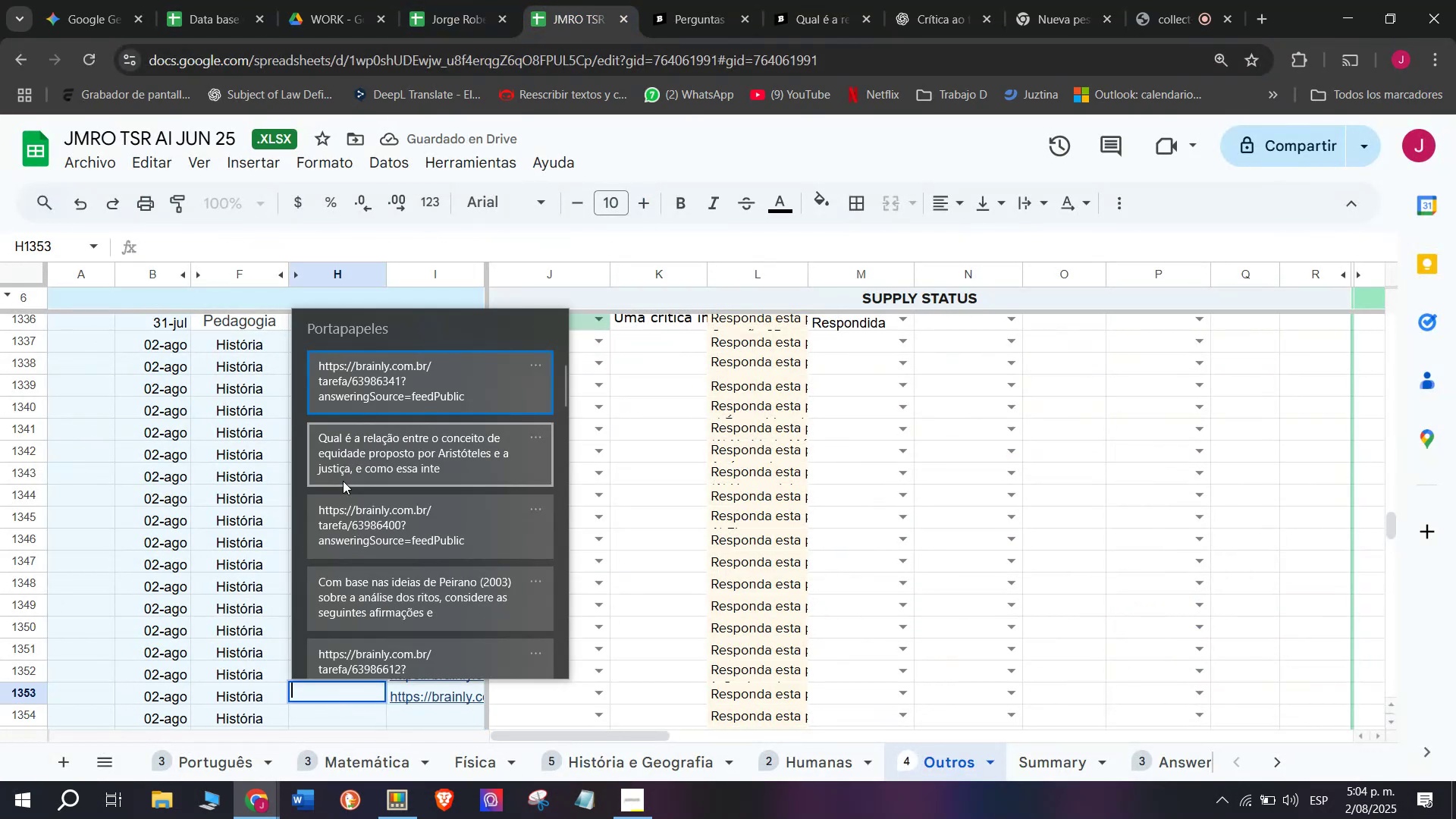 
left_click([341, 447])
 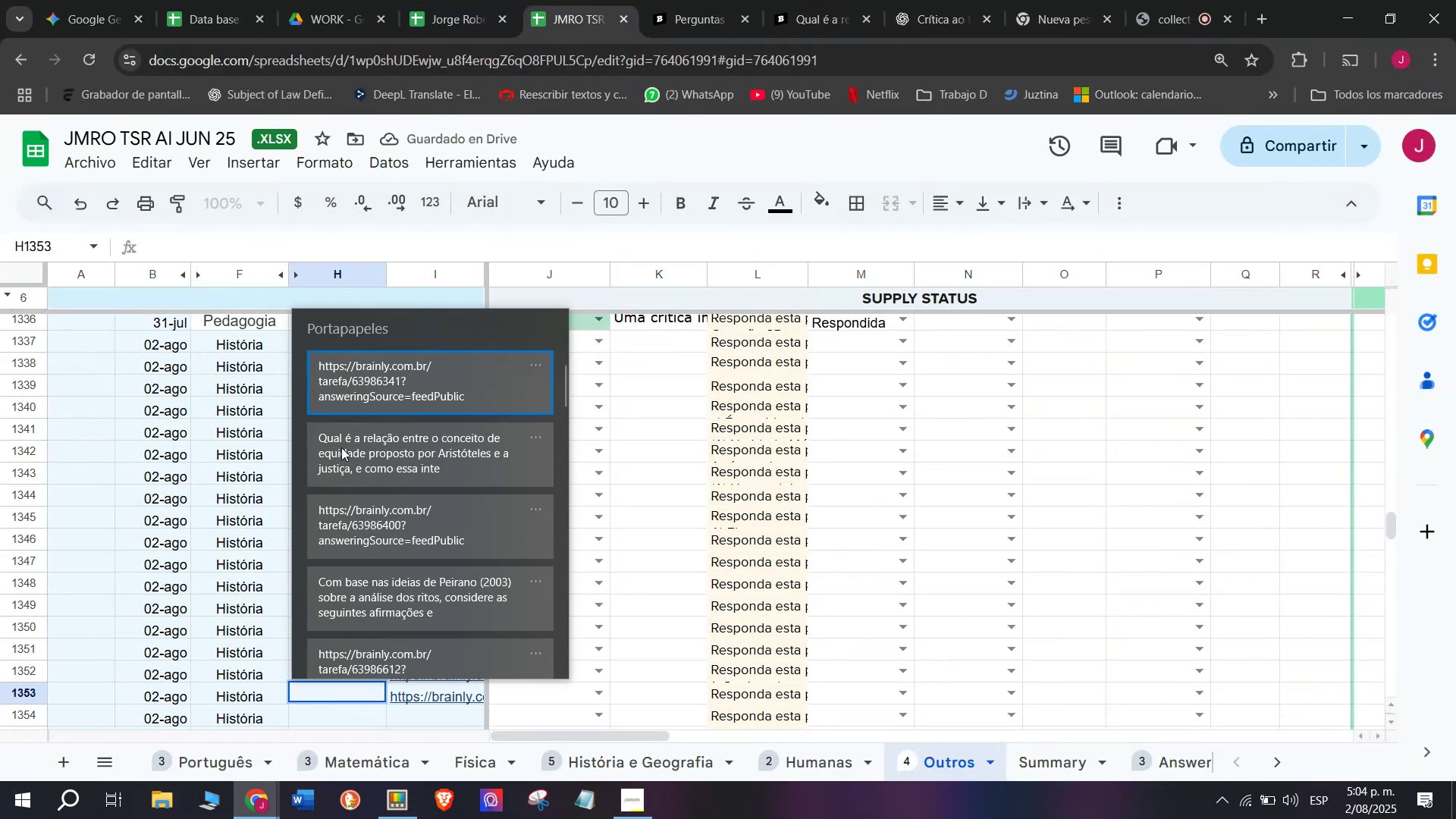 
key(Control+ControlLeft)
 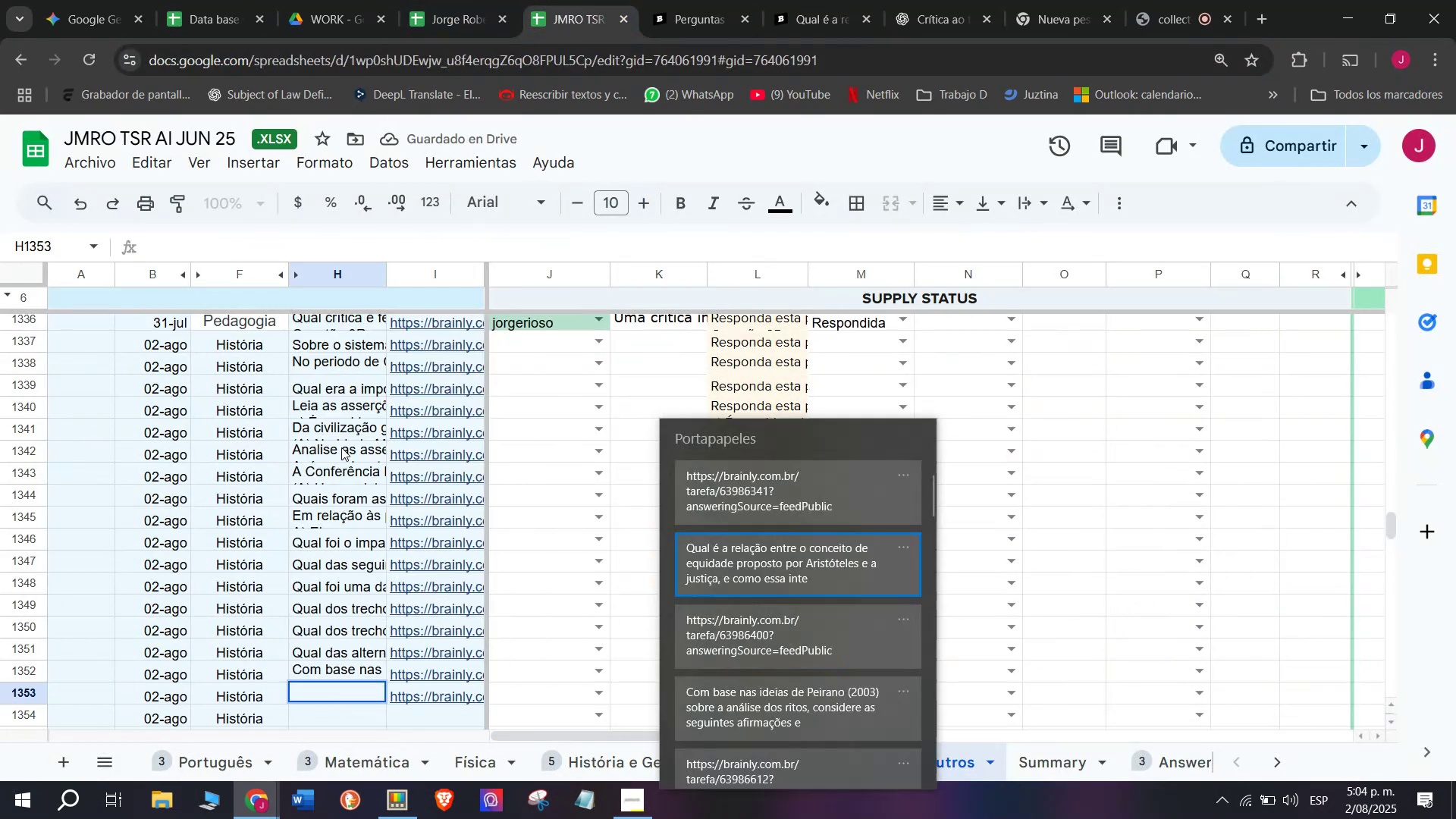 
key(Control+V)
 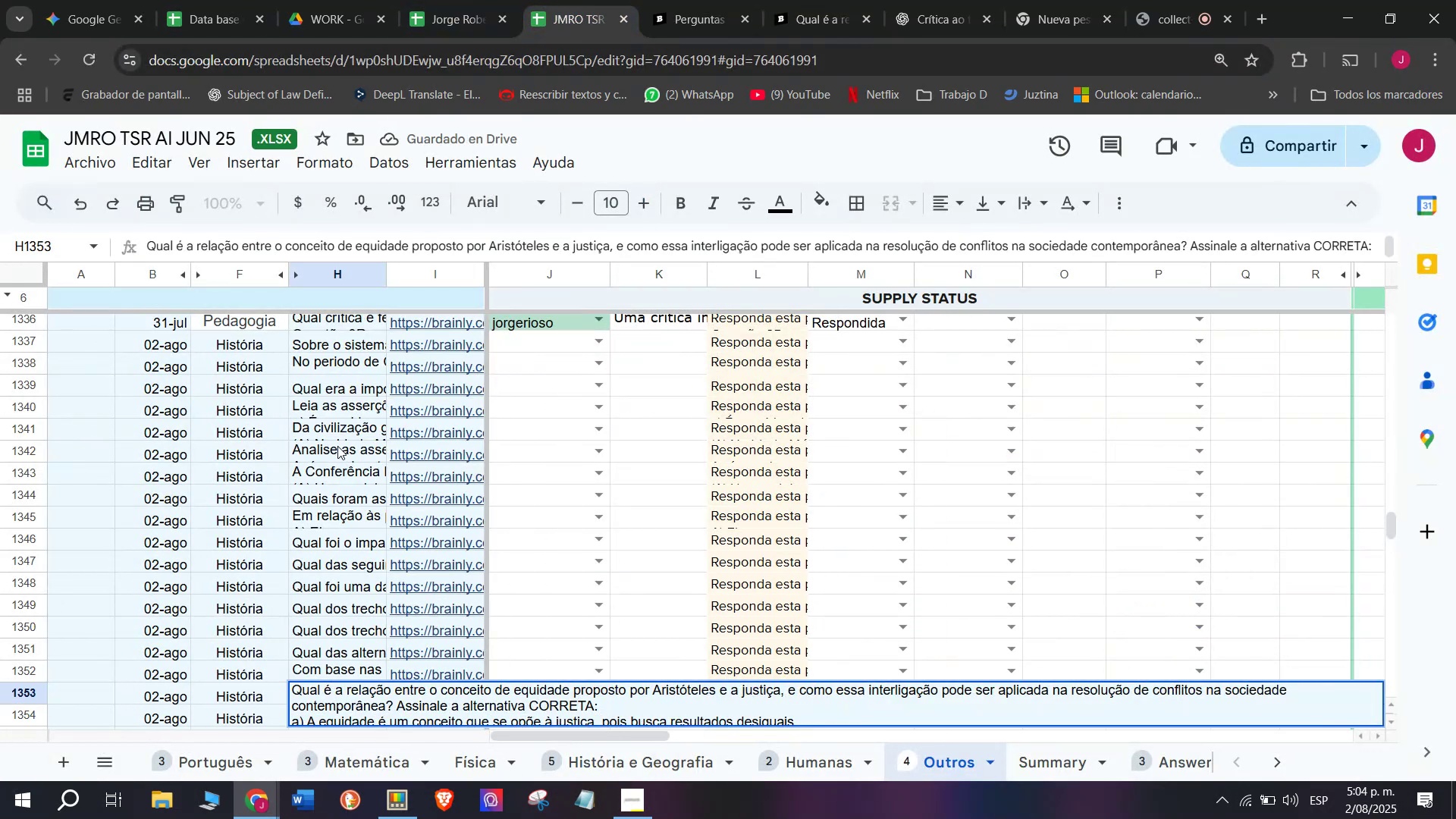 
key(Enter)
 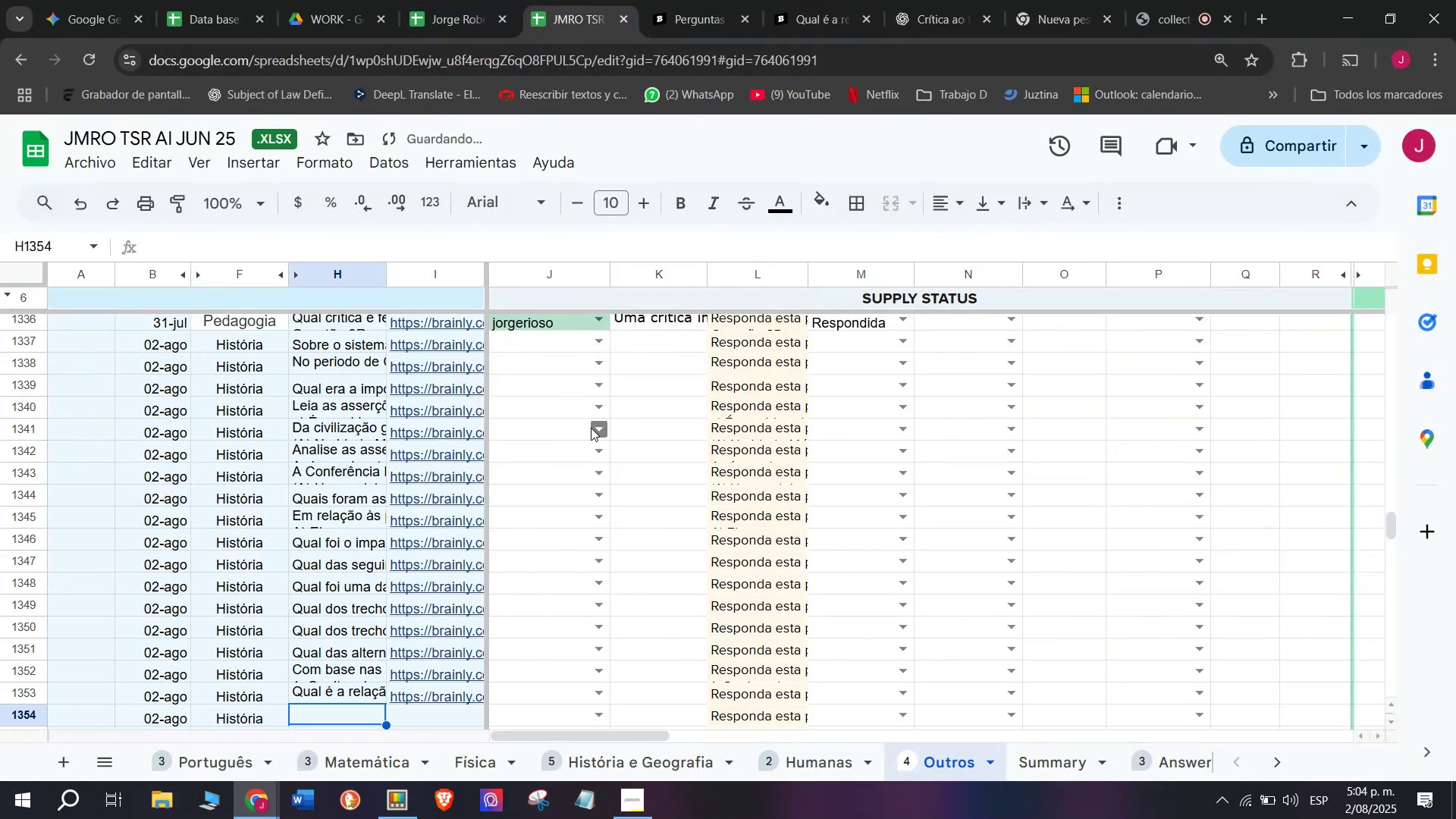 
scroll: coordinate [610, 425], scroll_direction: down, amount: 1.0
 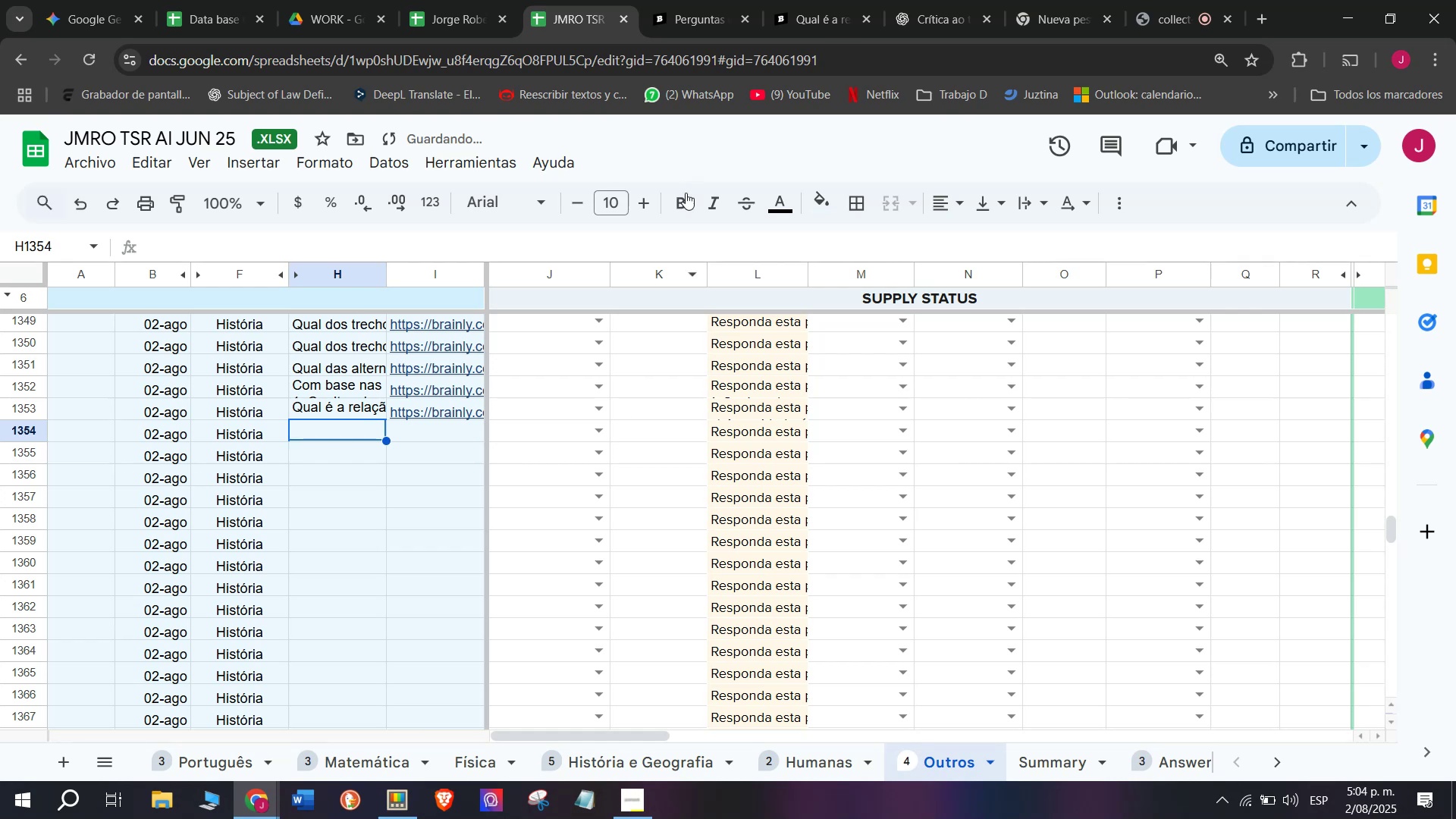 
left_click([821, 0])
 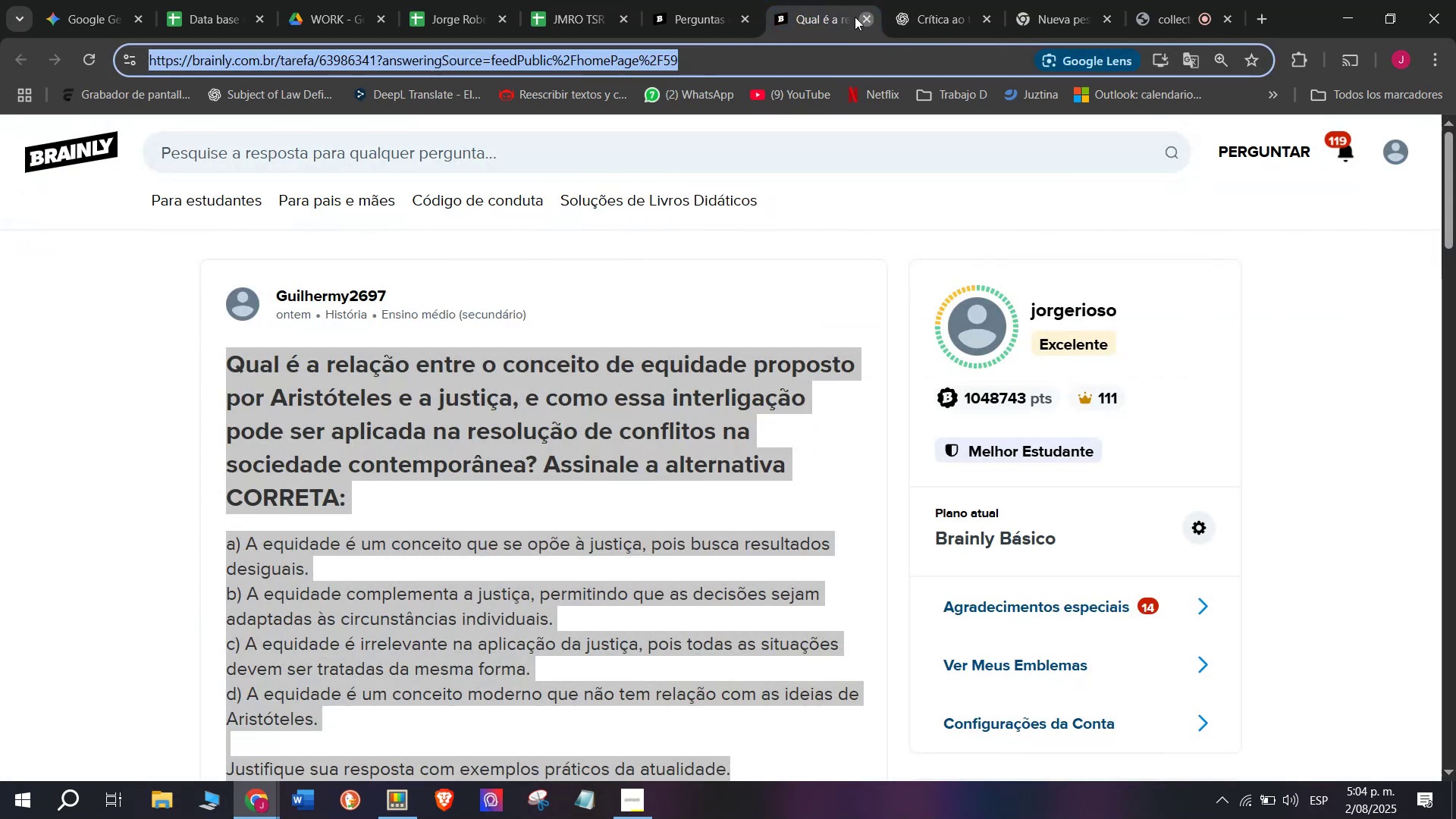 
double_click([716, 0])
 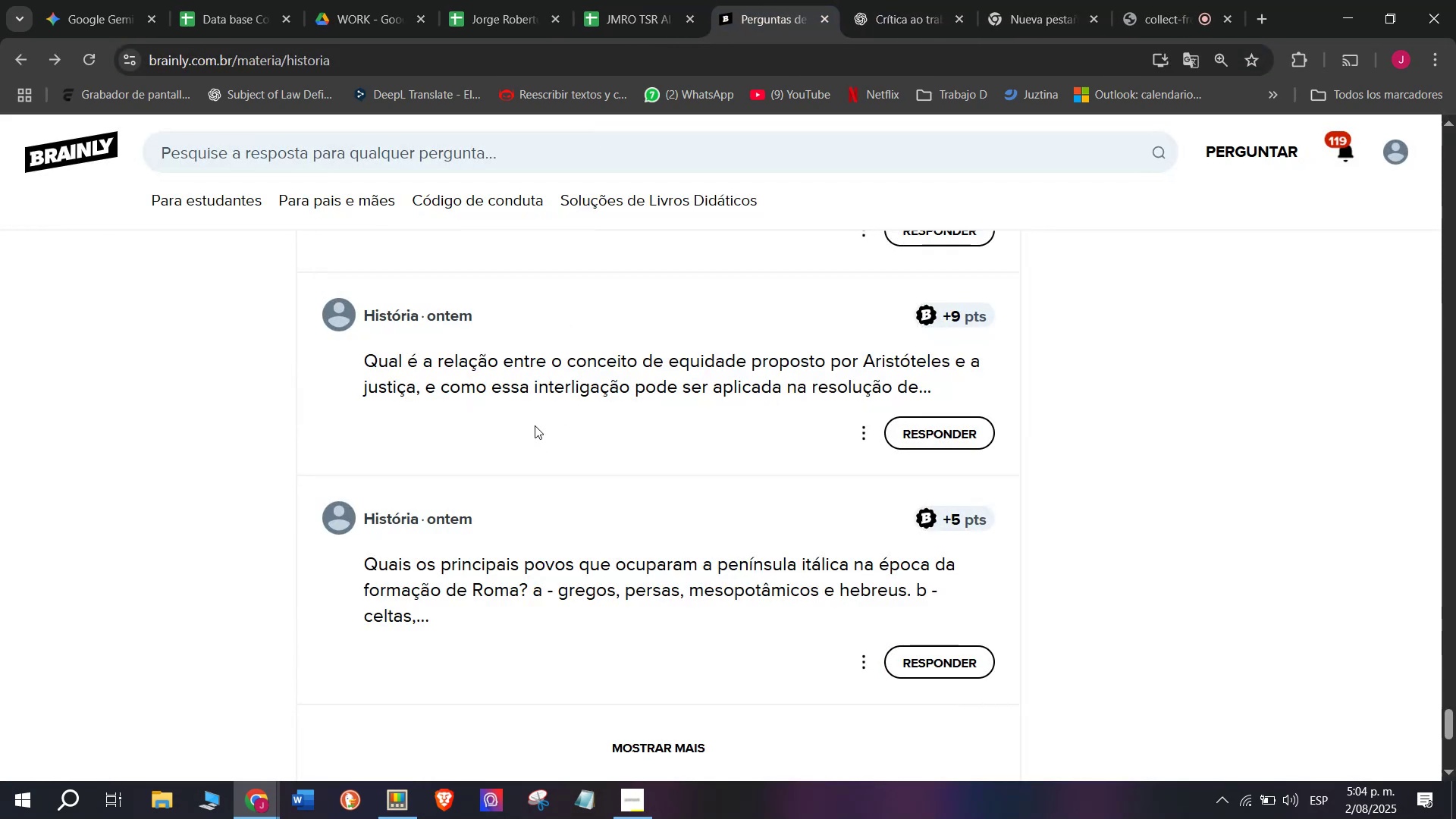 
right_click([529, 377])
 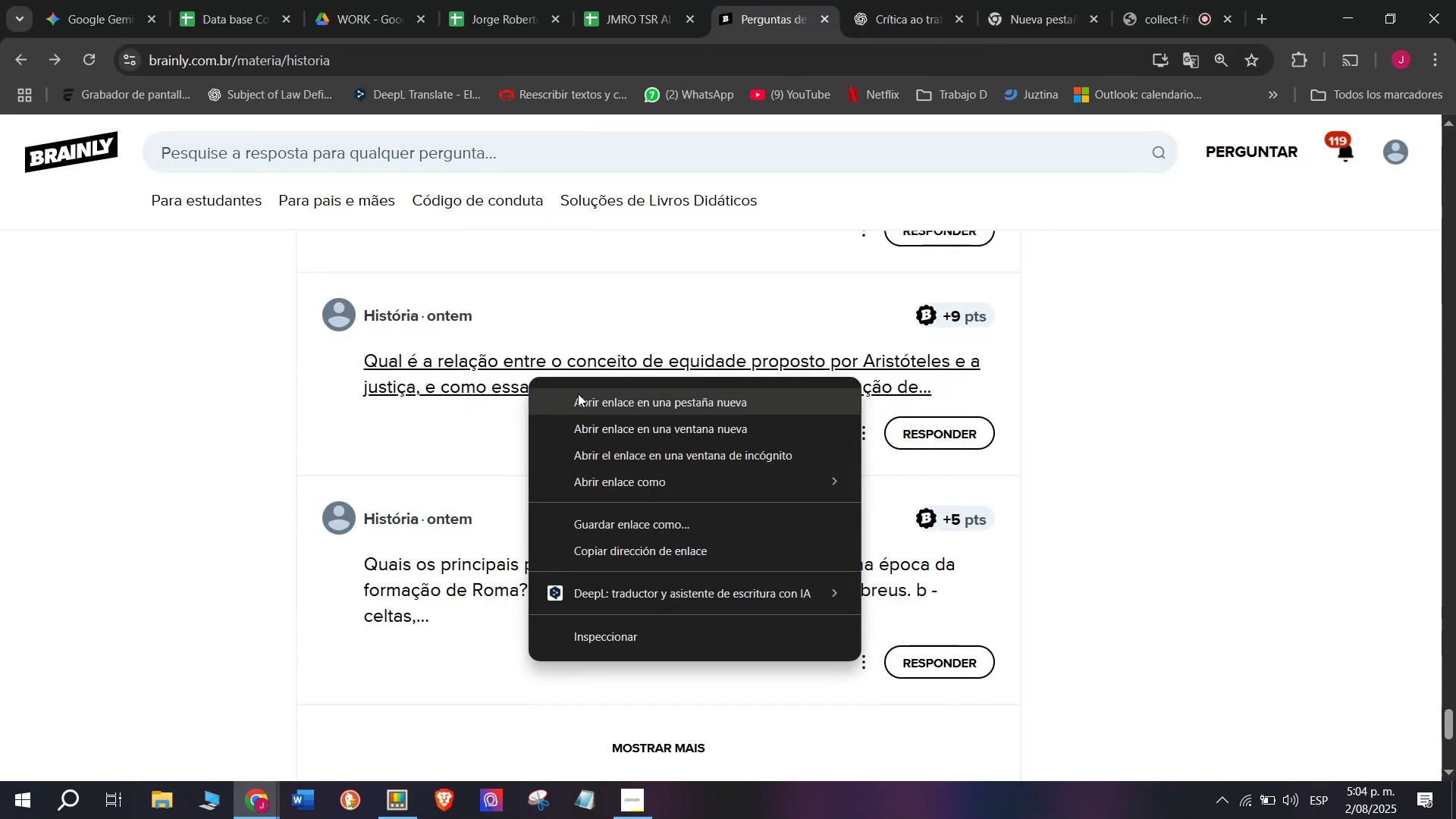 
left_click([580, 394])
 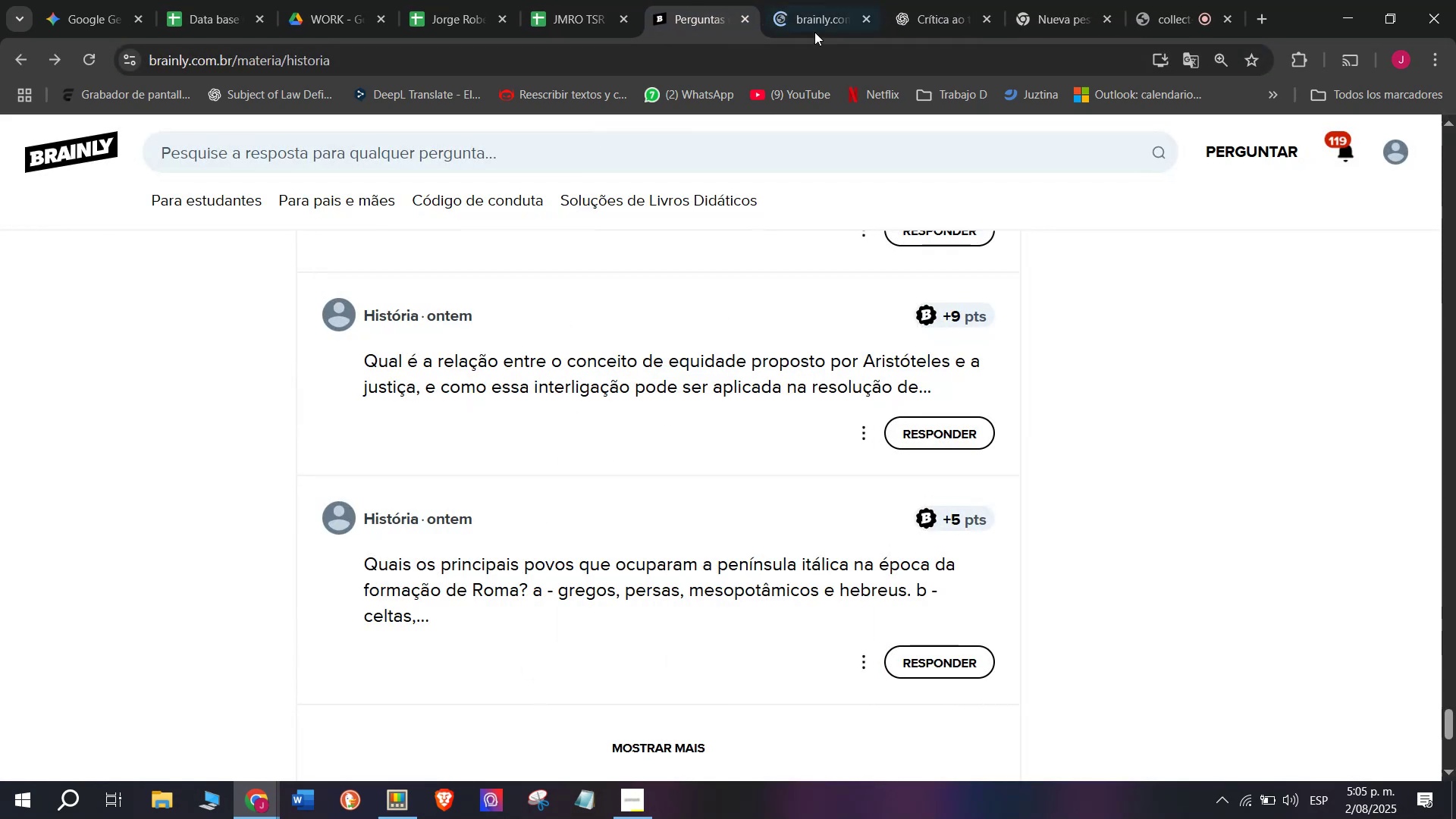 
left_click([817, 11])
 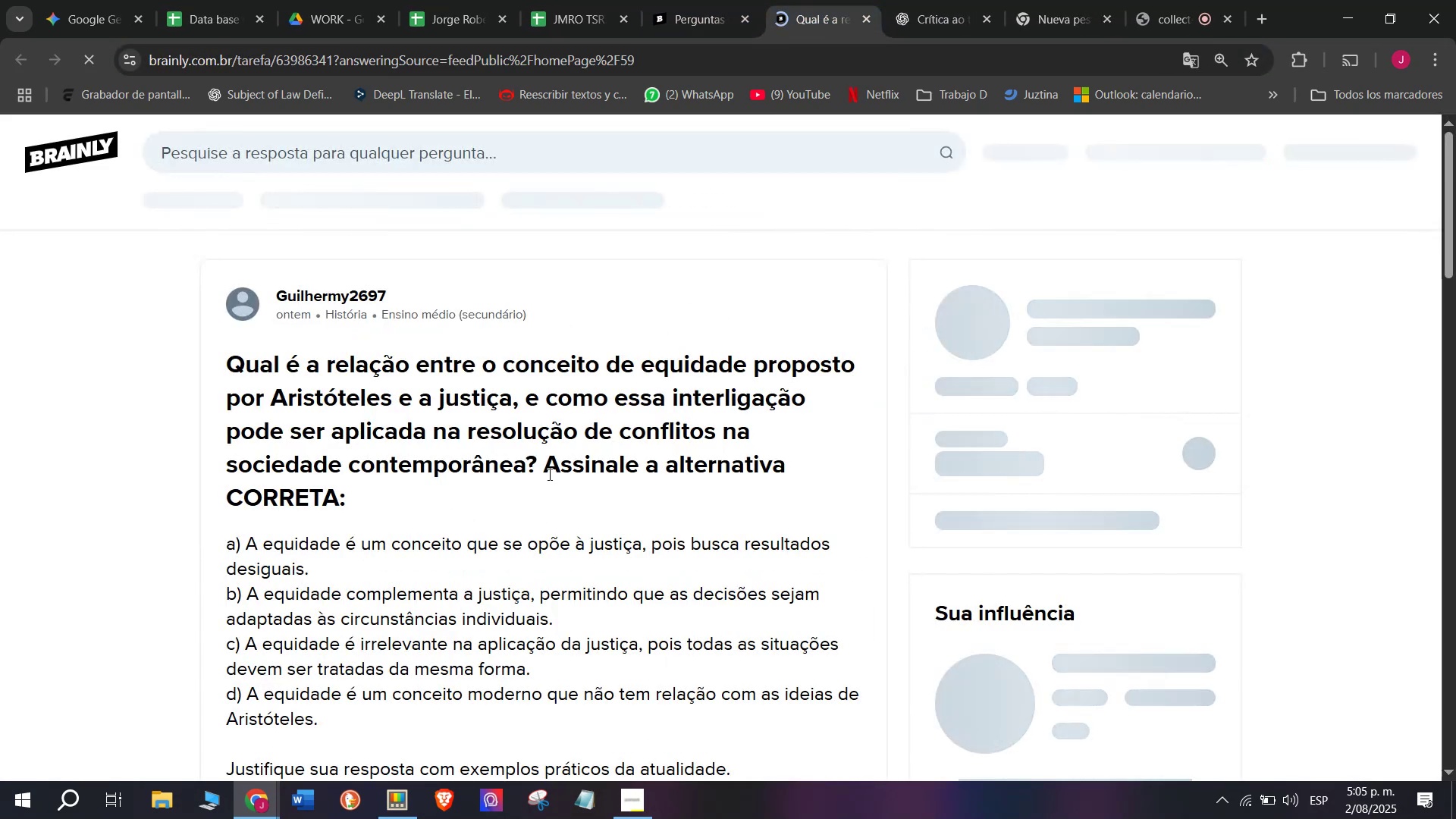 
scroll: coordinate [305, 613], scroll_direction: down, amount: 1.0
 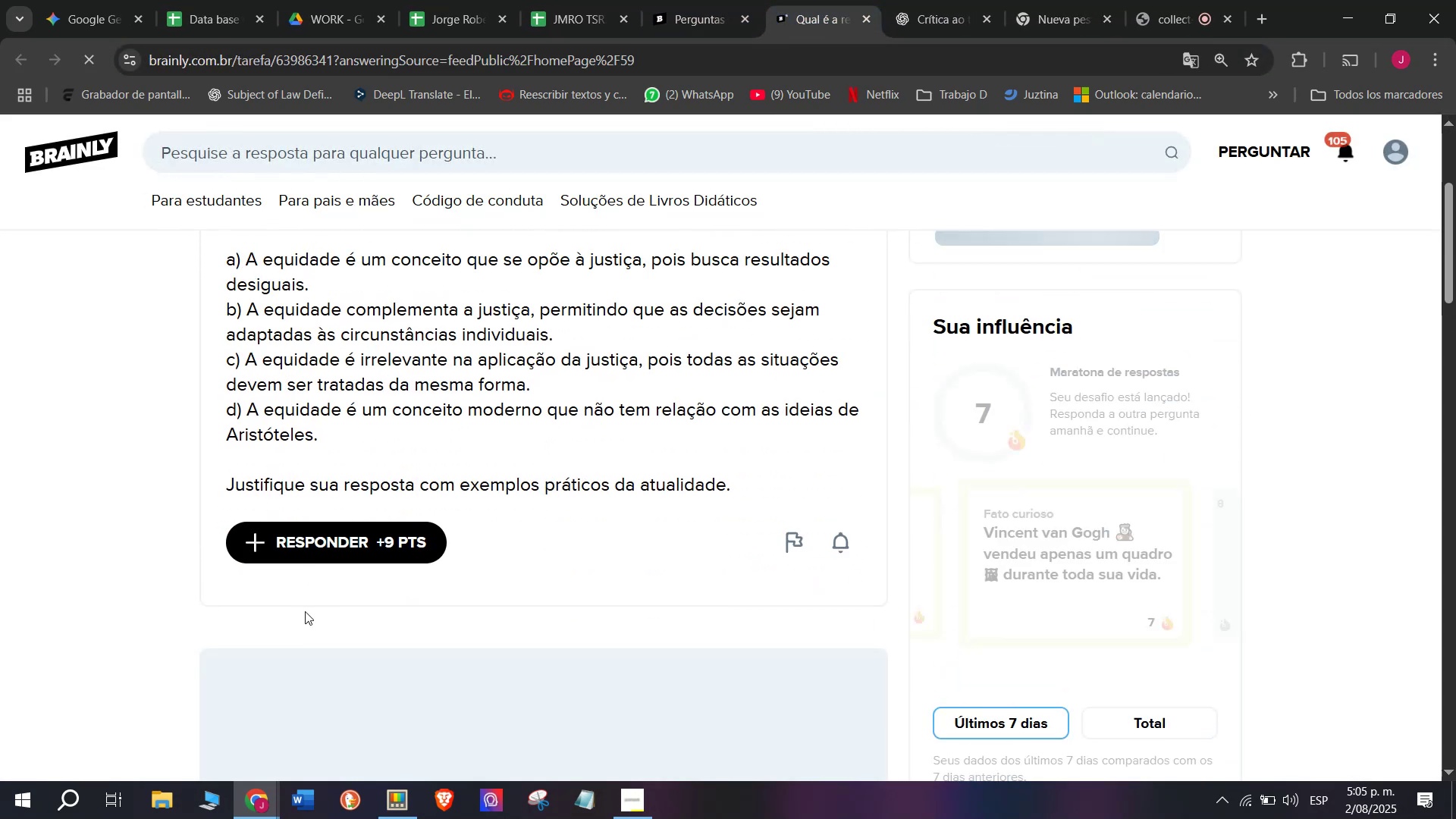 
scroll: coordinate [306, 580], scroll_direction: up, amount: 1.0
 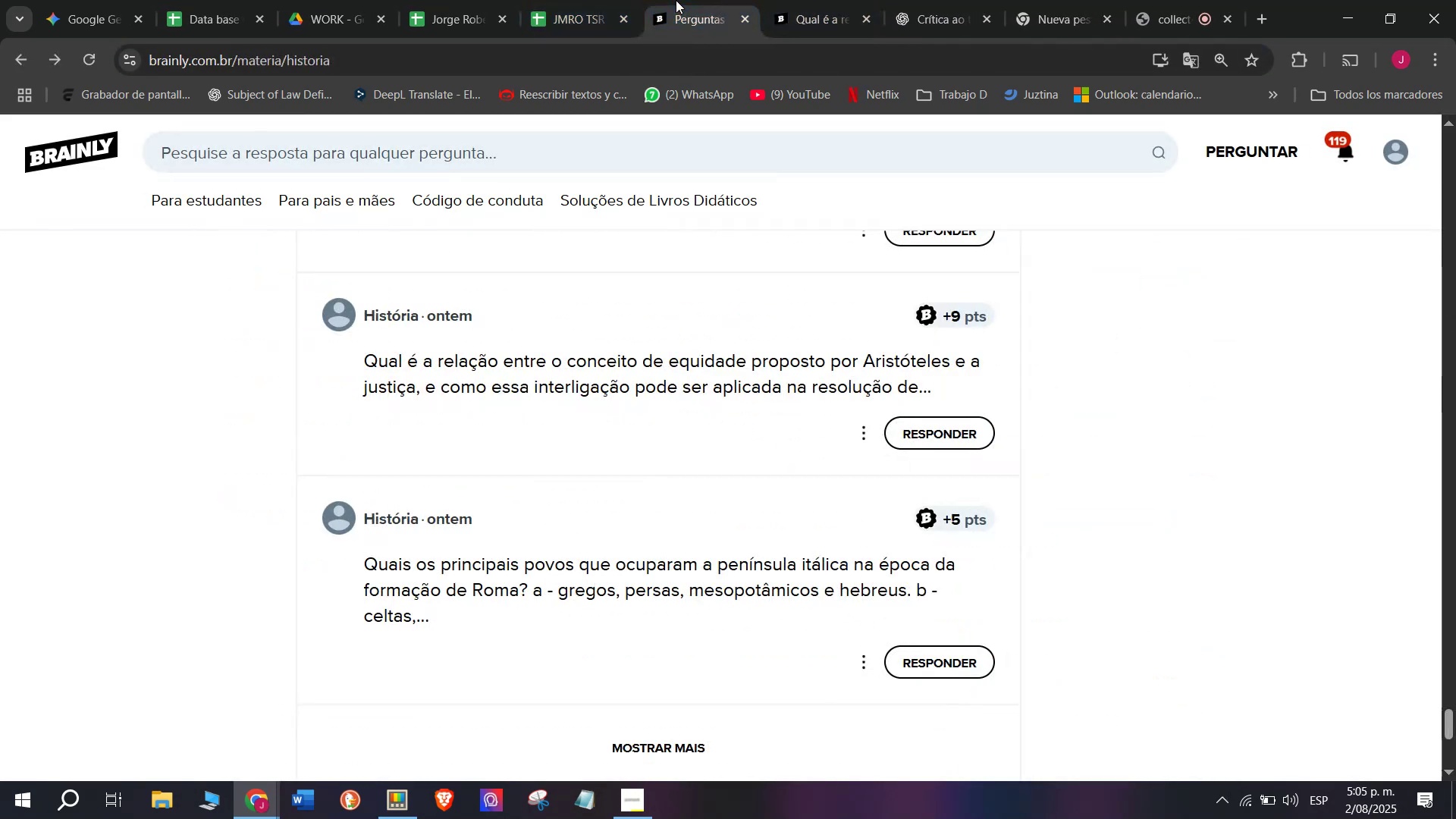 
left_click([564, 0])
 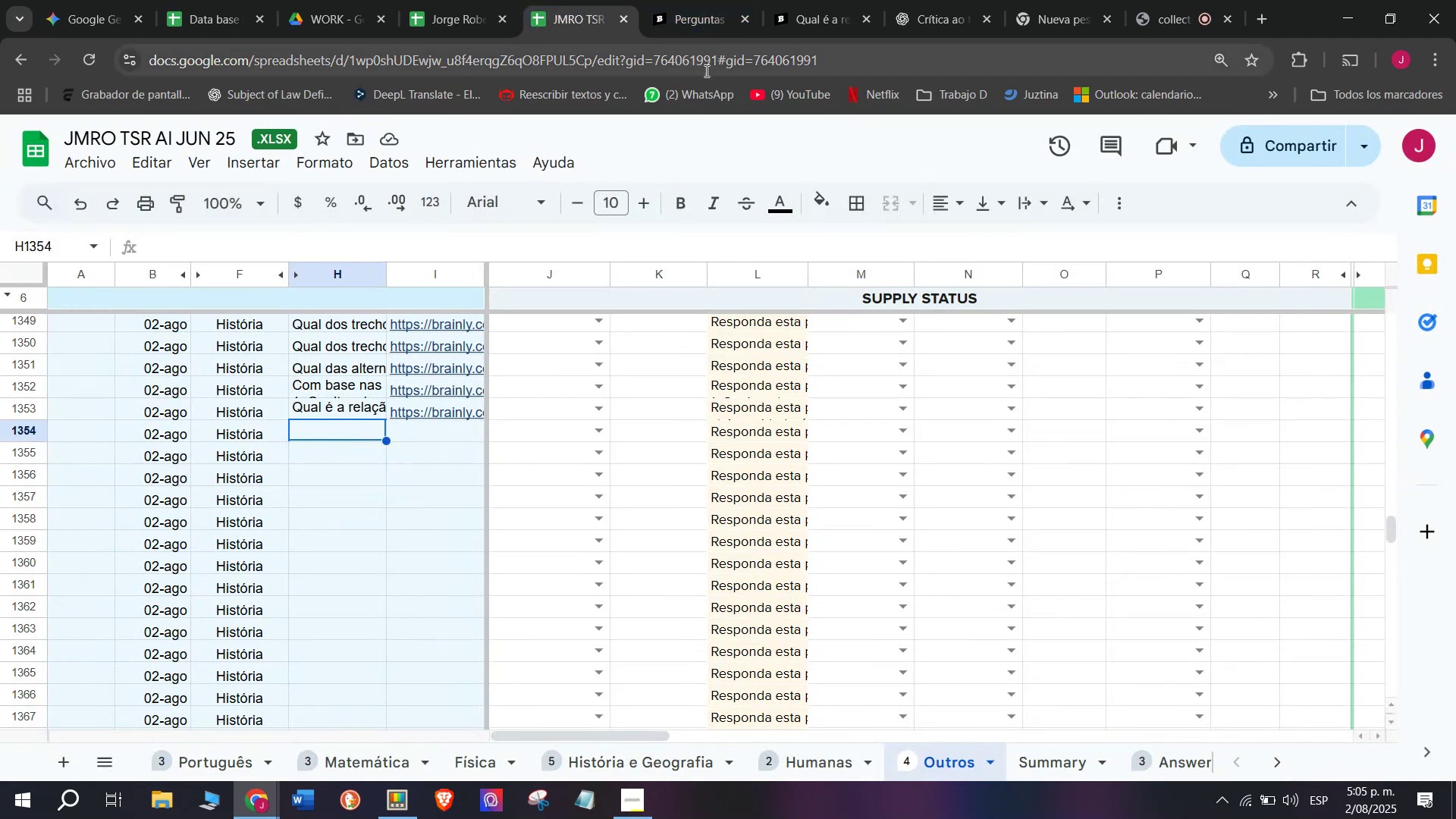 
left_click([816, 12])
 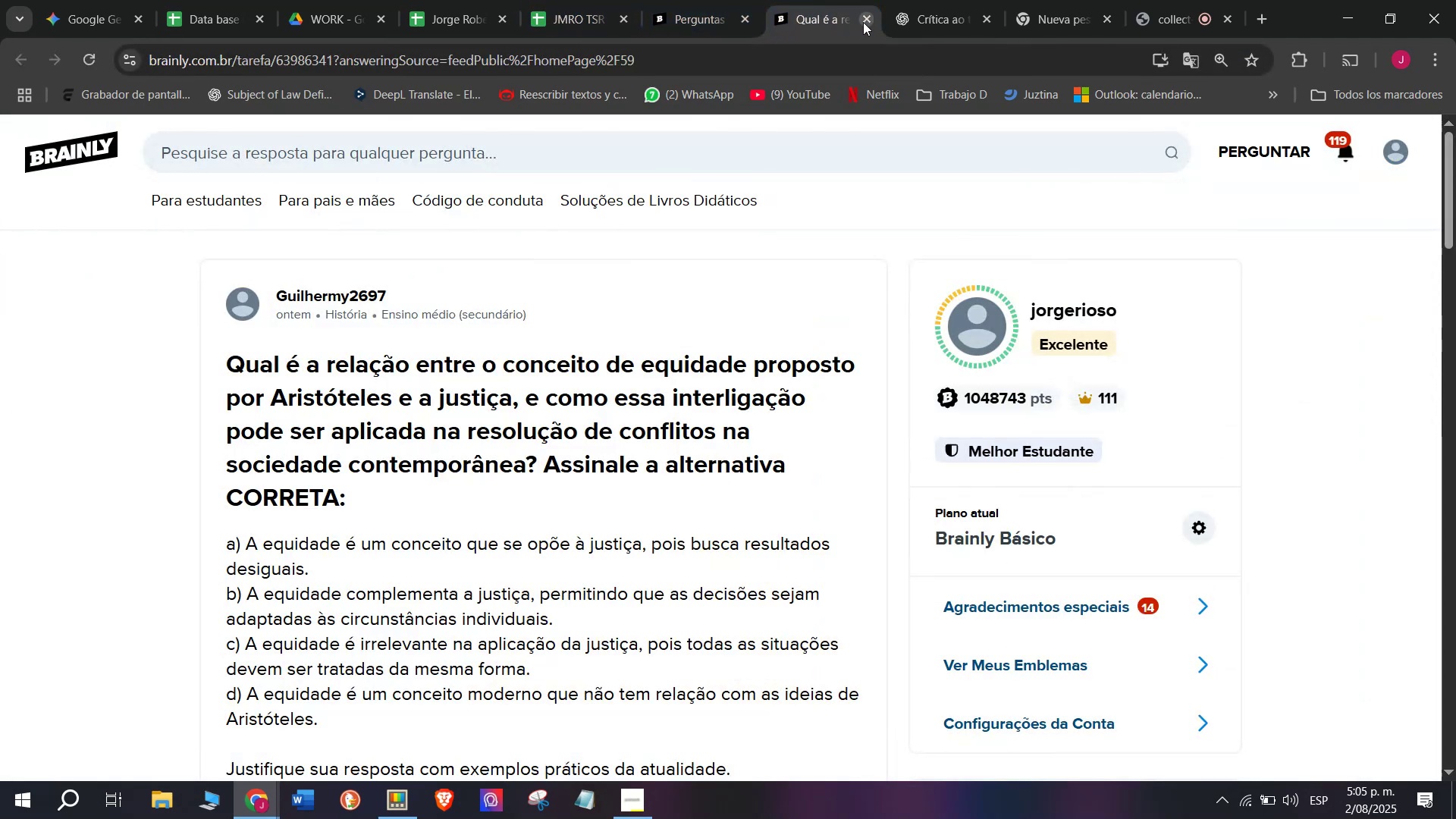 
double_click([691, 0])
 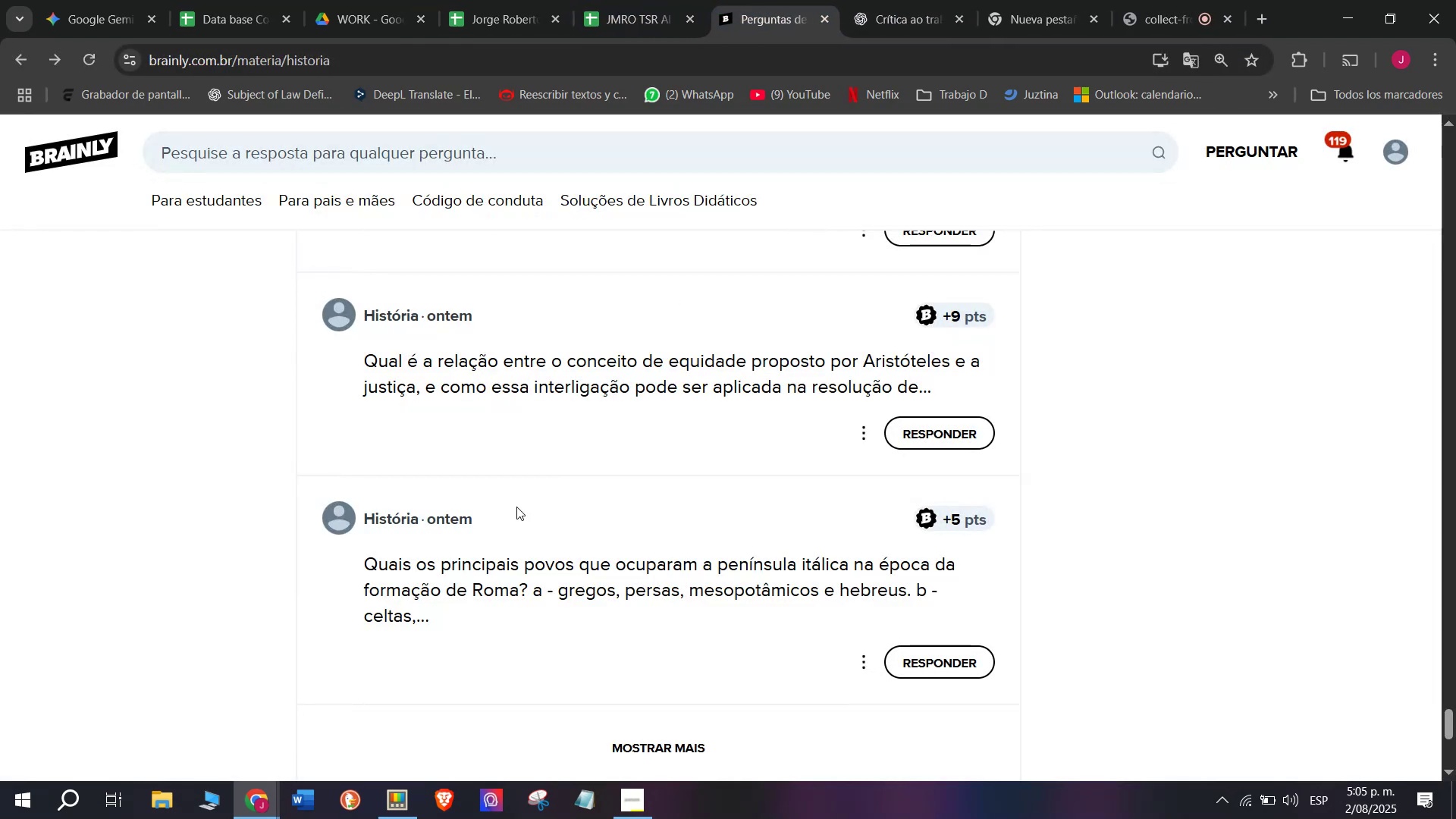 
right_click([469, 572])
 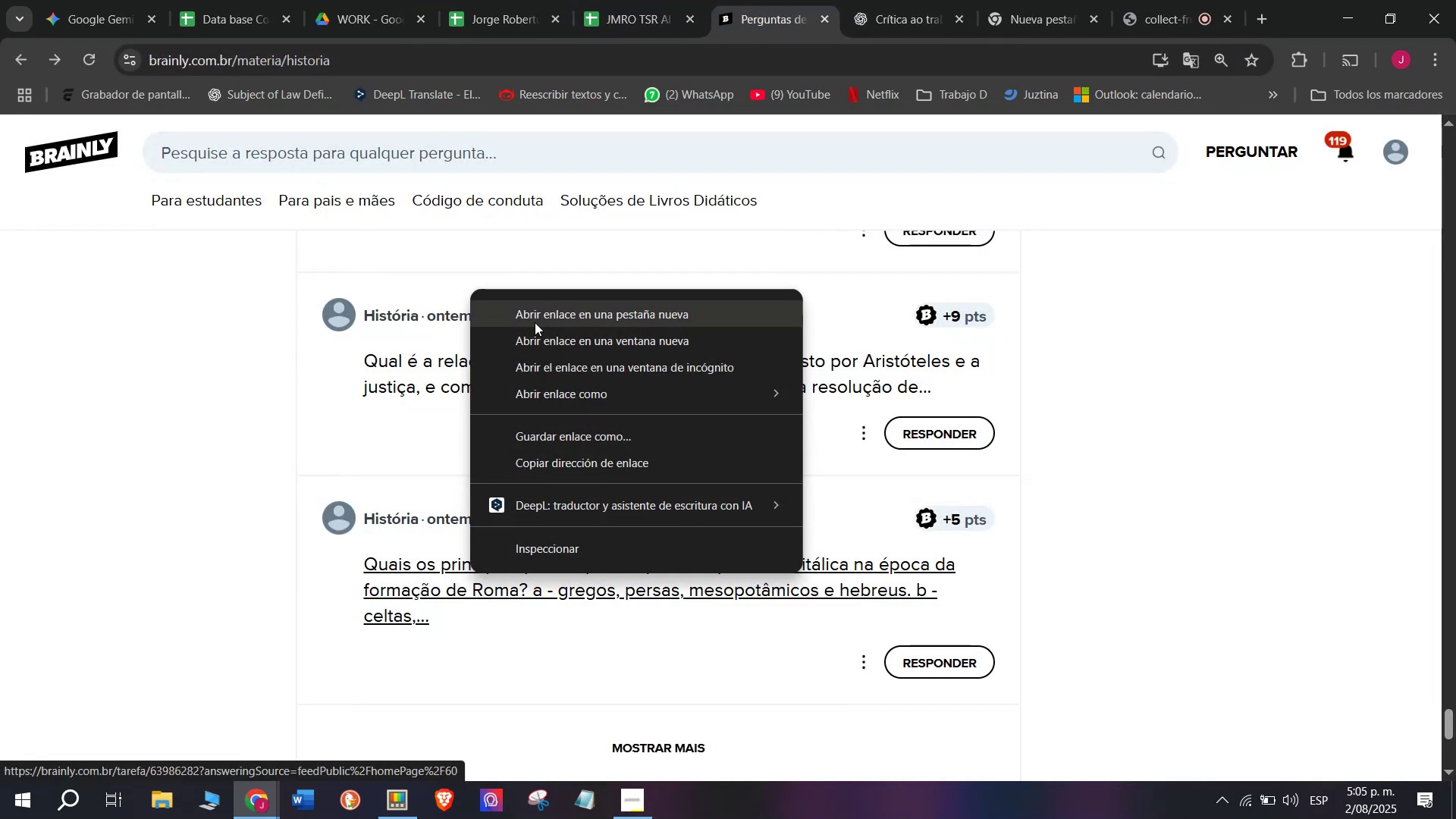 
left_click([537, 308])
 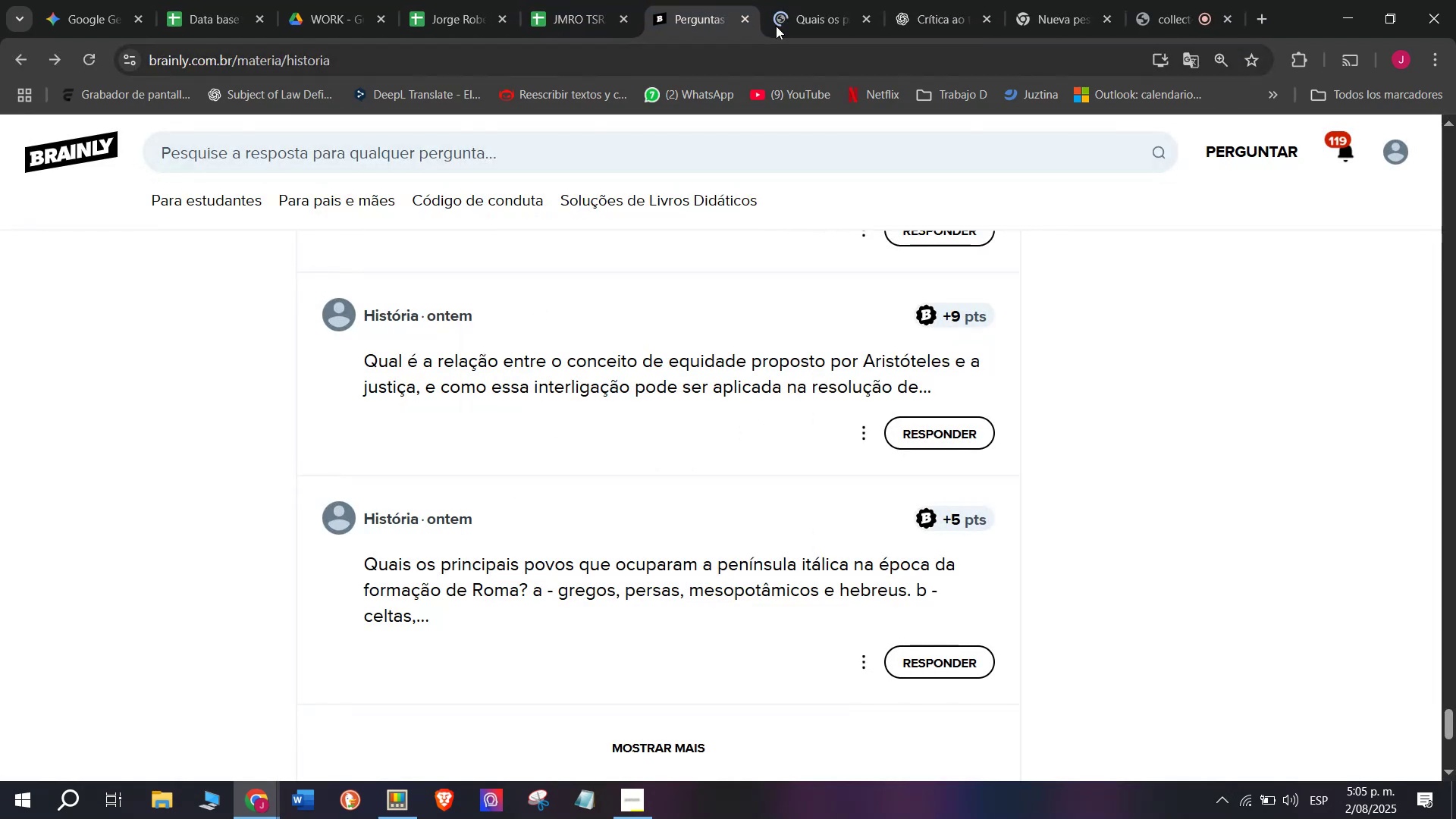 
left_click([816, 0])
 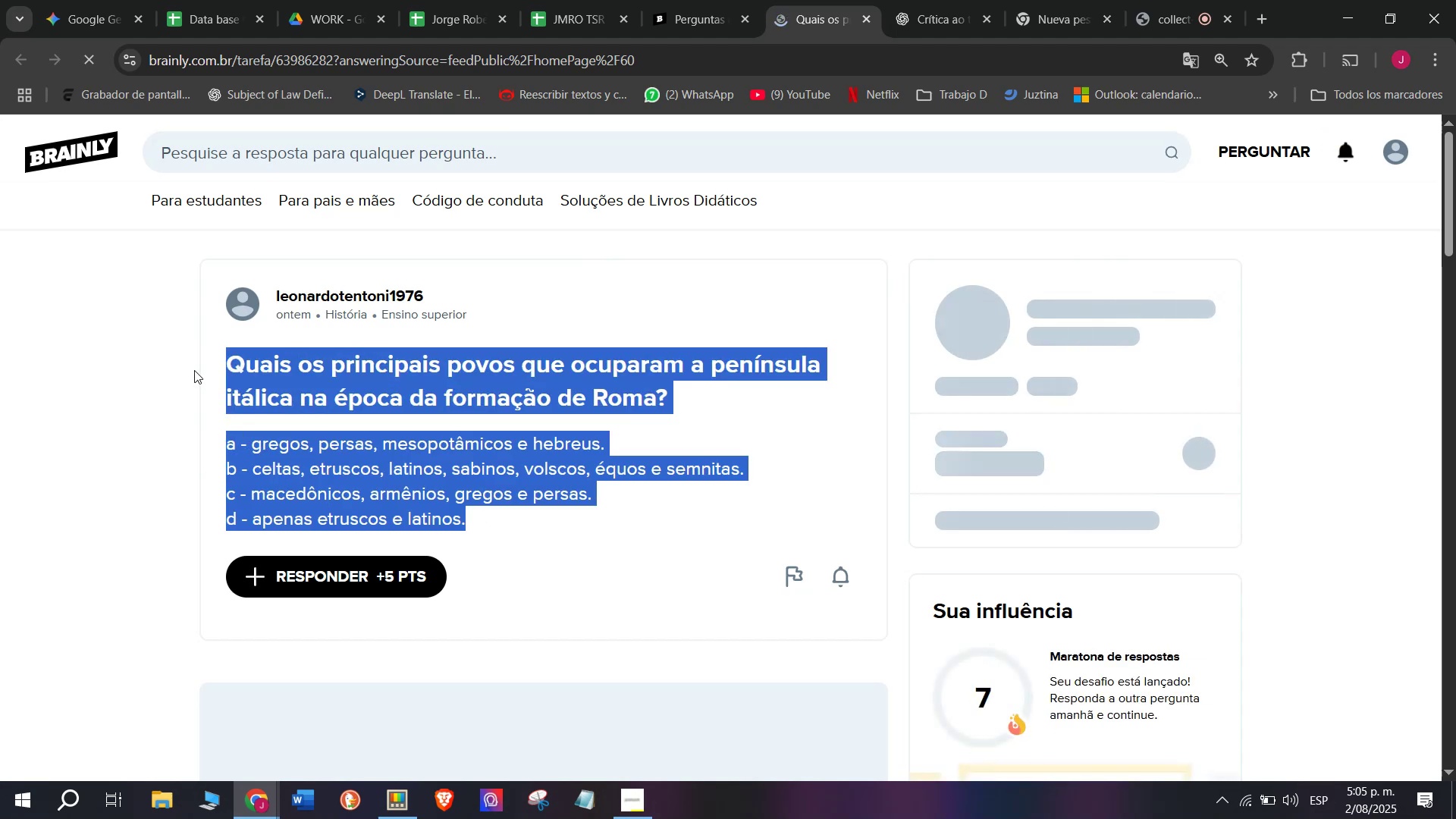 
key(Control+C)
 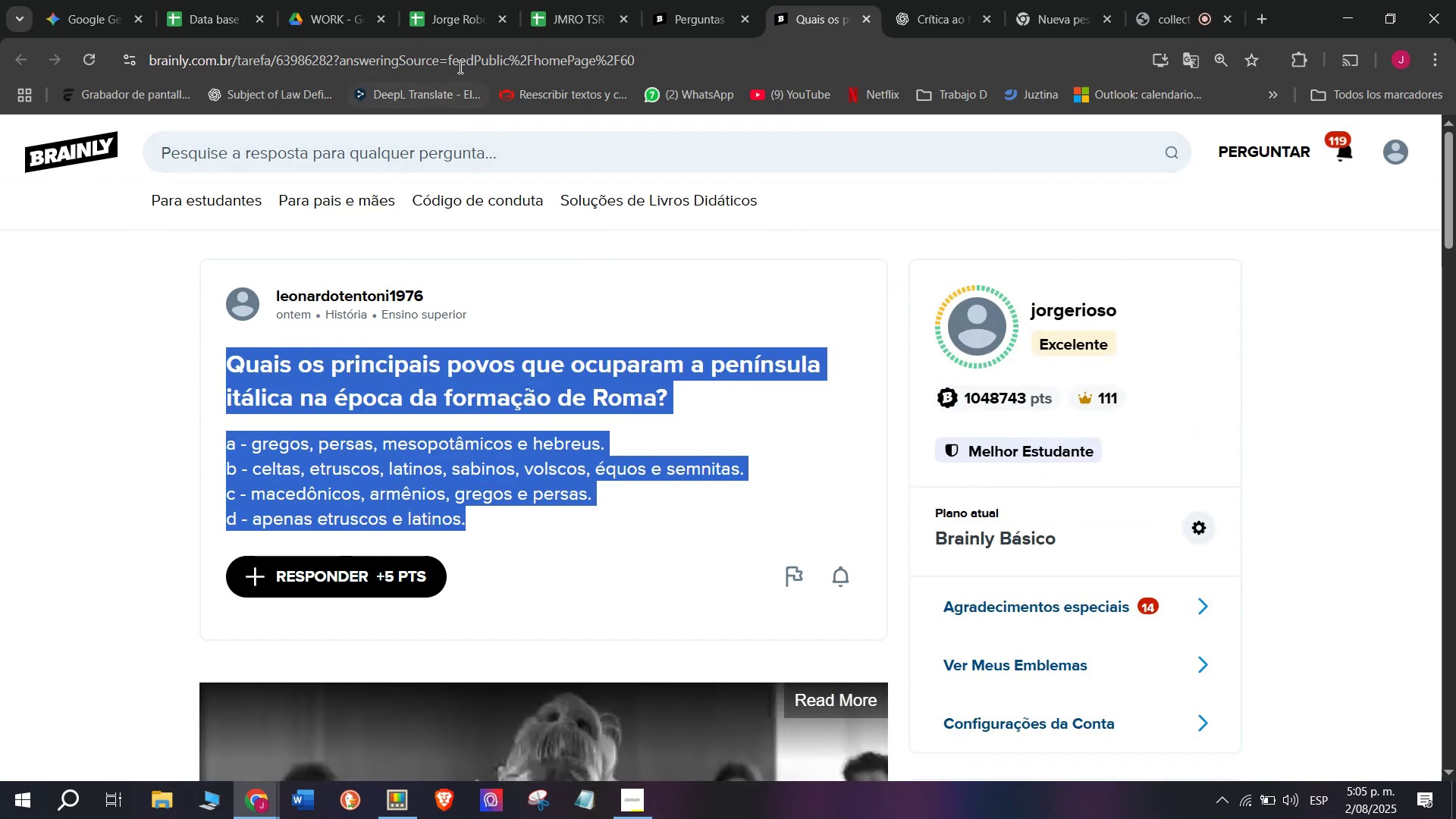 
double_click([460, 63])
 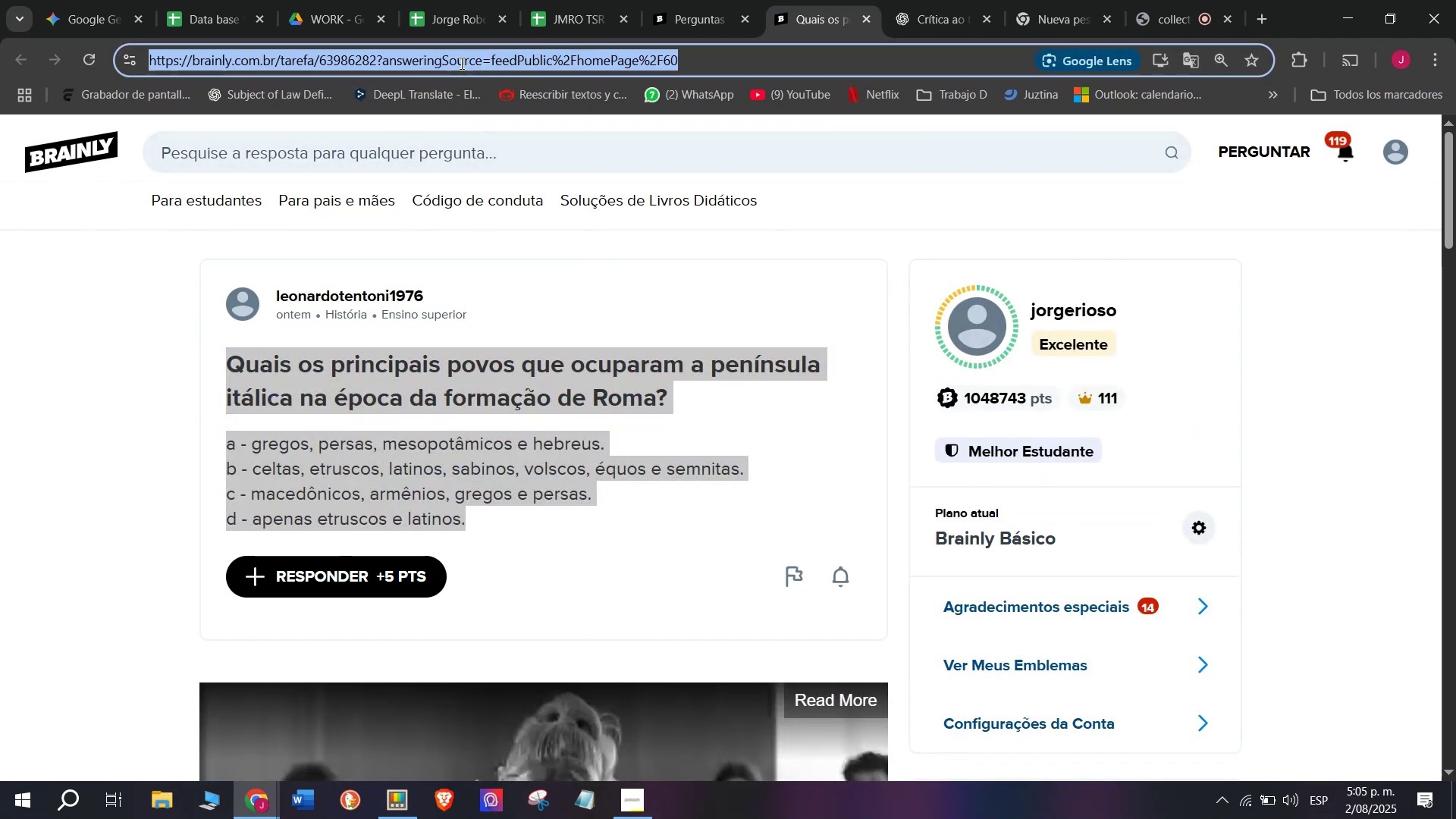 
triple_click([460, 63])
 